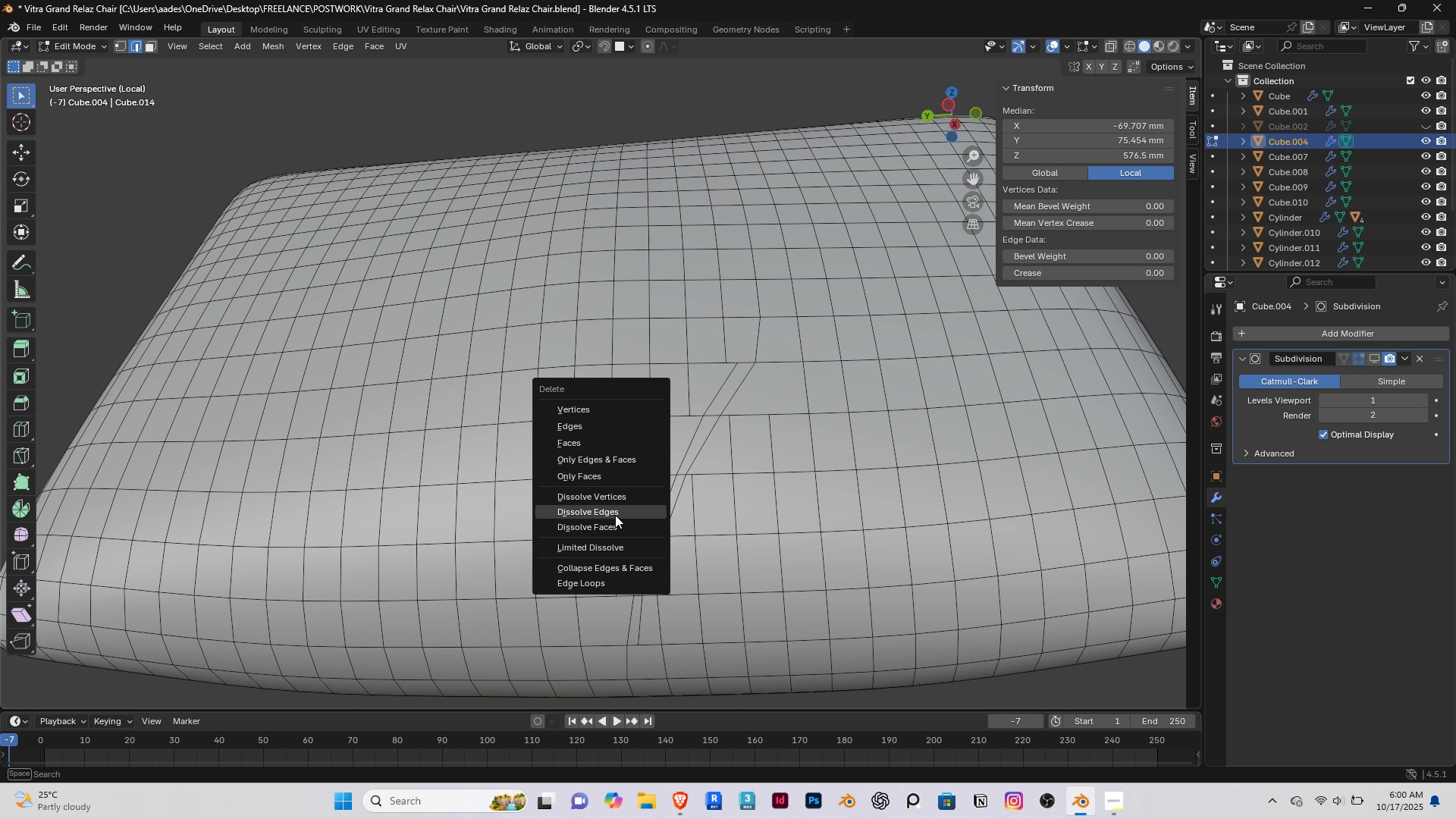 
right_click([643, 511])
 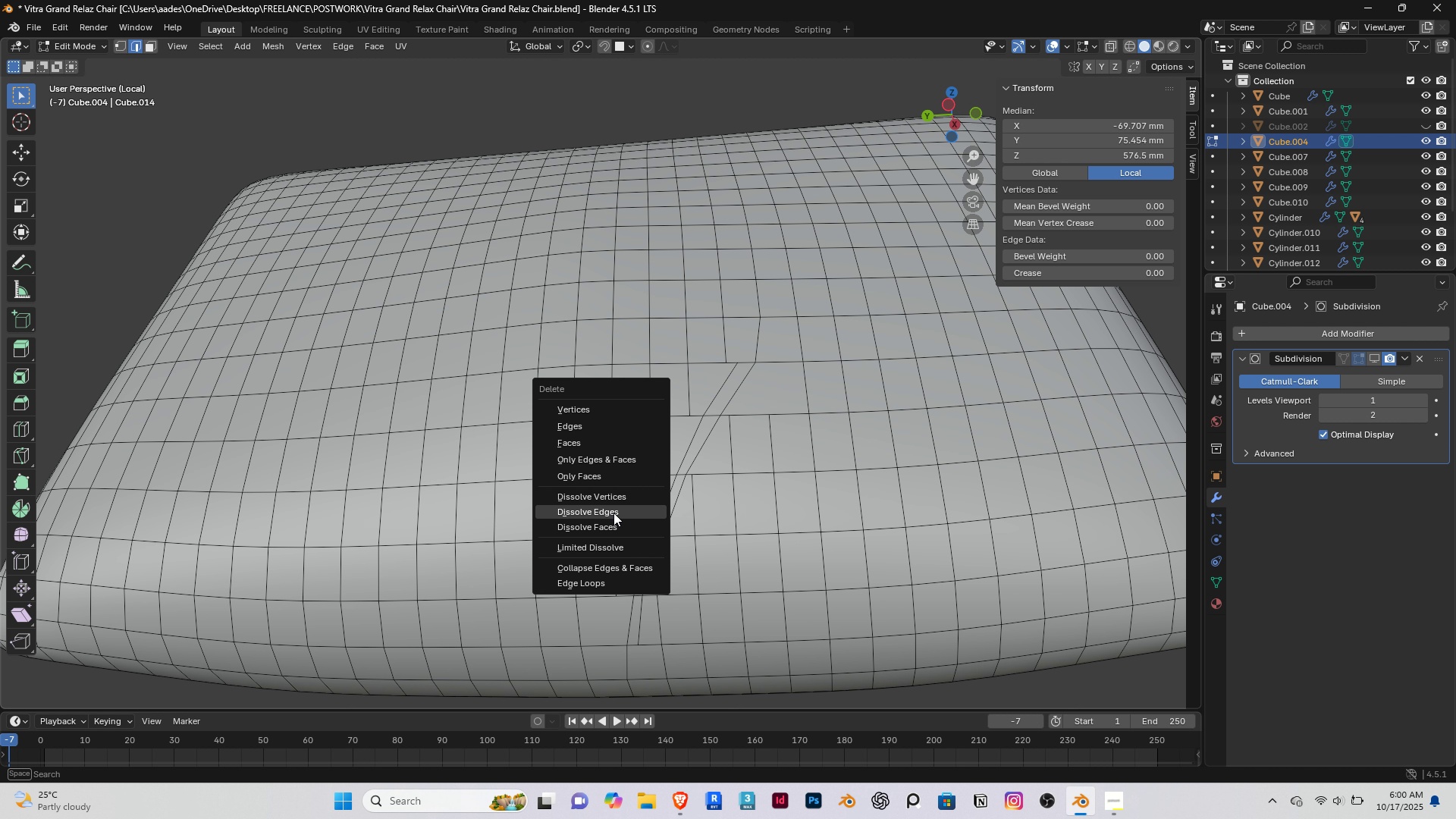 
left_click([613, 513])
 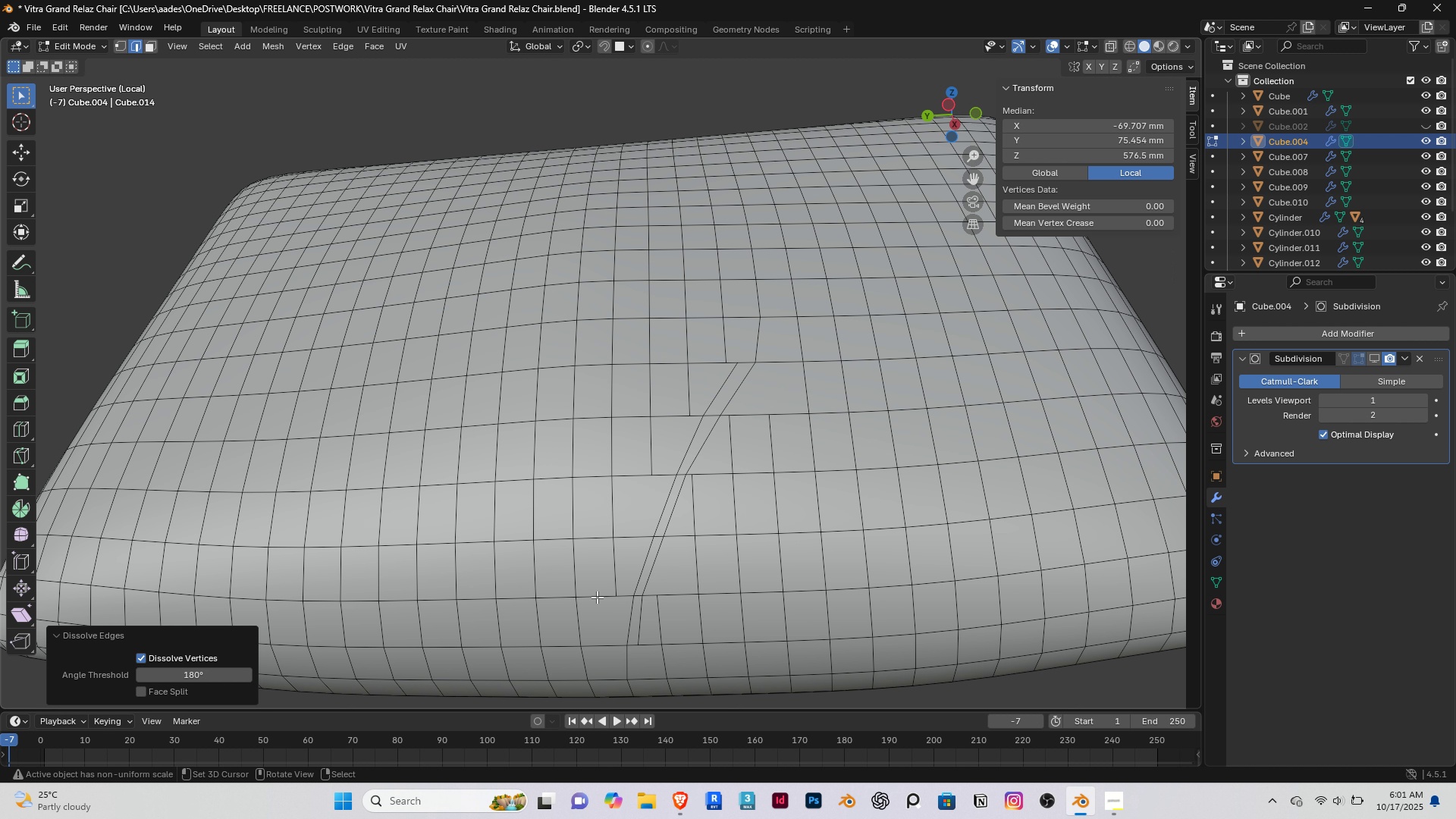 
wait(9.9)
 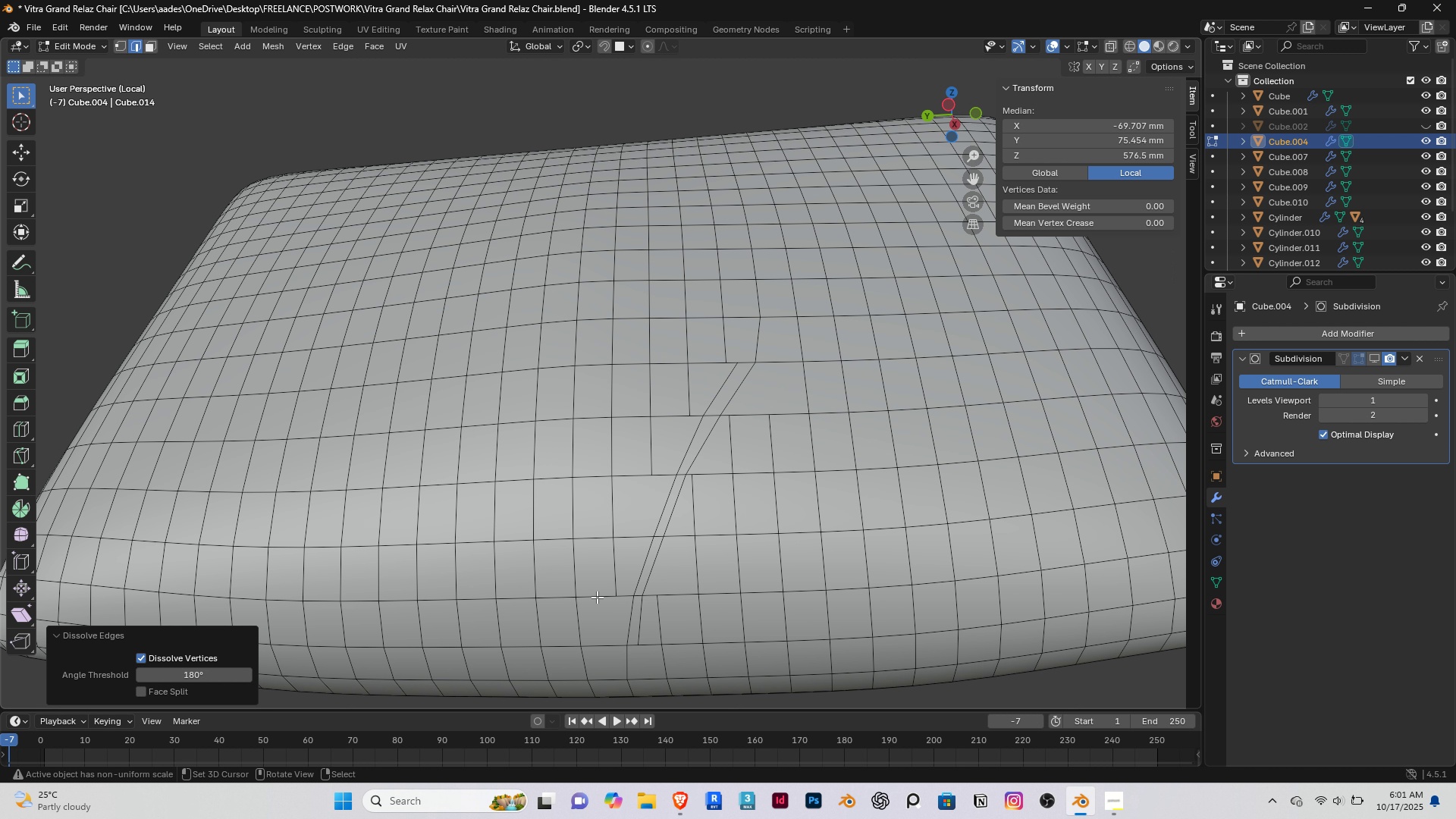 
key(1)
 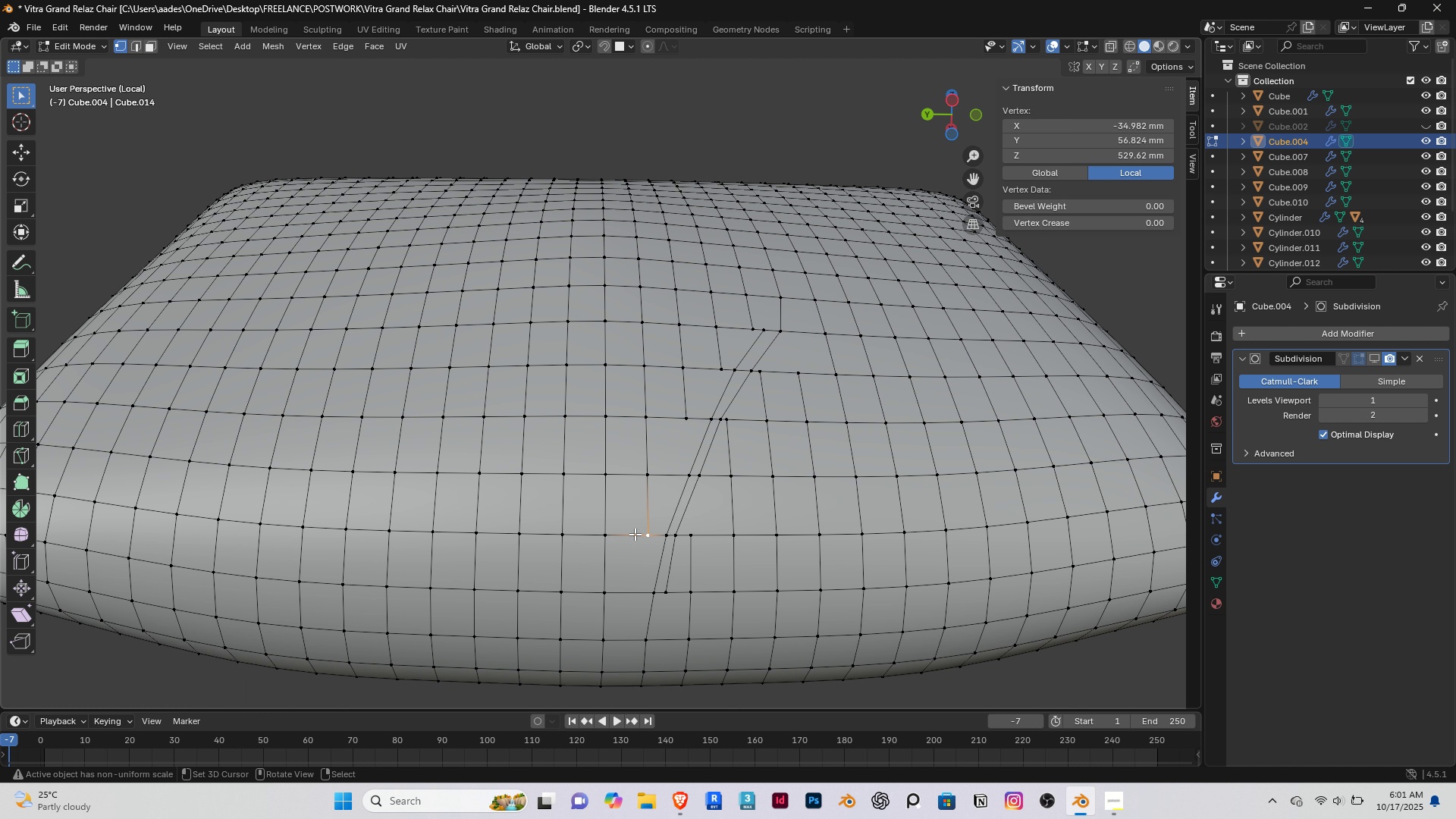 
right_click([635, 534])
 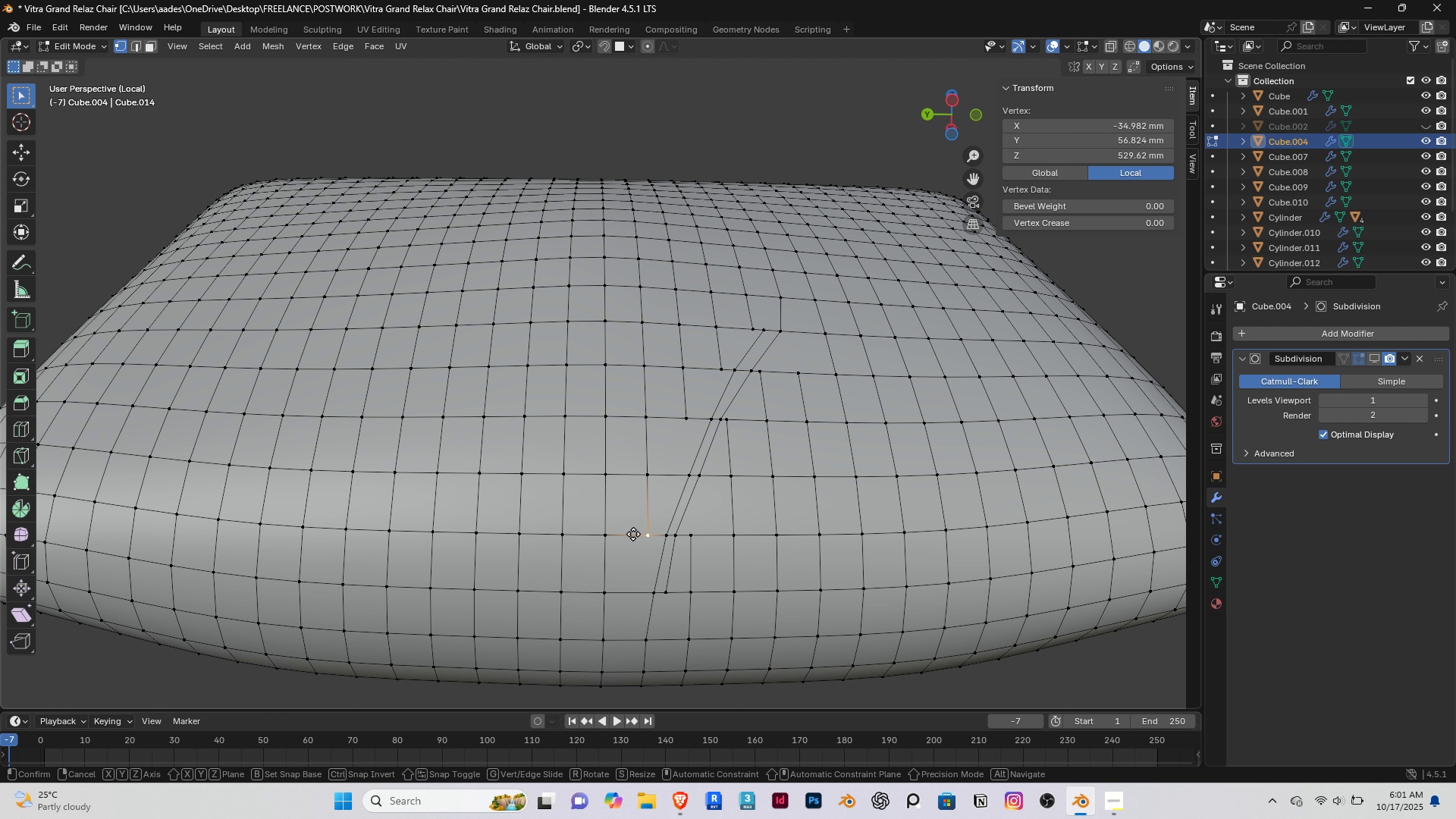 
type(gg)
 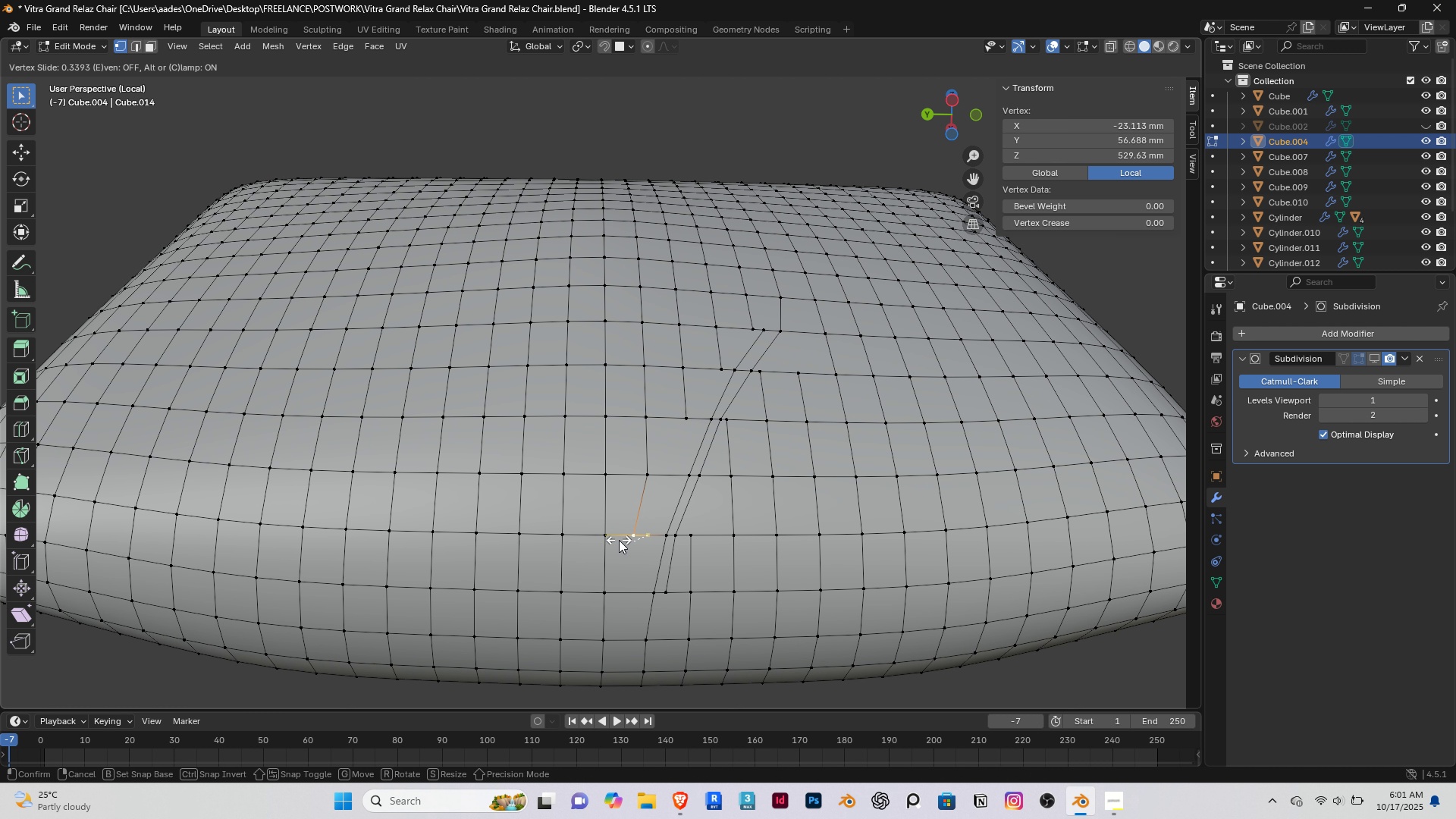 
left_click([619, 540])
 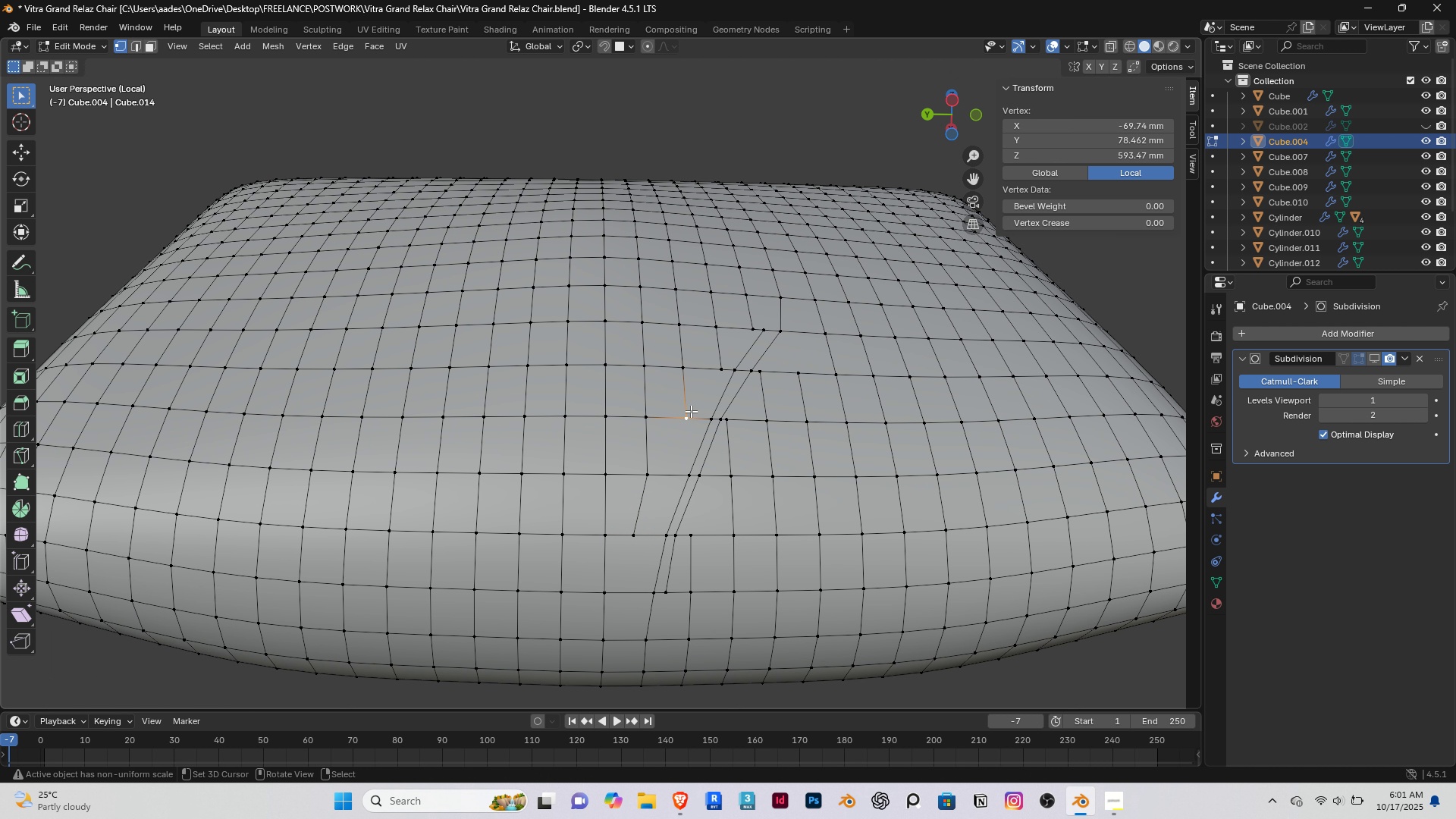 
right_click([691, 411])
 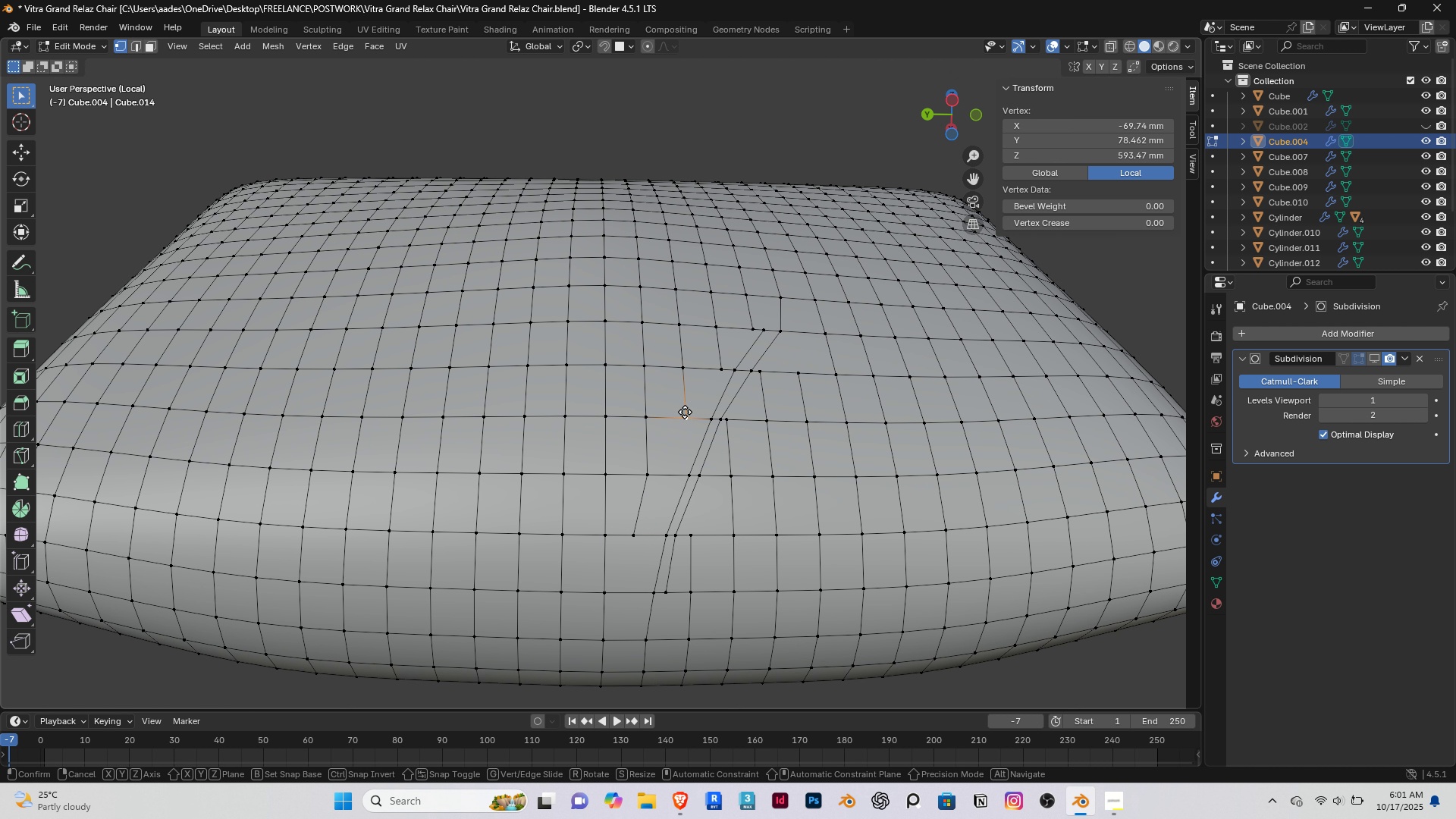 
type(gg)
 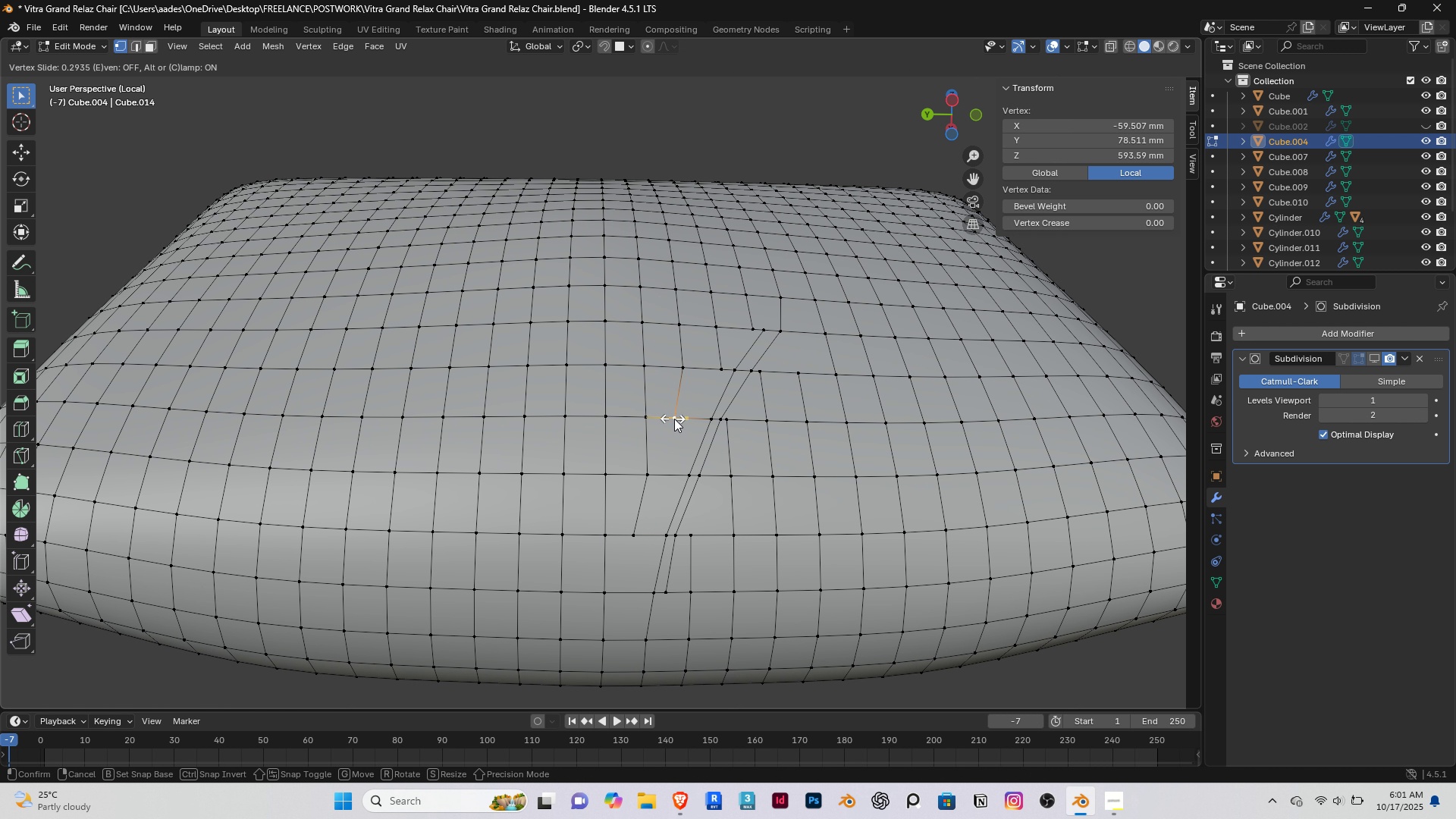 
left_click([674, 419])
 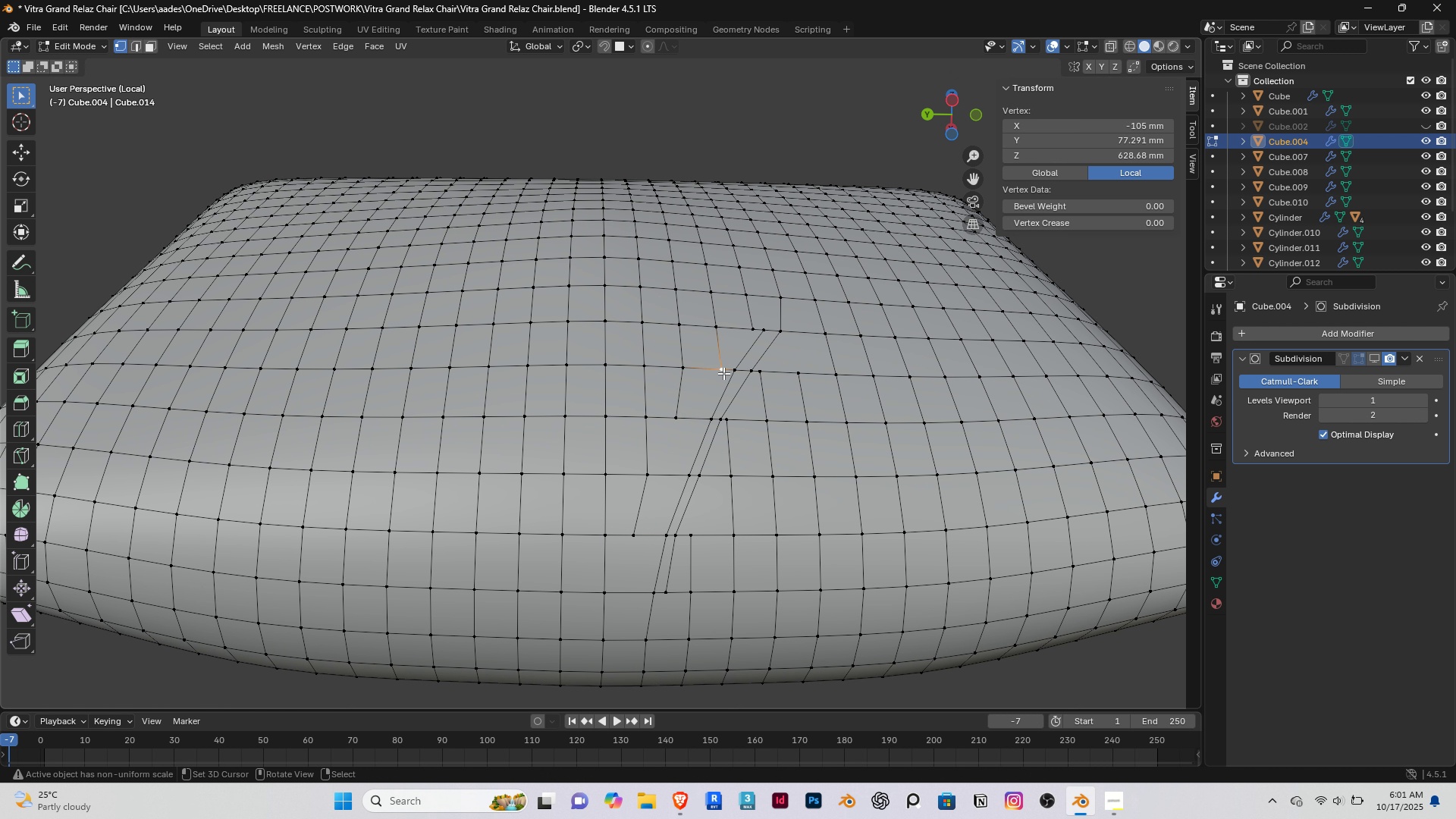 
right_click([723, 373])
 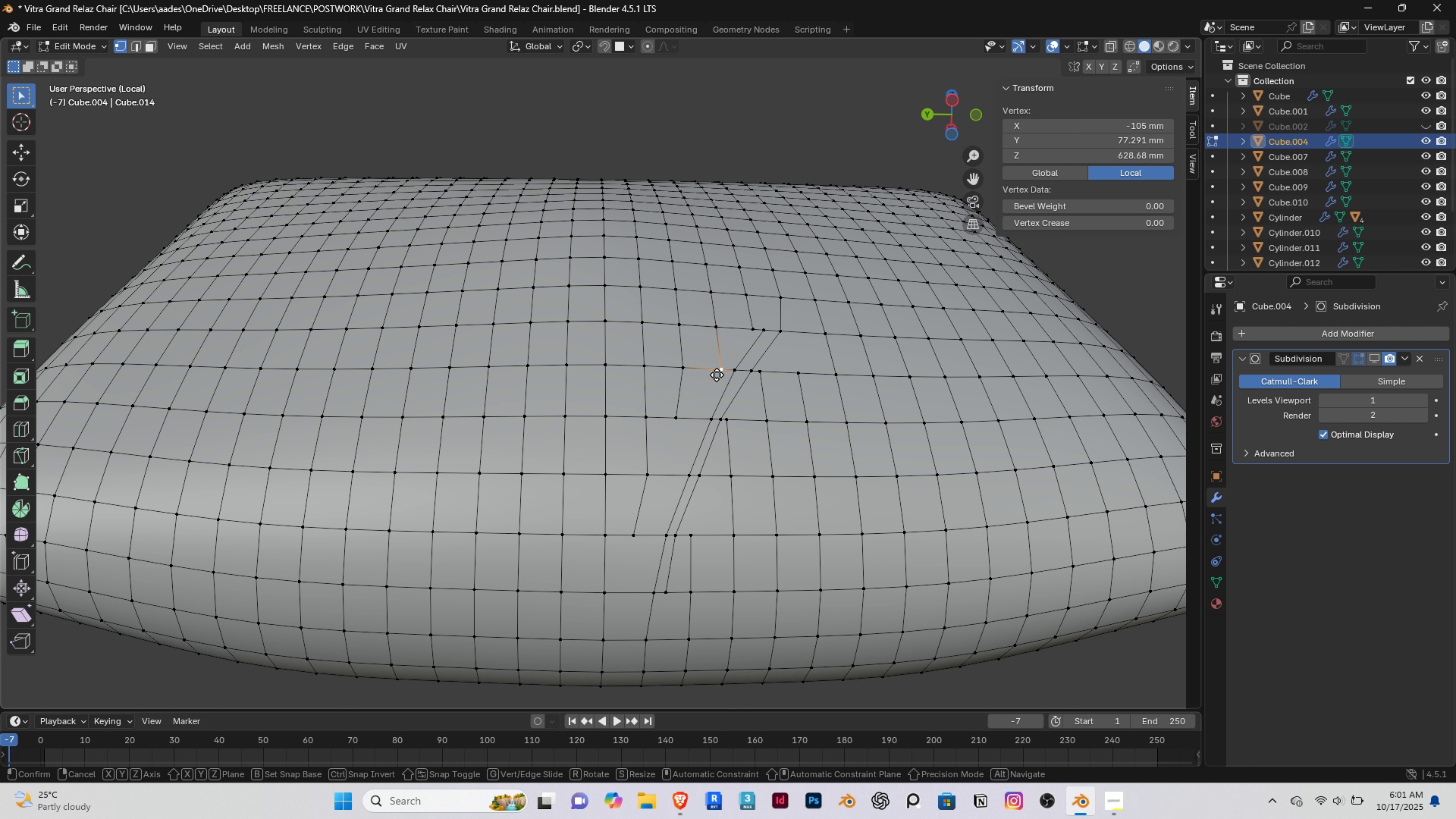 
type(gg)
 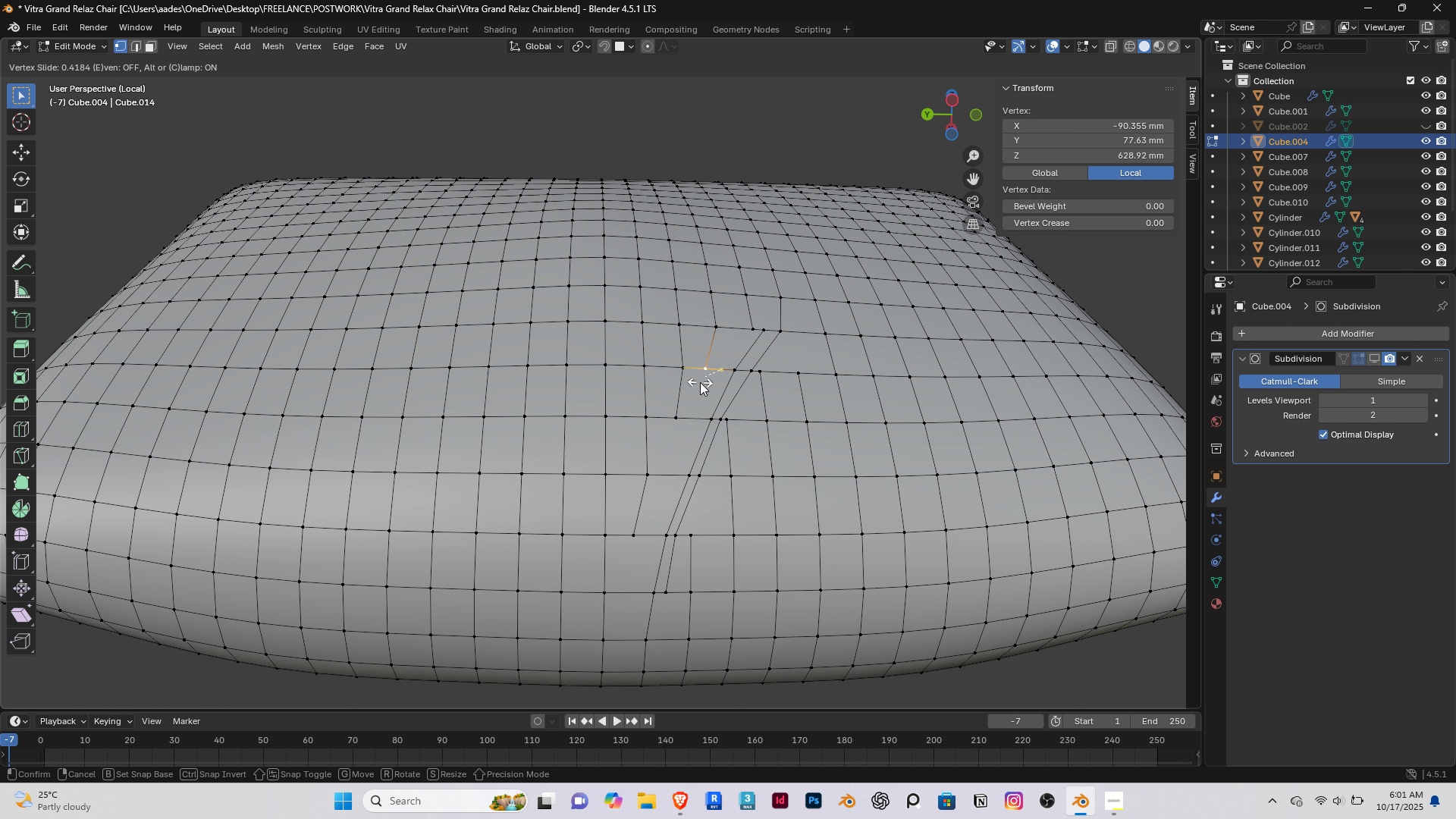 
left_click([701, 383])
 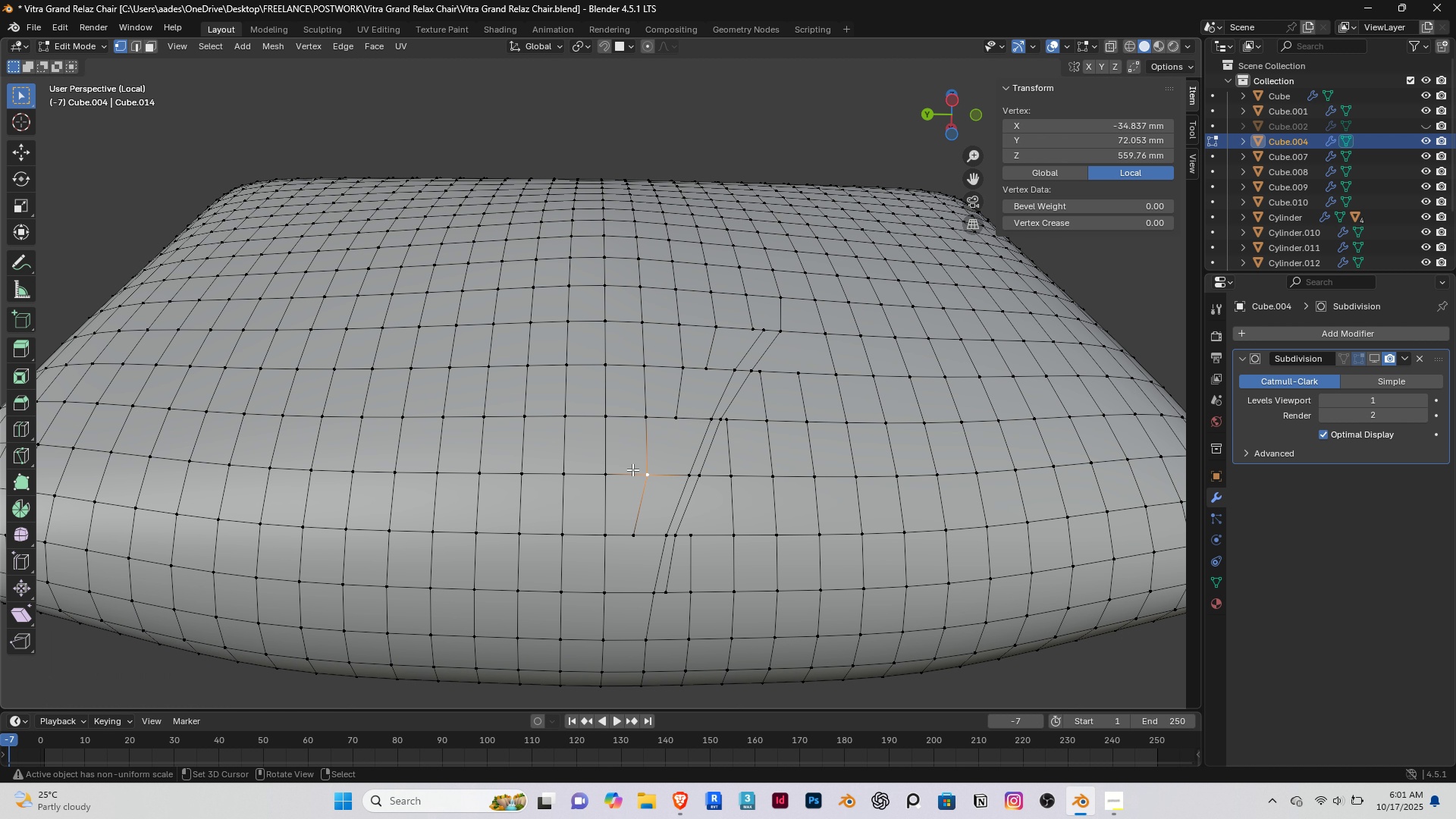 
right_click([632, 469])
 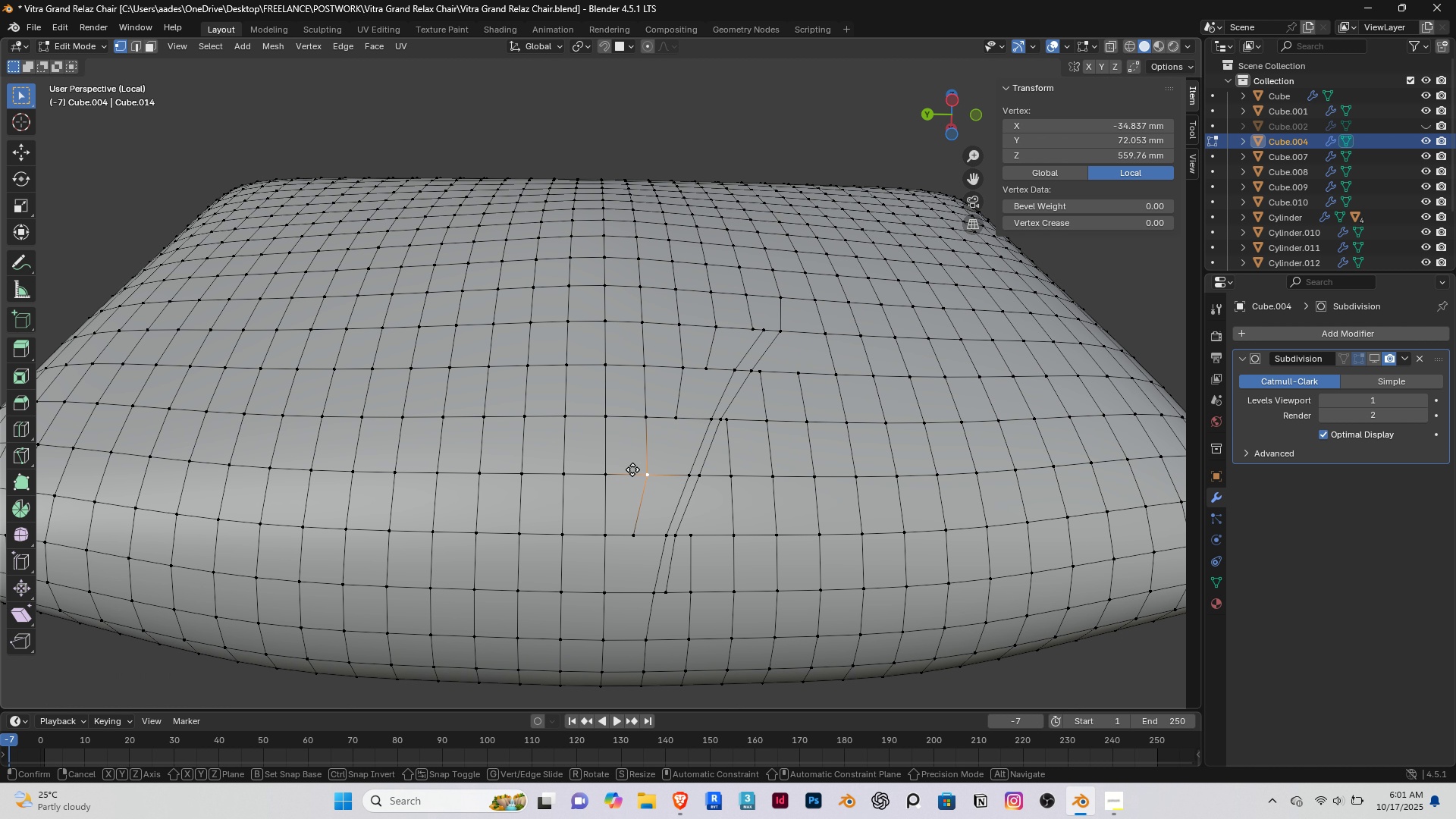 
type(gg)
 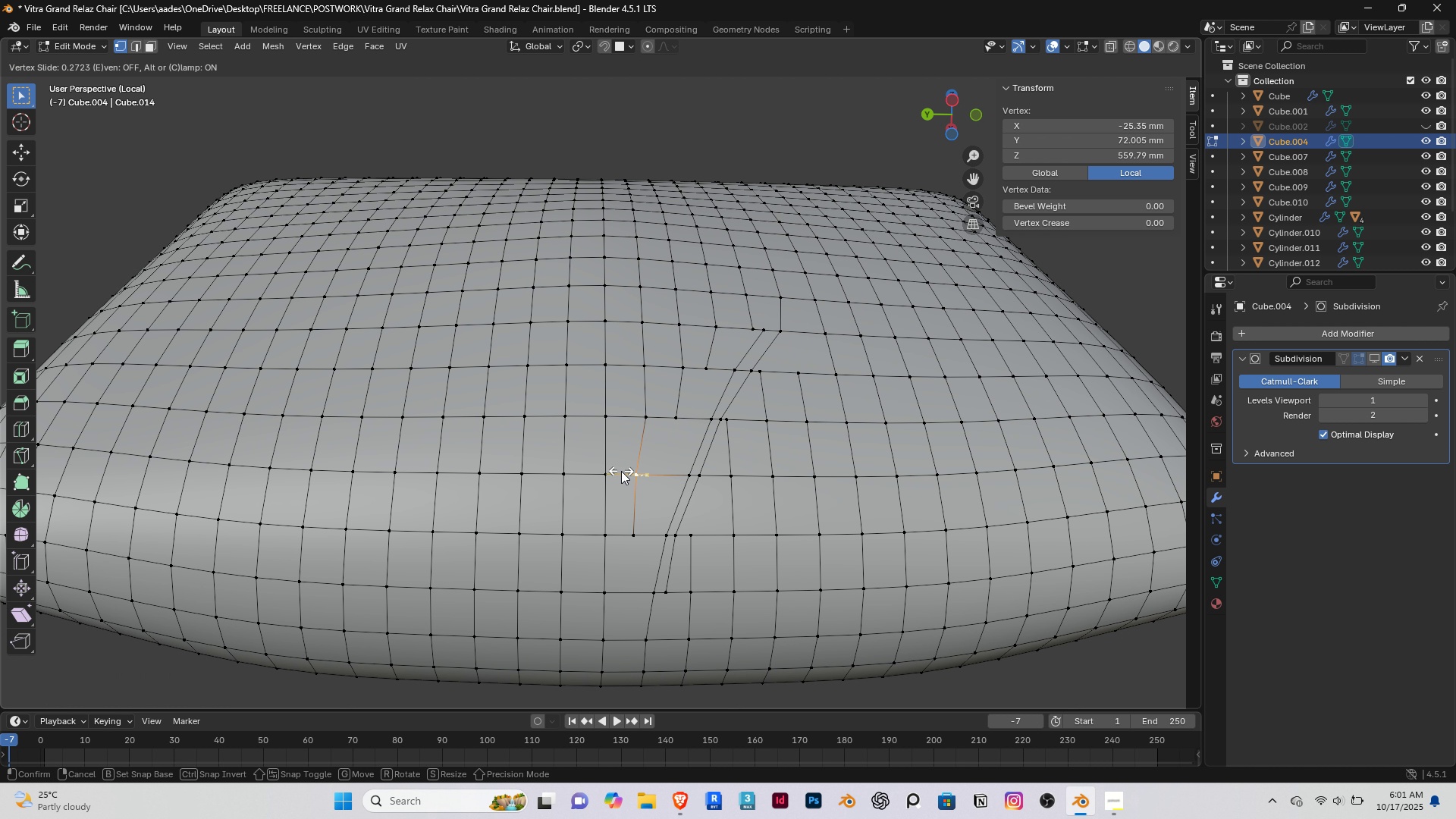 
left_click([621, 471])
 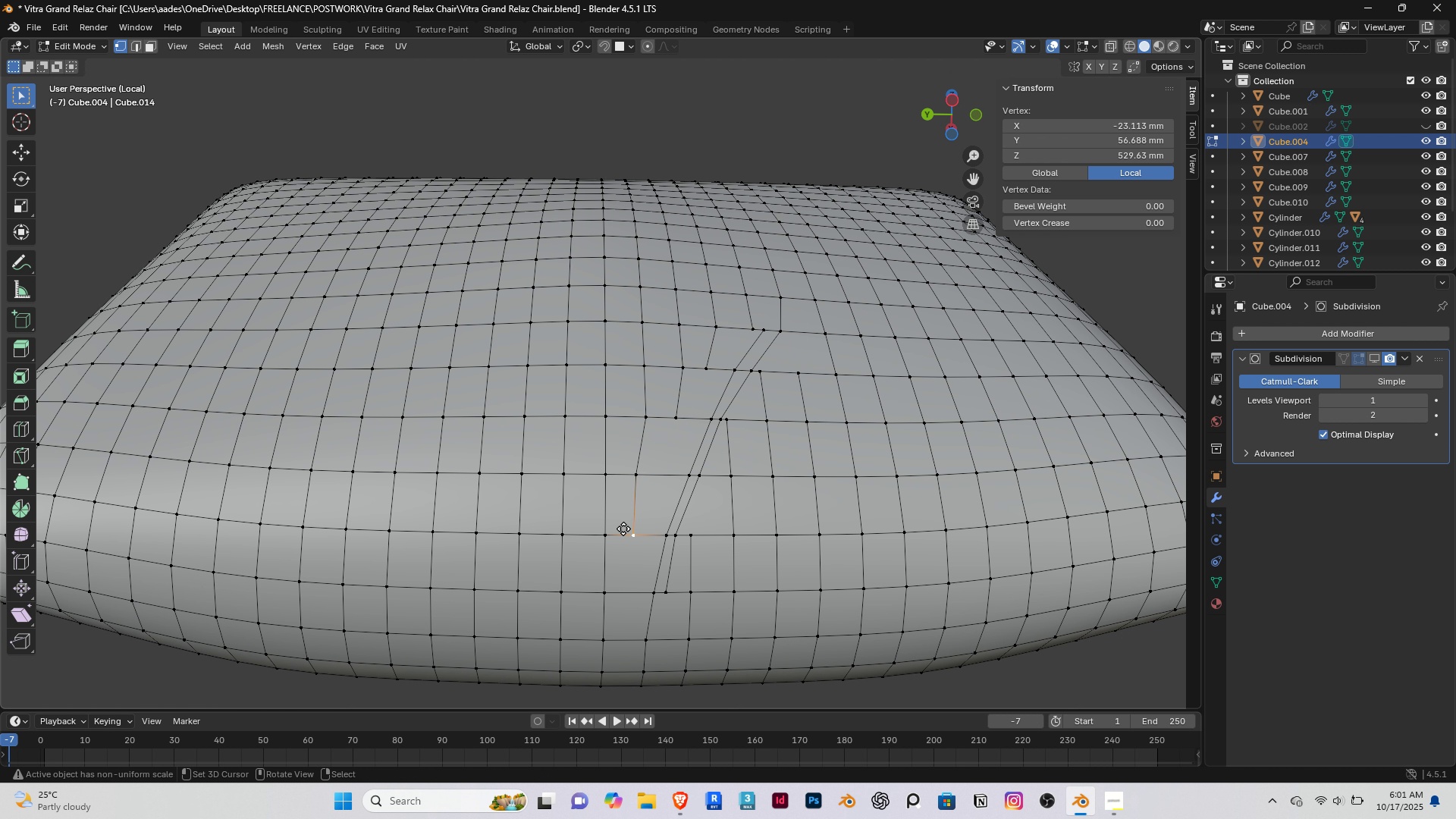 
type(gg)
 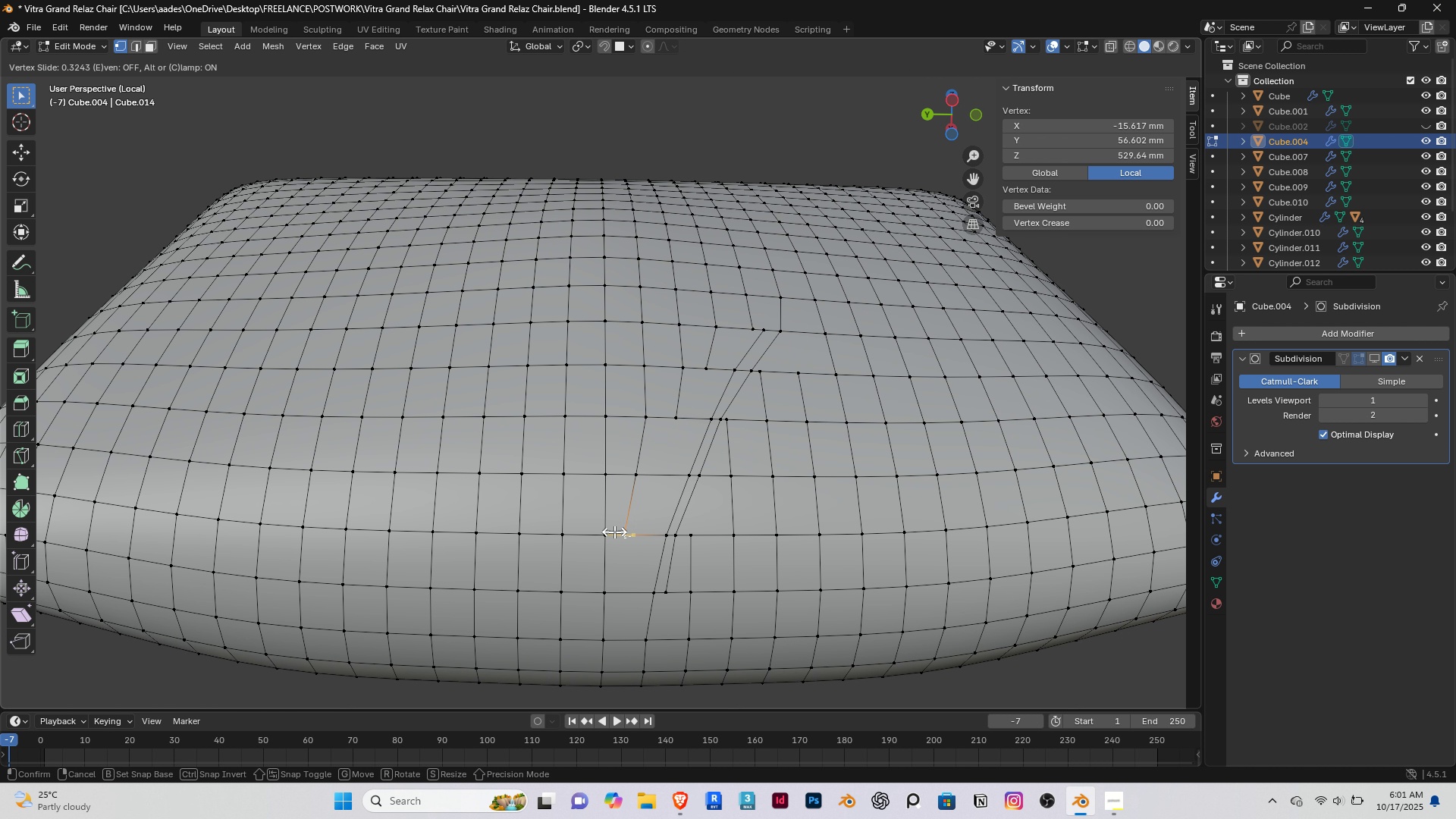 
left_click([614, 532])
 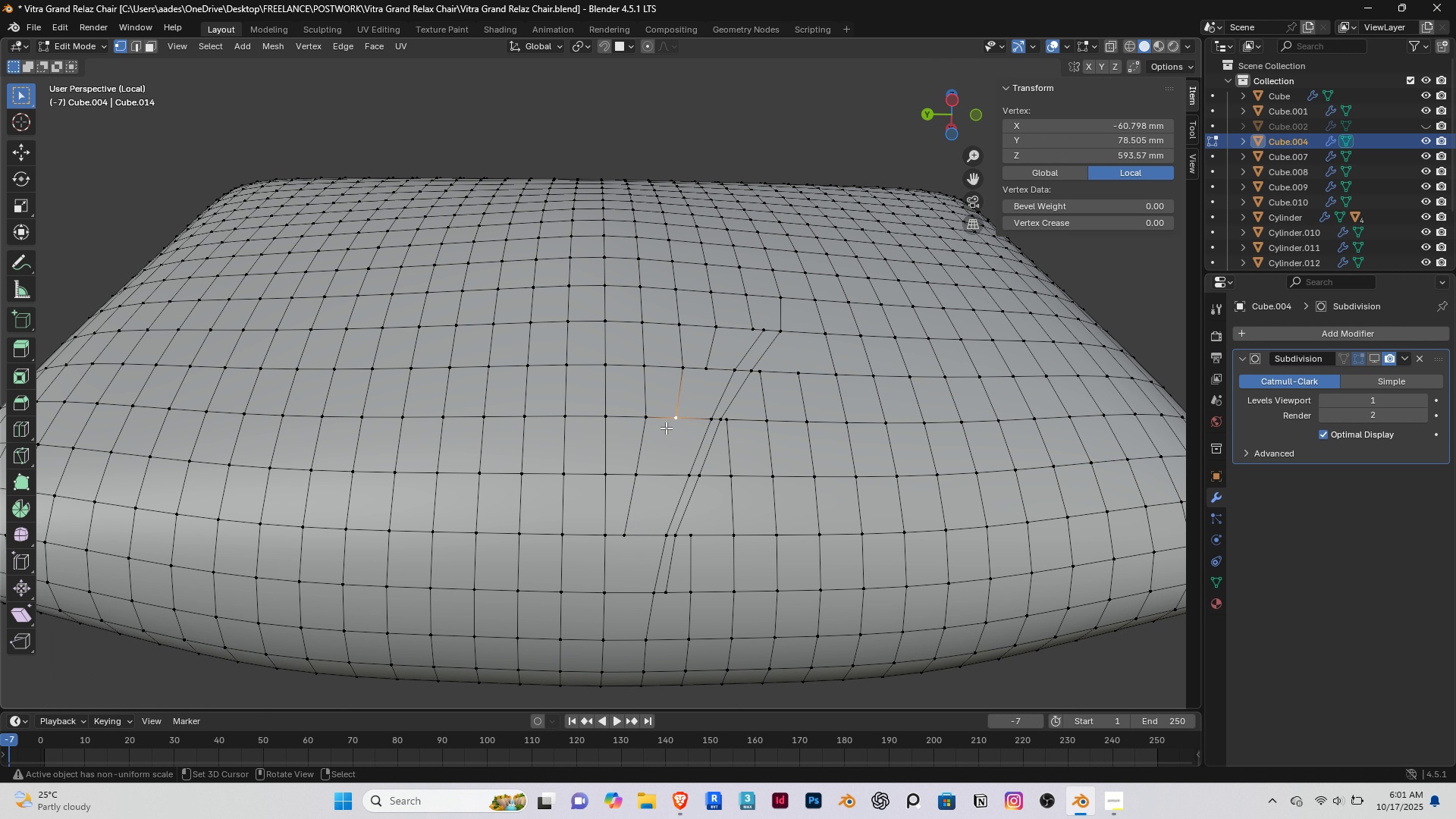 
right_click([666, 428])
 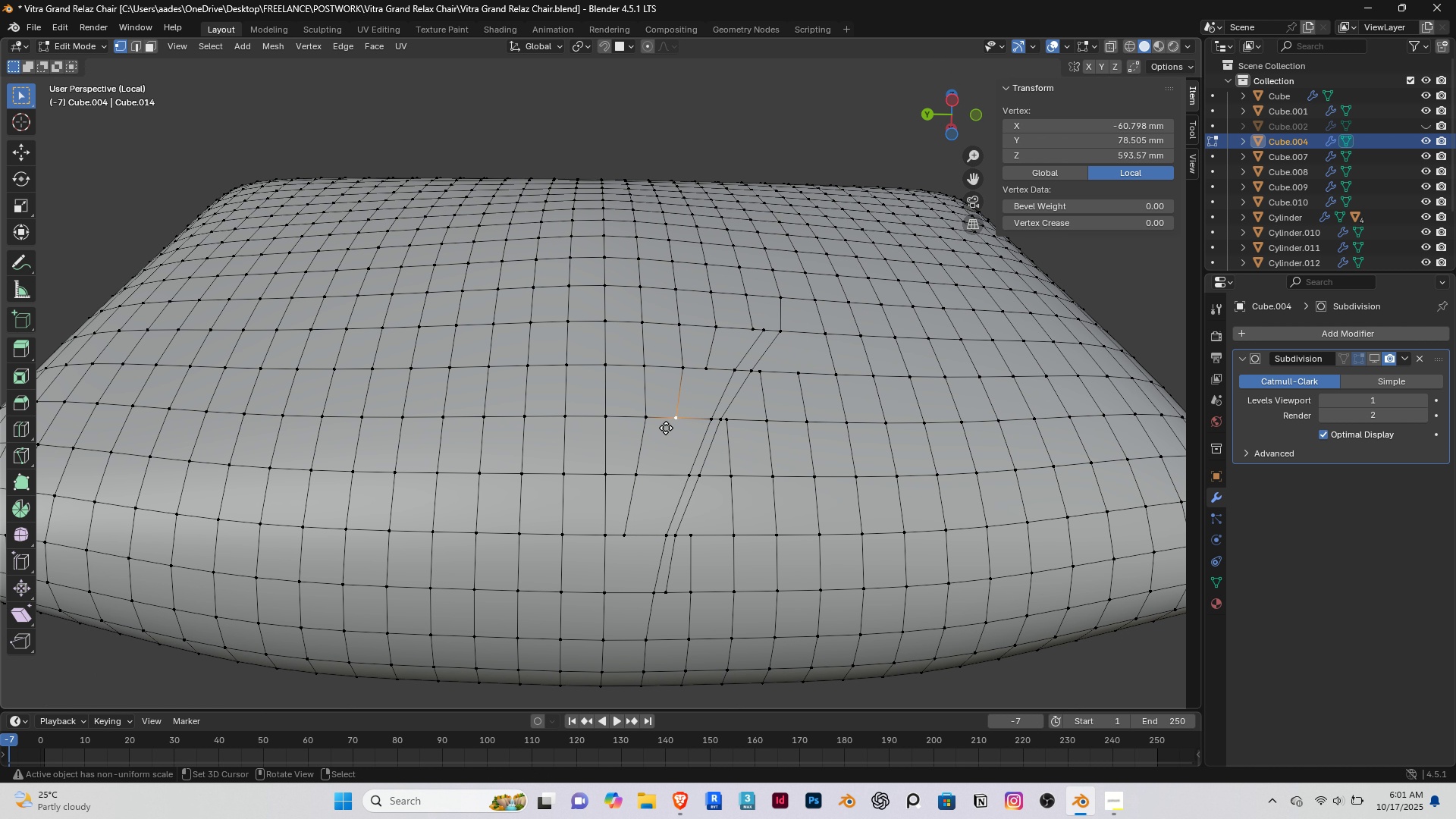 
type(gg)
 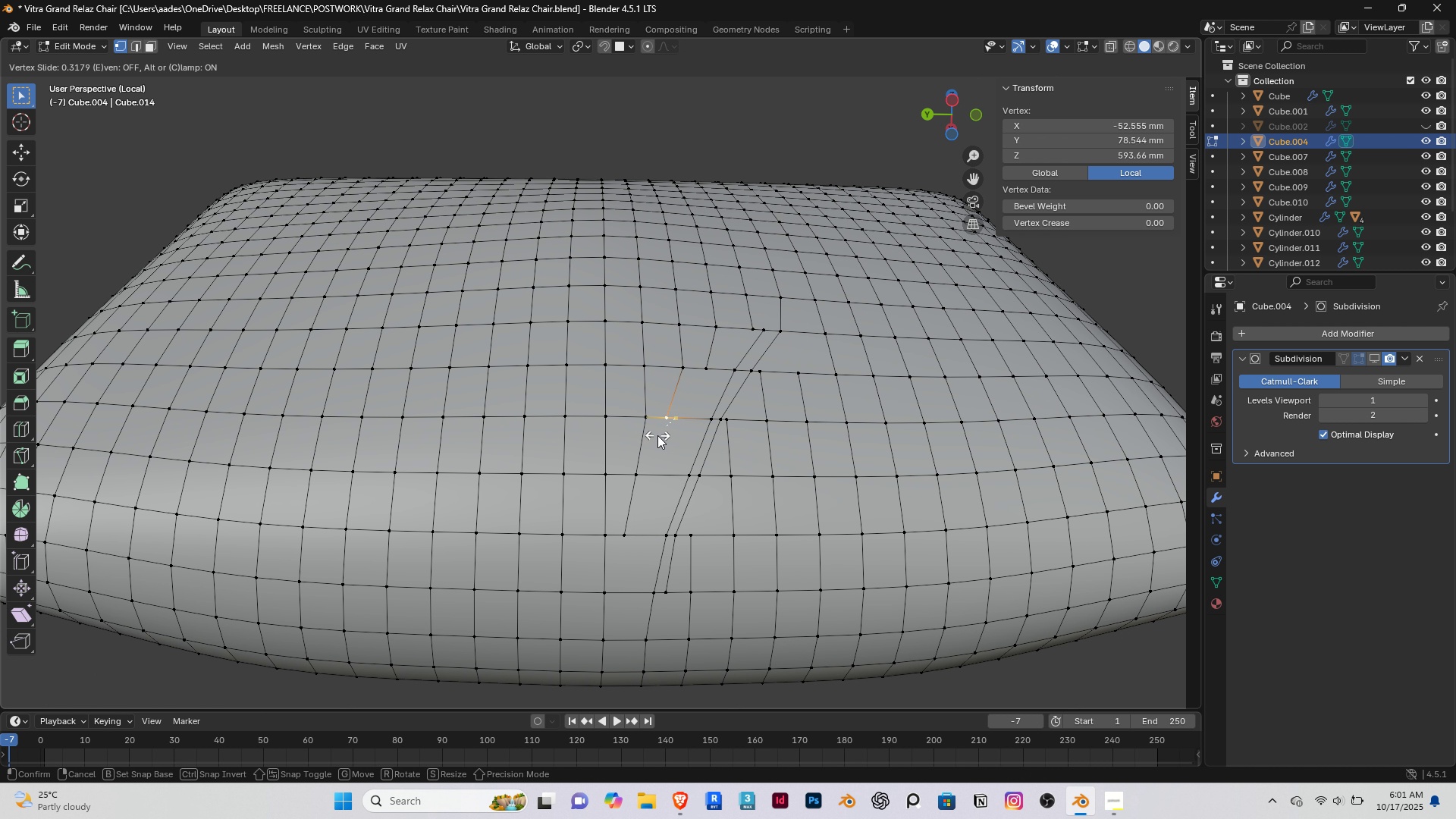 
left_click([657, 435])
 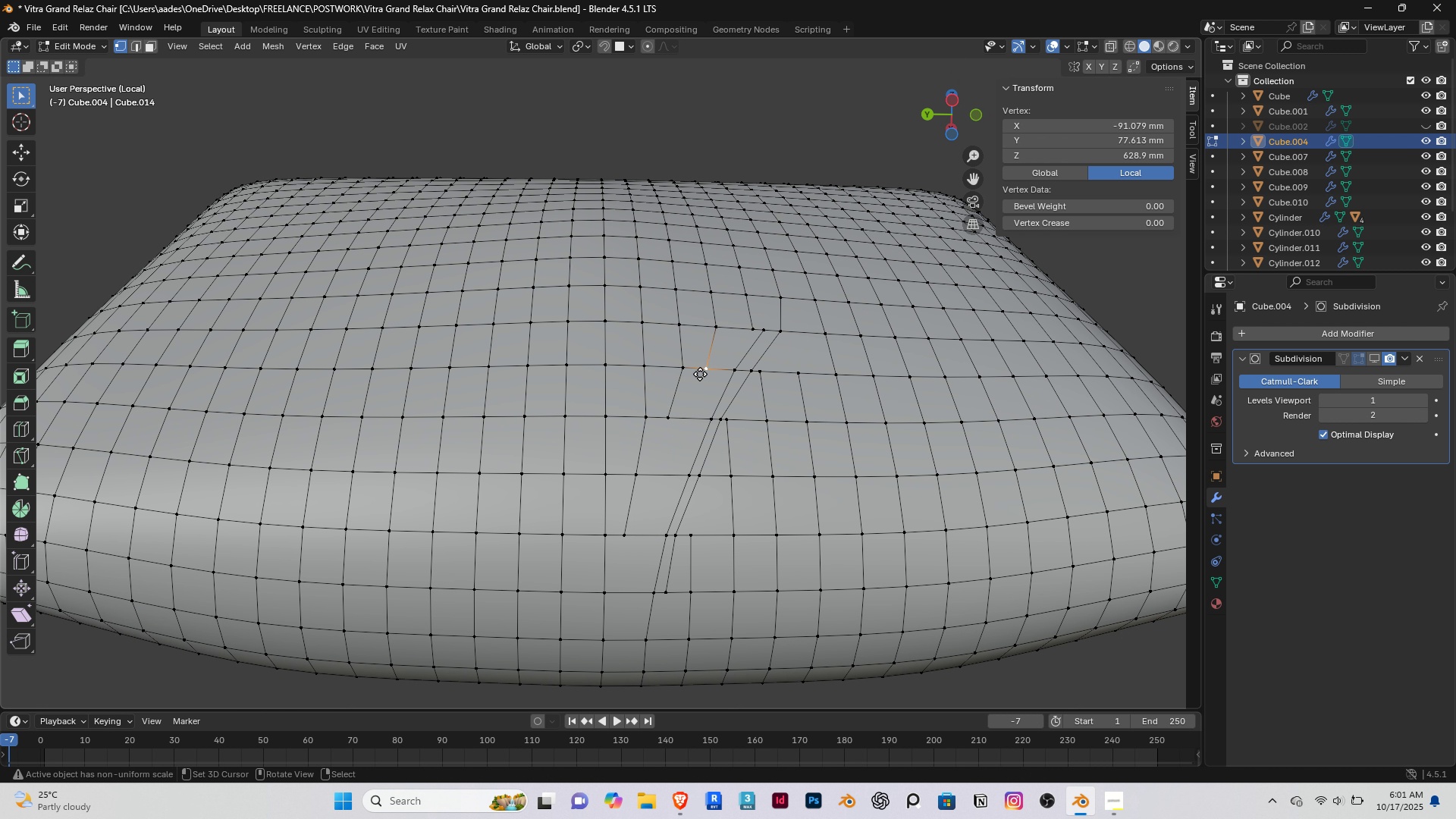 
right_click([700, 374])
 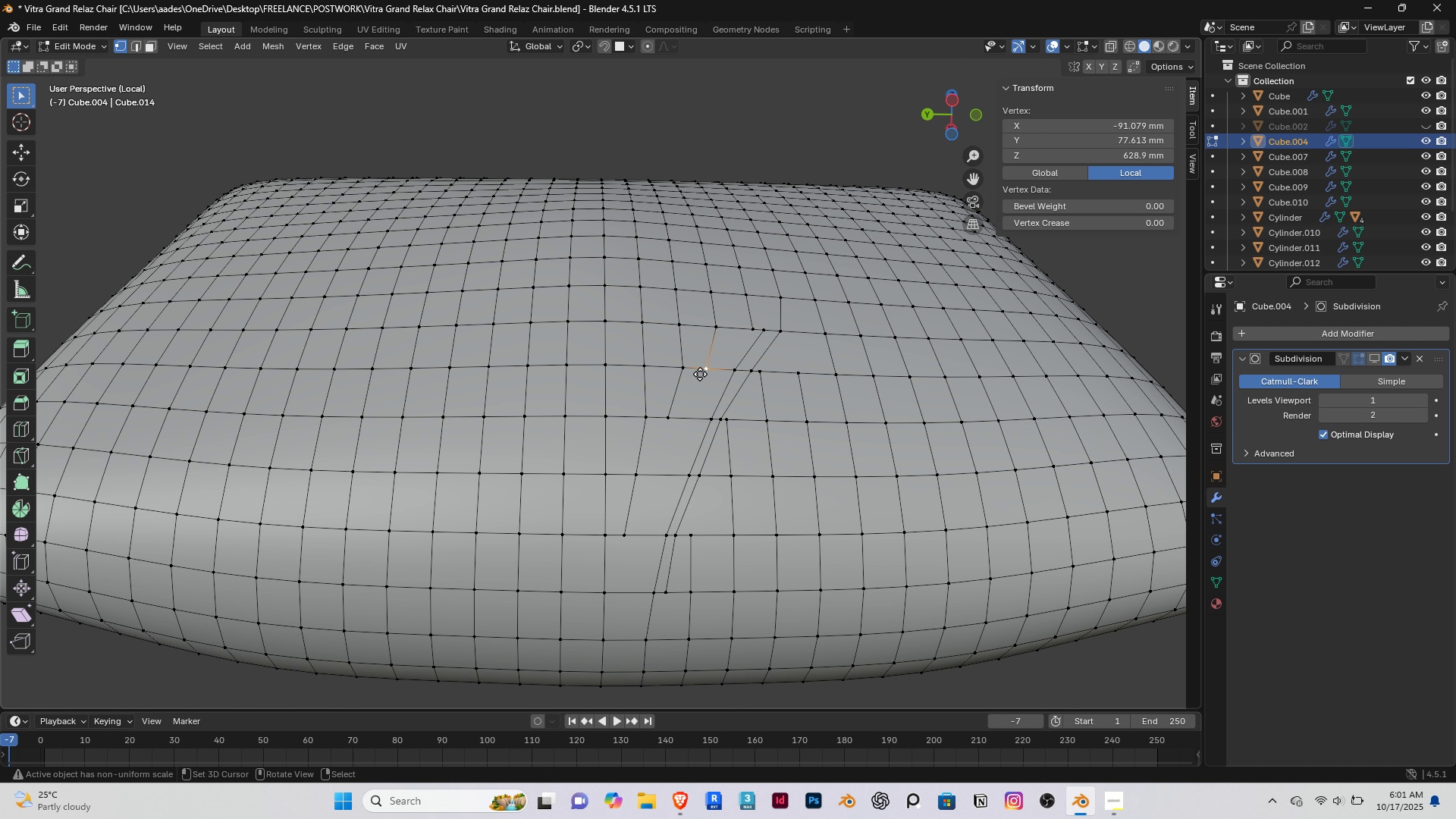 
type(gg)
 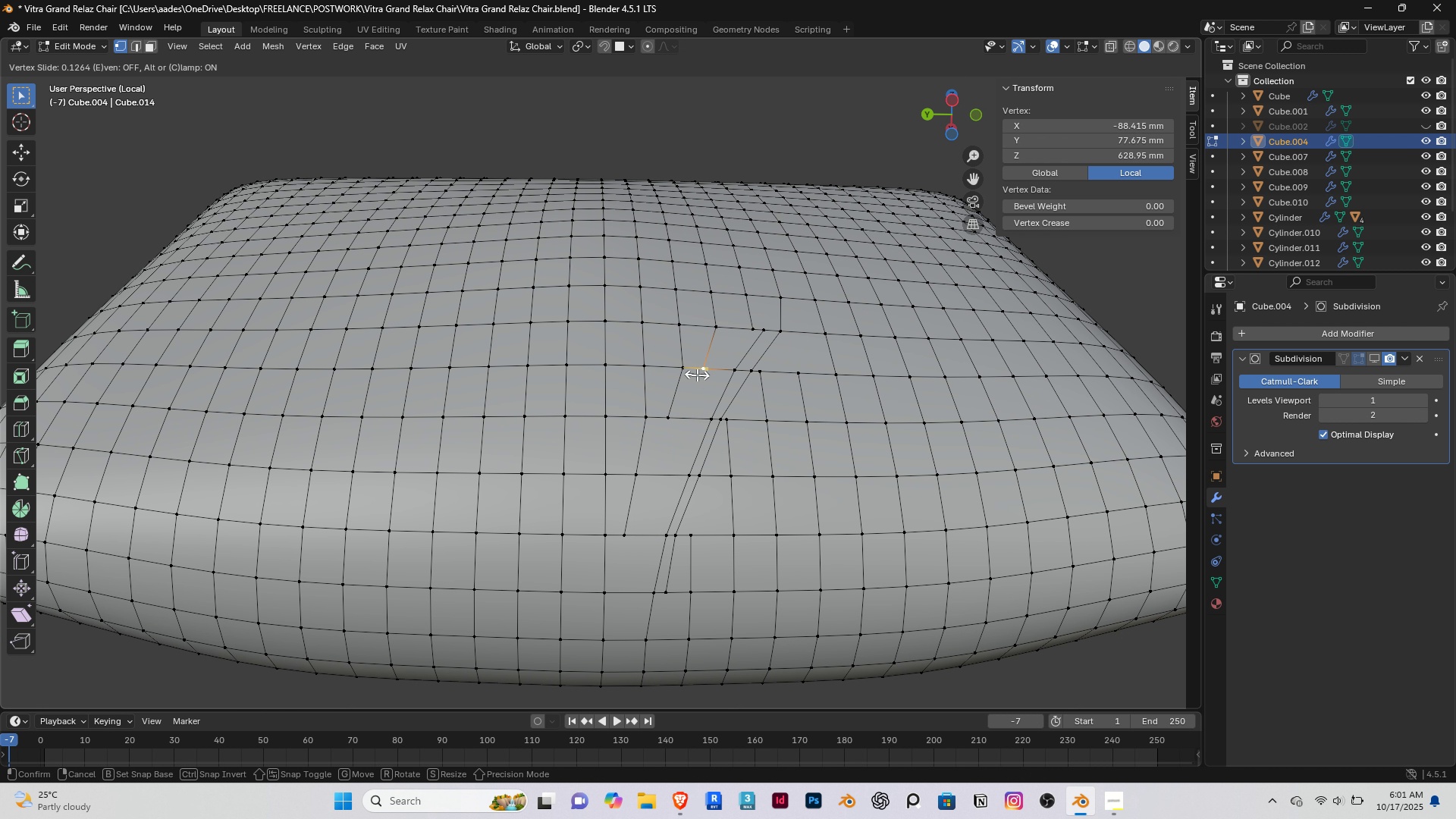 
left_click([697, 375])
 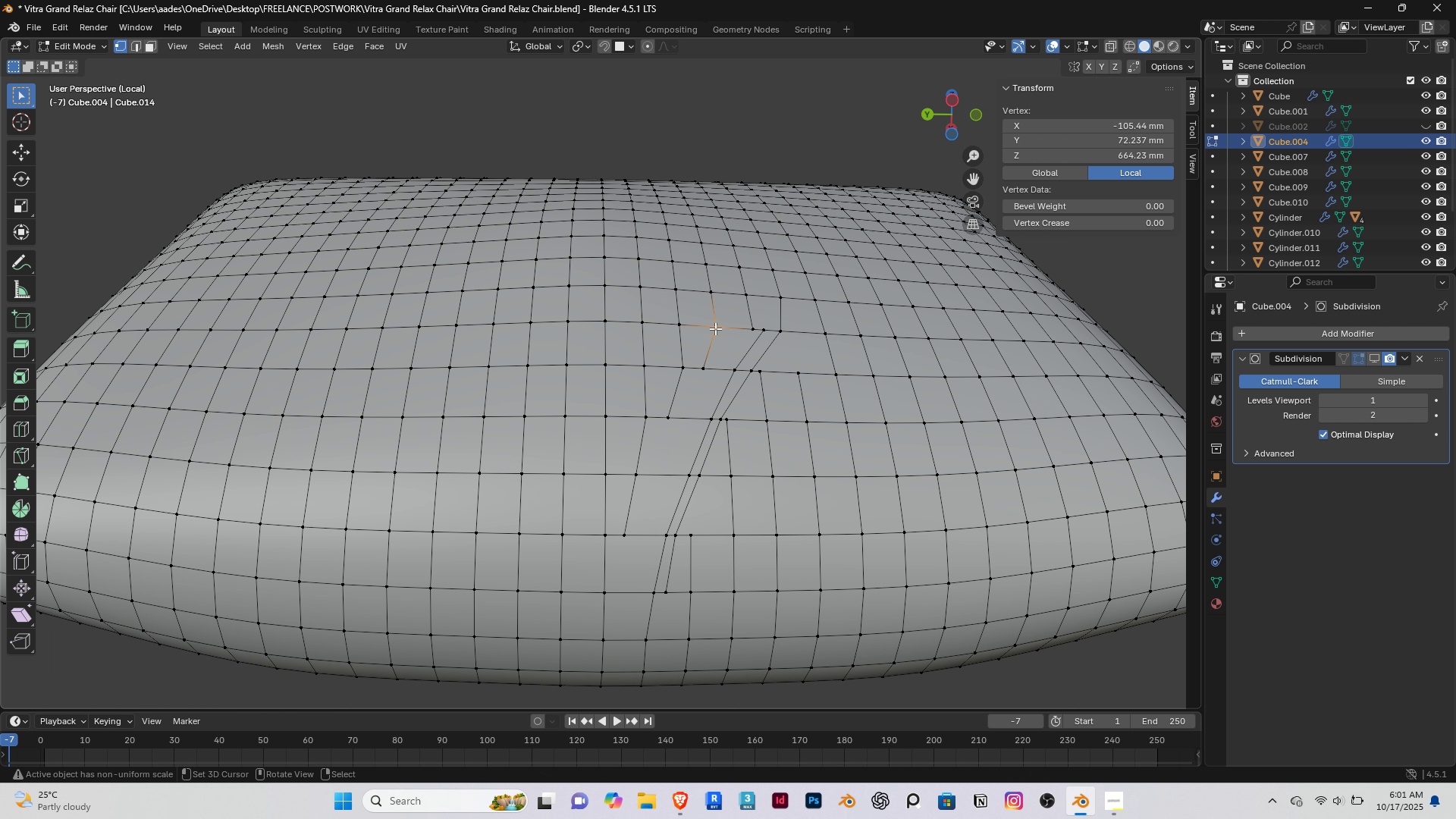 
right_click([715, 328])
 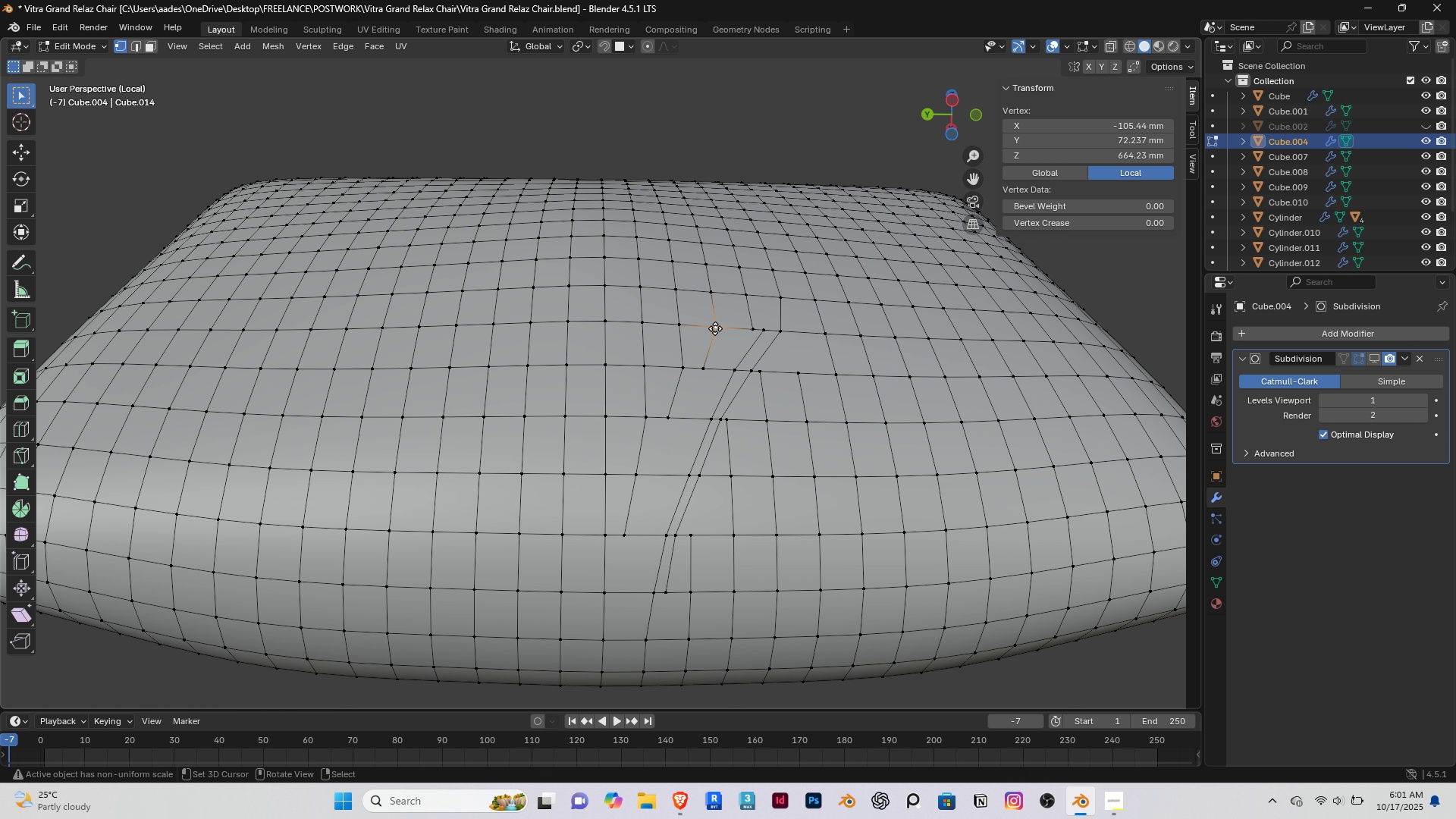 
type(gg)
 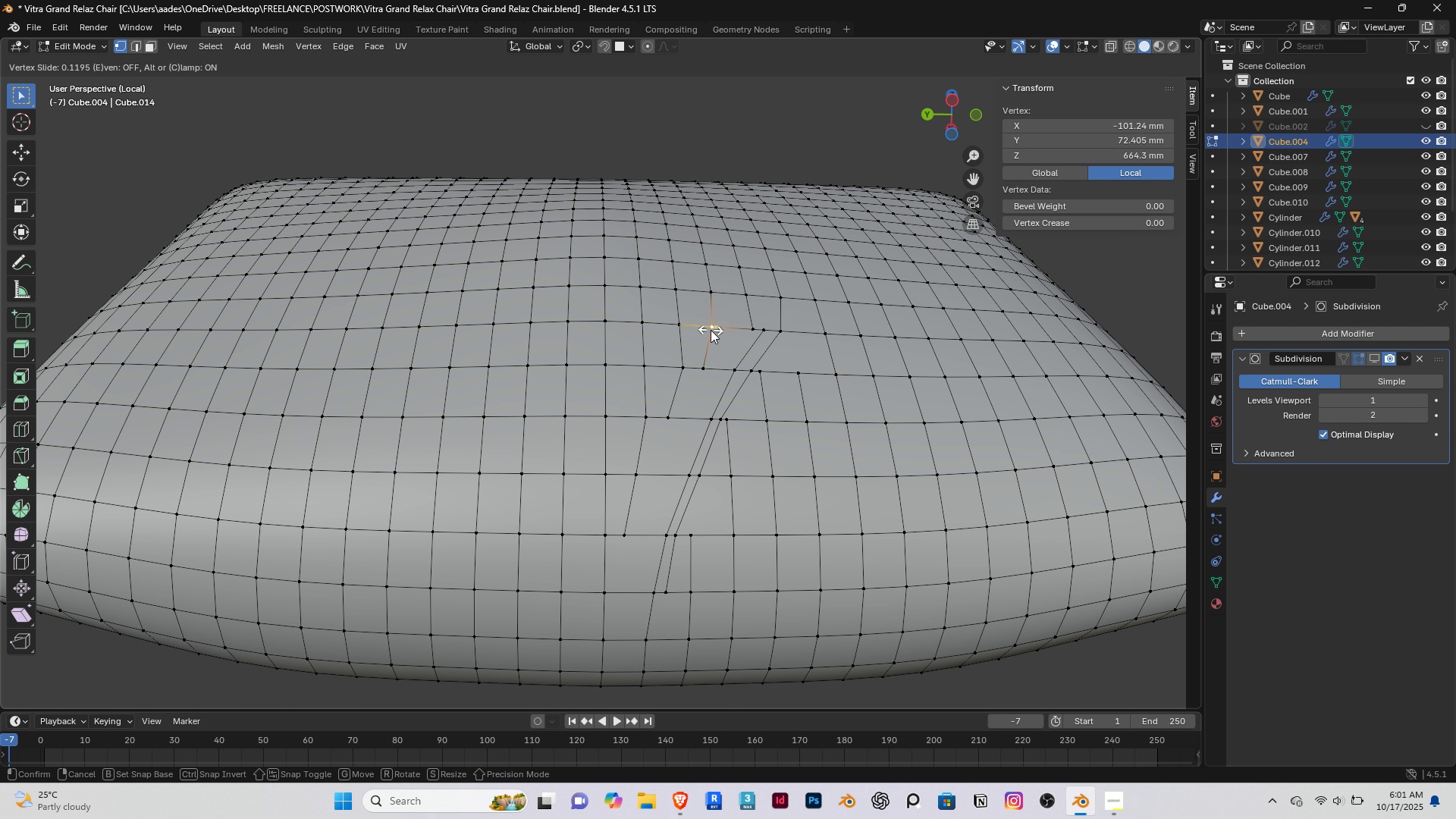 
left_click([711, 330])
 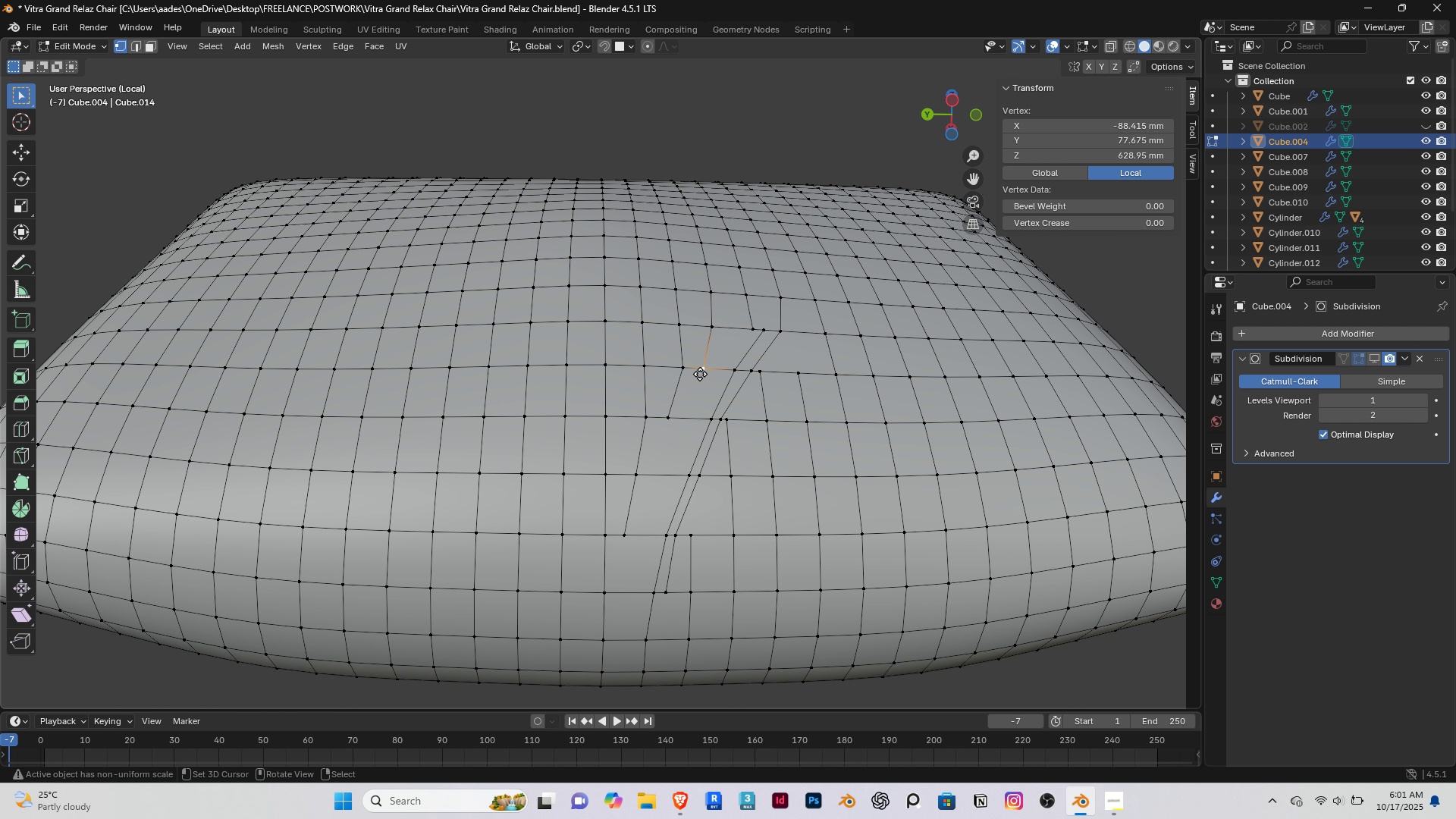 
right_click([700, 374])
 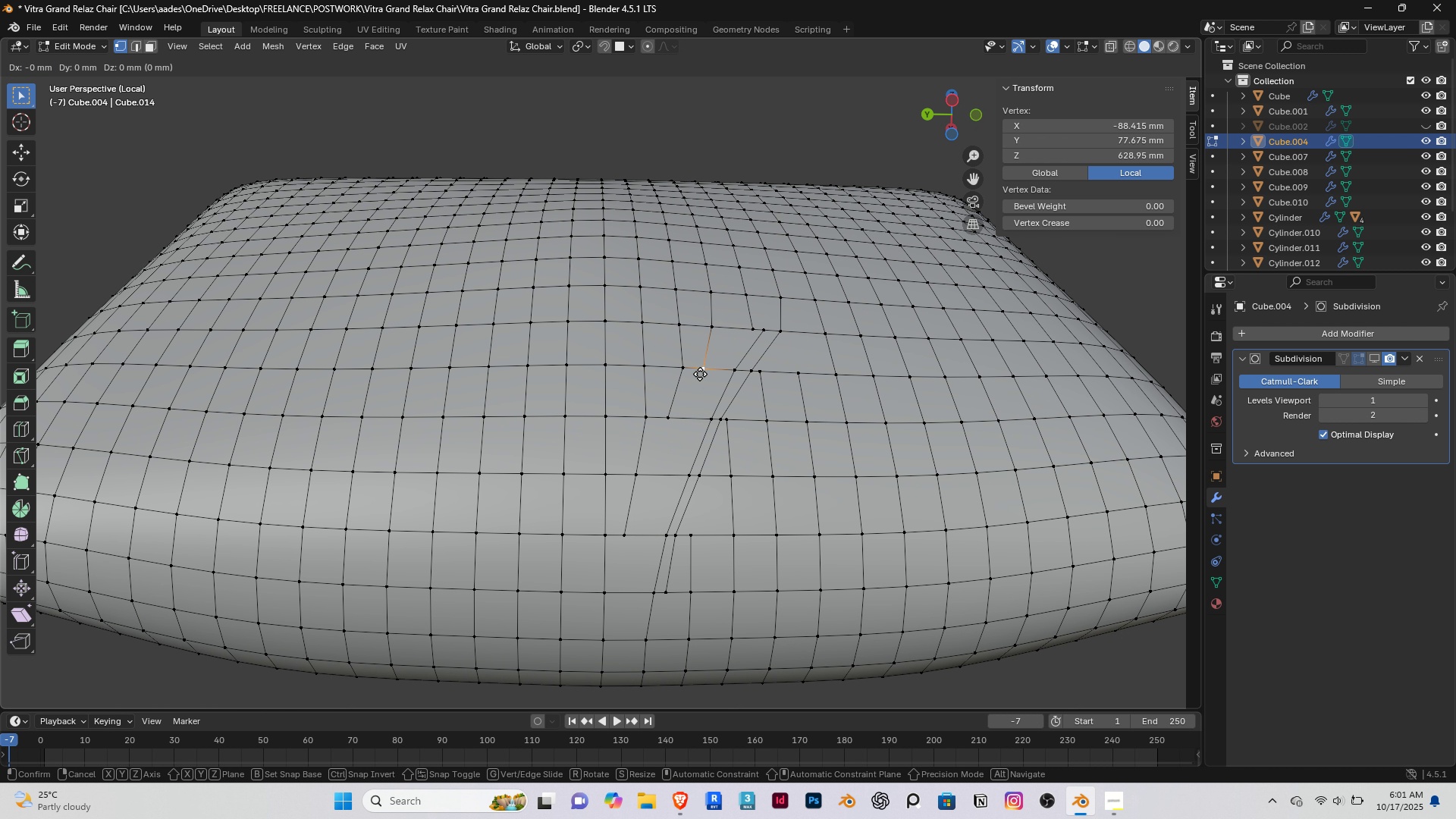 
type(gg)
 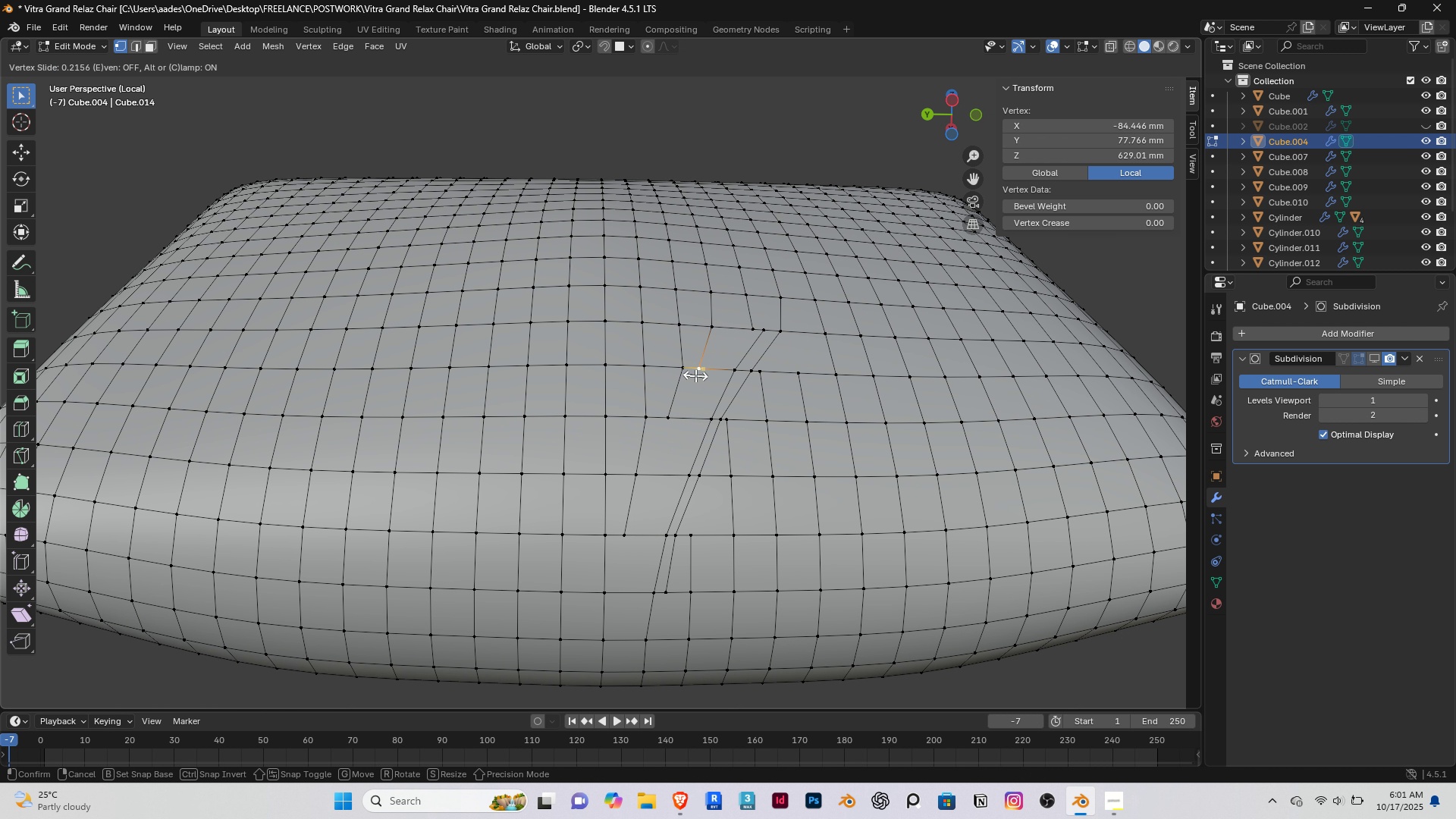 
left_click([695, 375])
 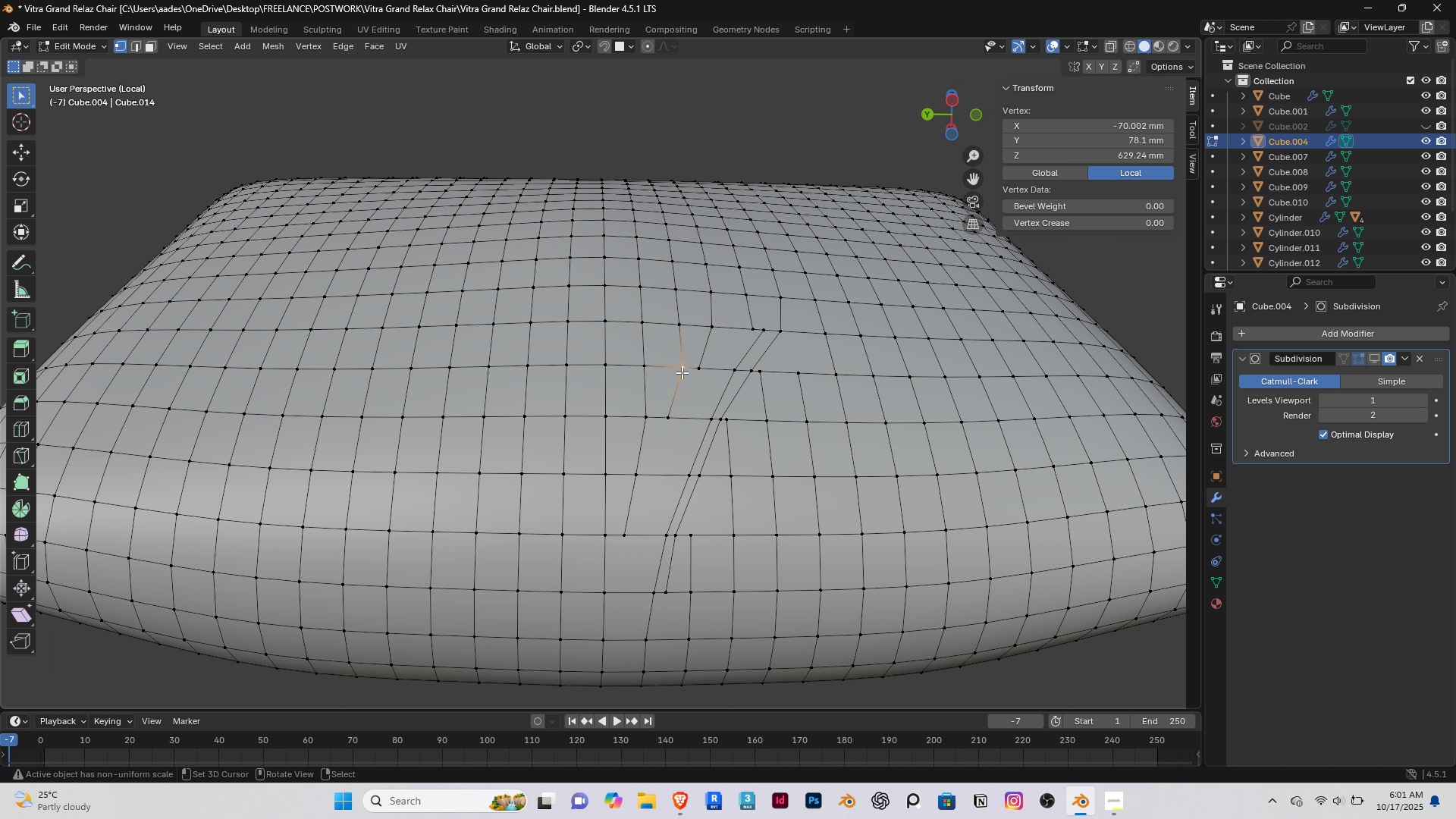 
right_click([682, 372])
 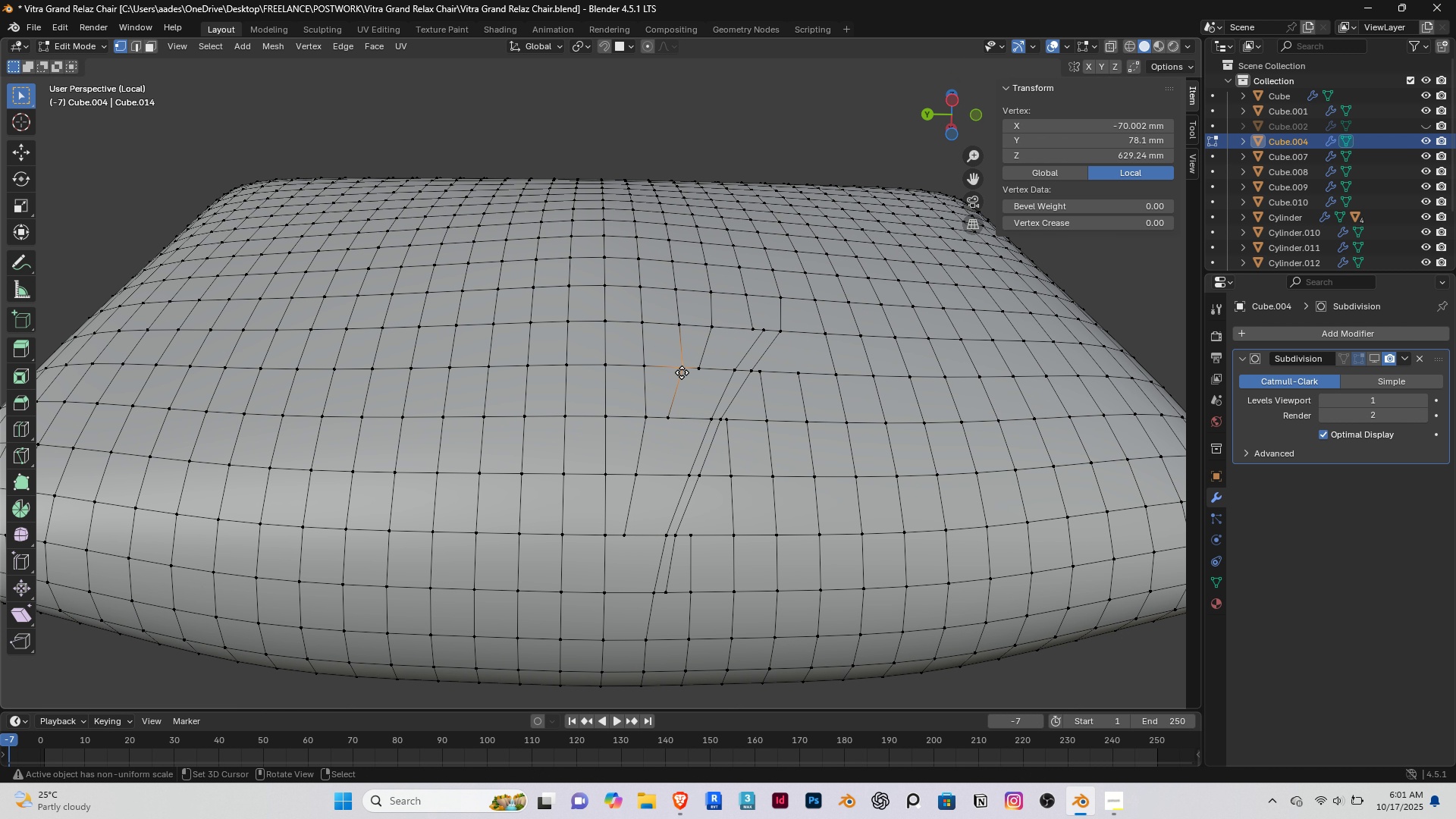 
type(gg)
 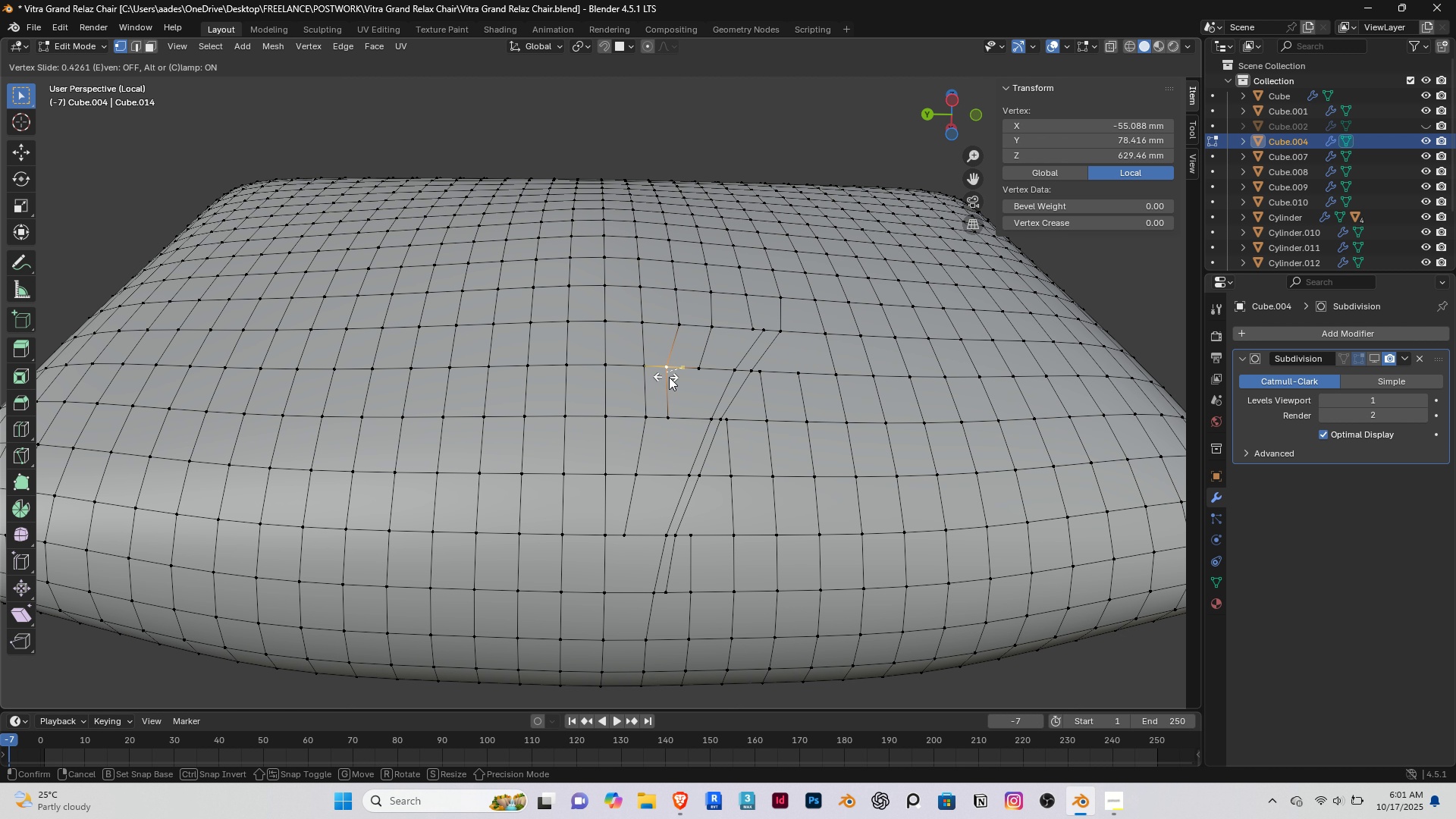 
left_click([670, 378])
 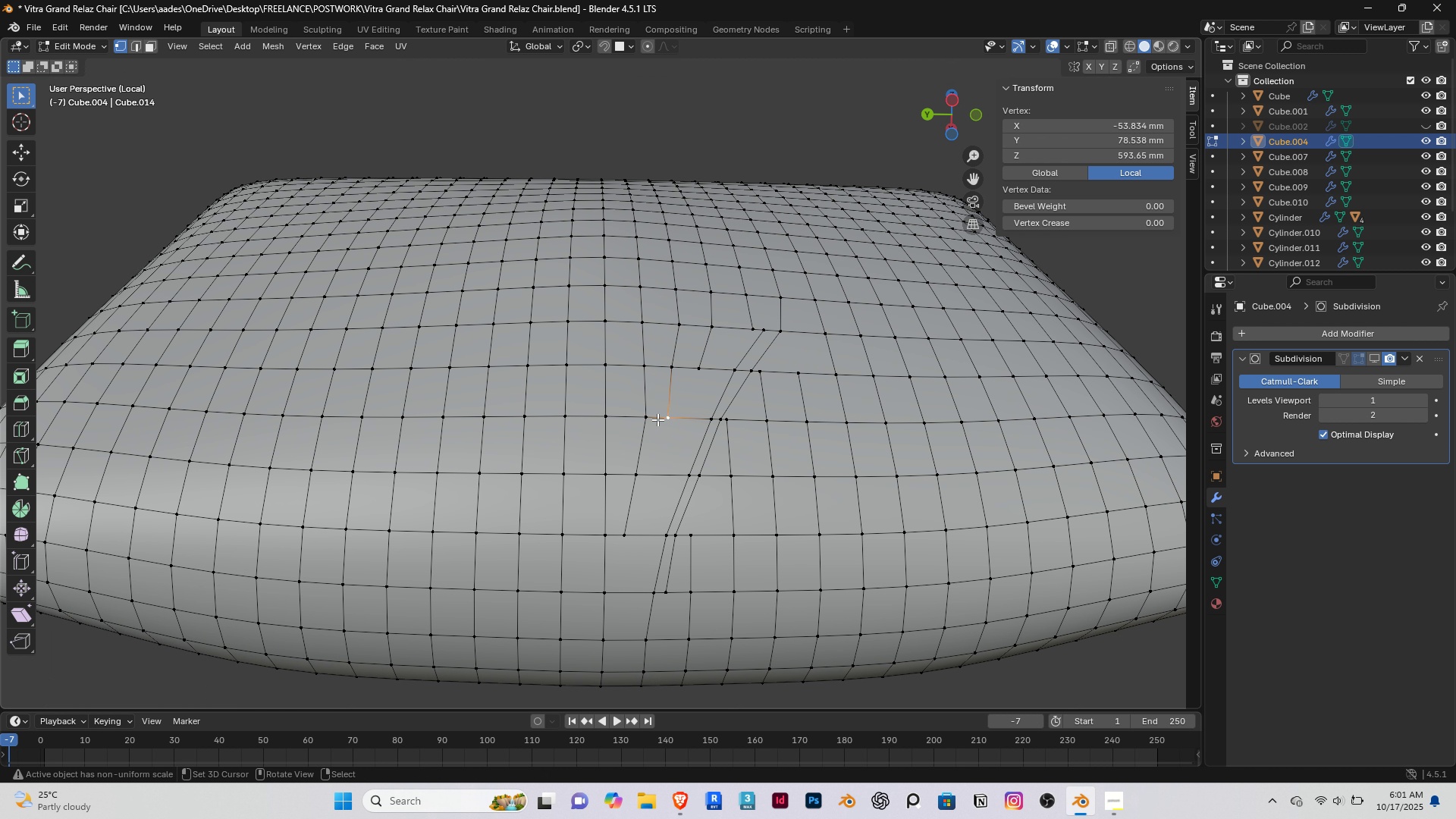 
right_click([657, 419])
 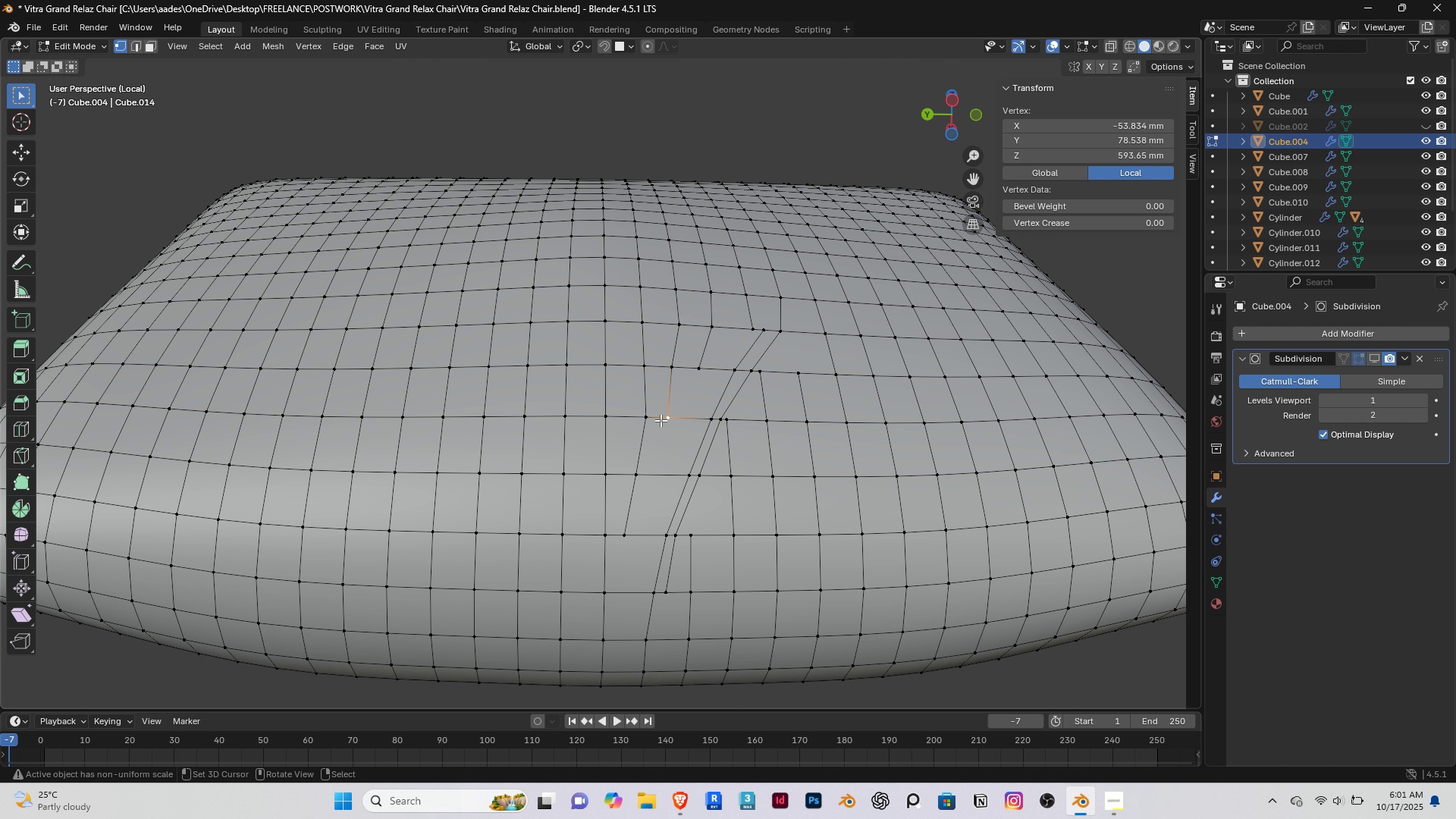 
type(gg)
 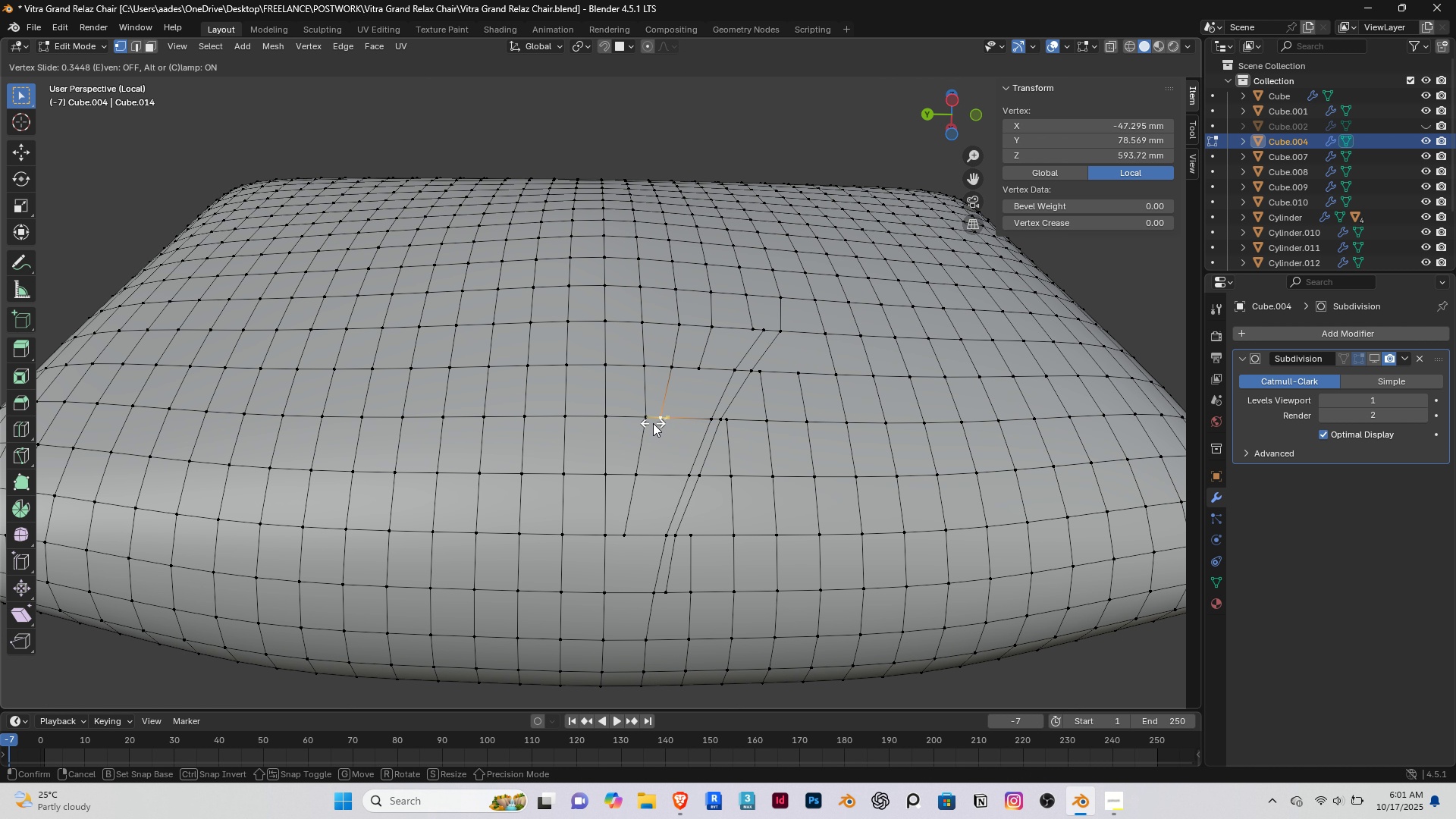 
left_click([653, 423])
 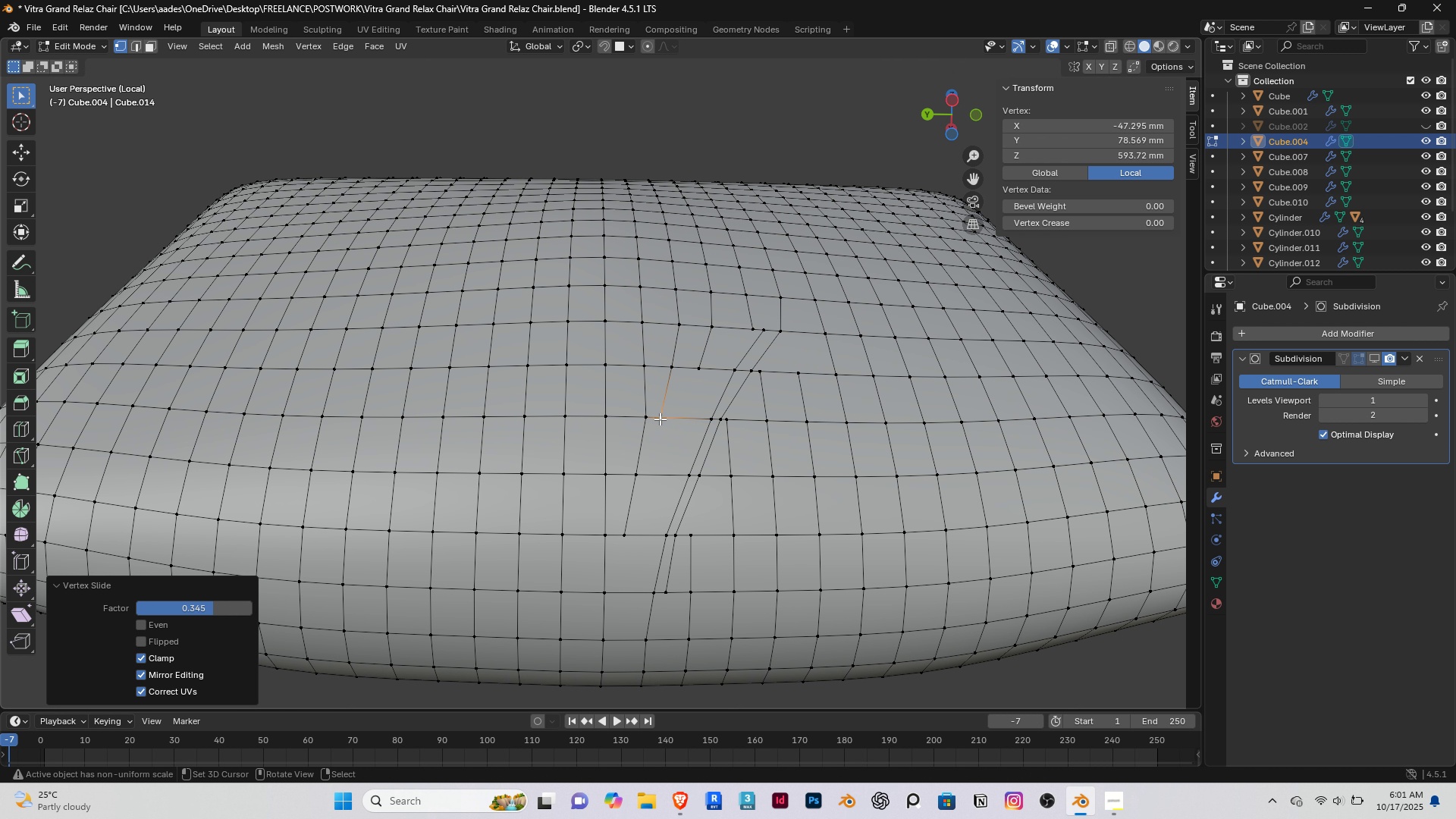 
scroll: coordinate [661, 419], scroll_direction: up, amount: 1.0
 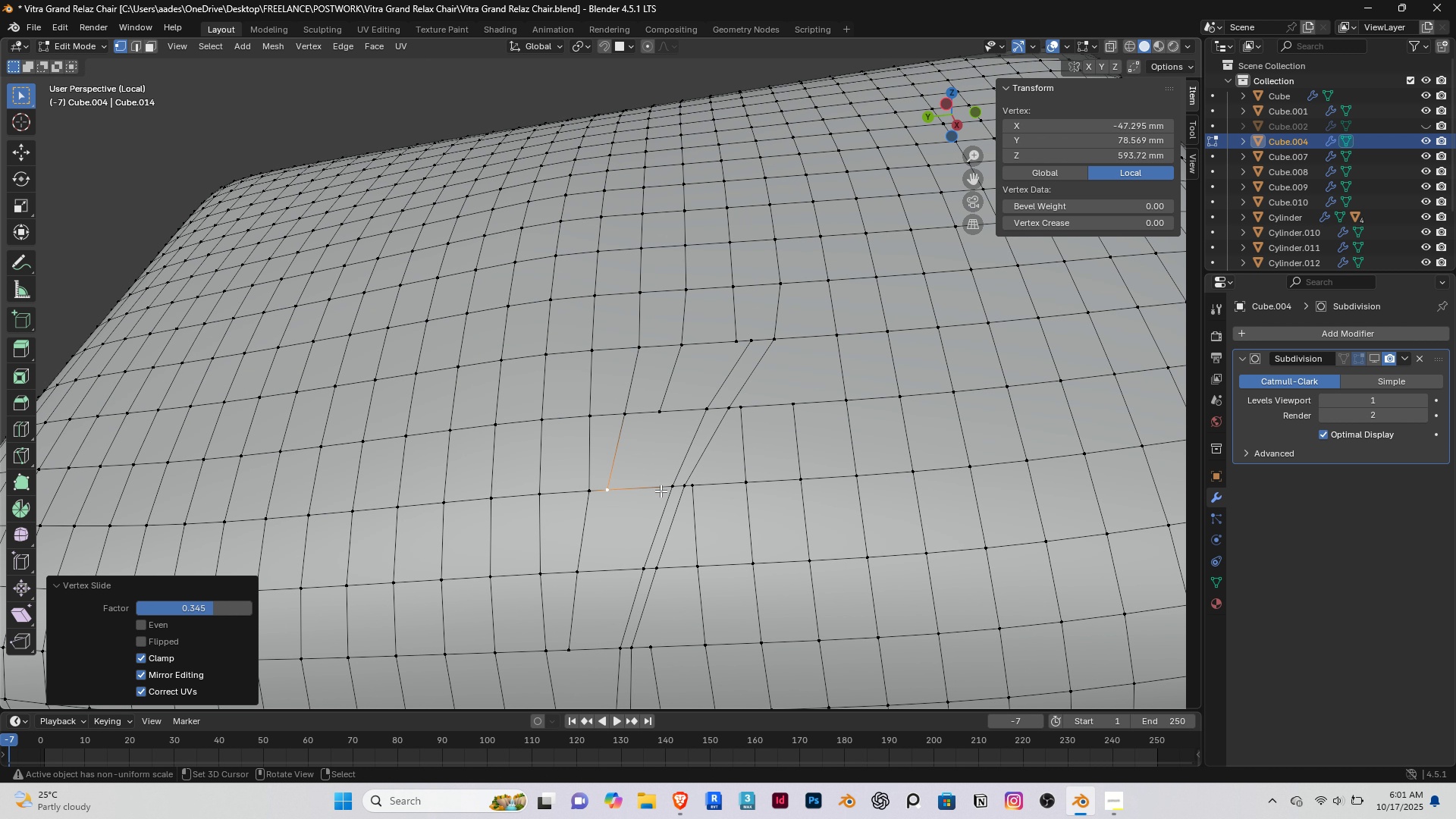 
hold_key(key=ShiftRight, duration=0.3)
 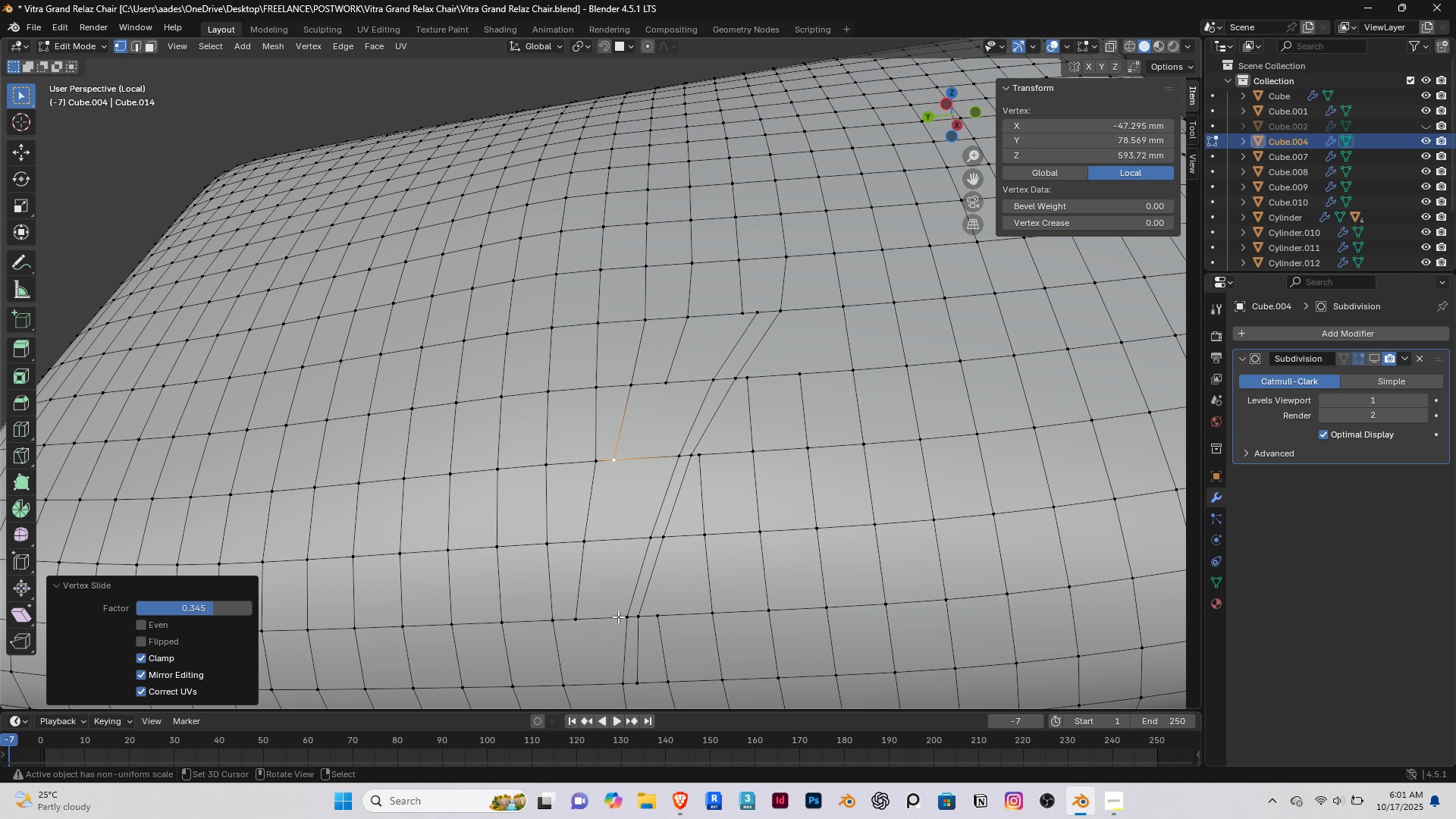 
right_click([618, 617])
 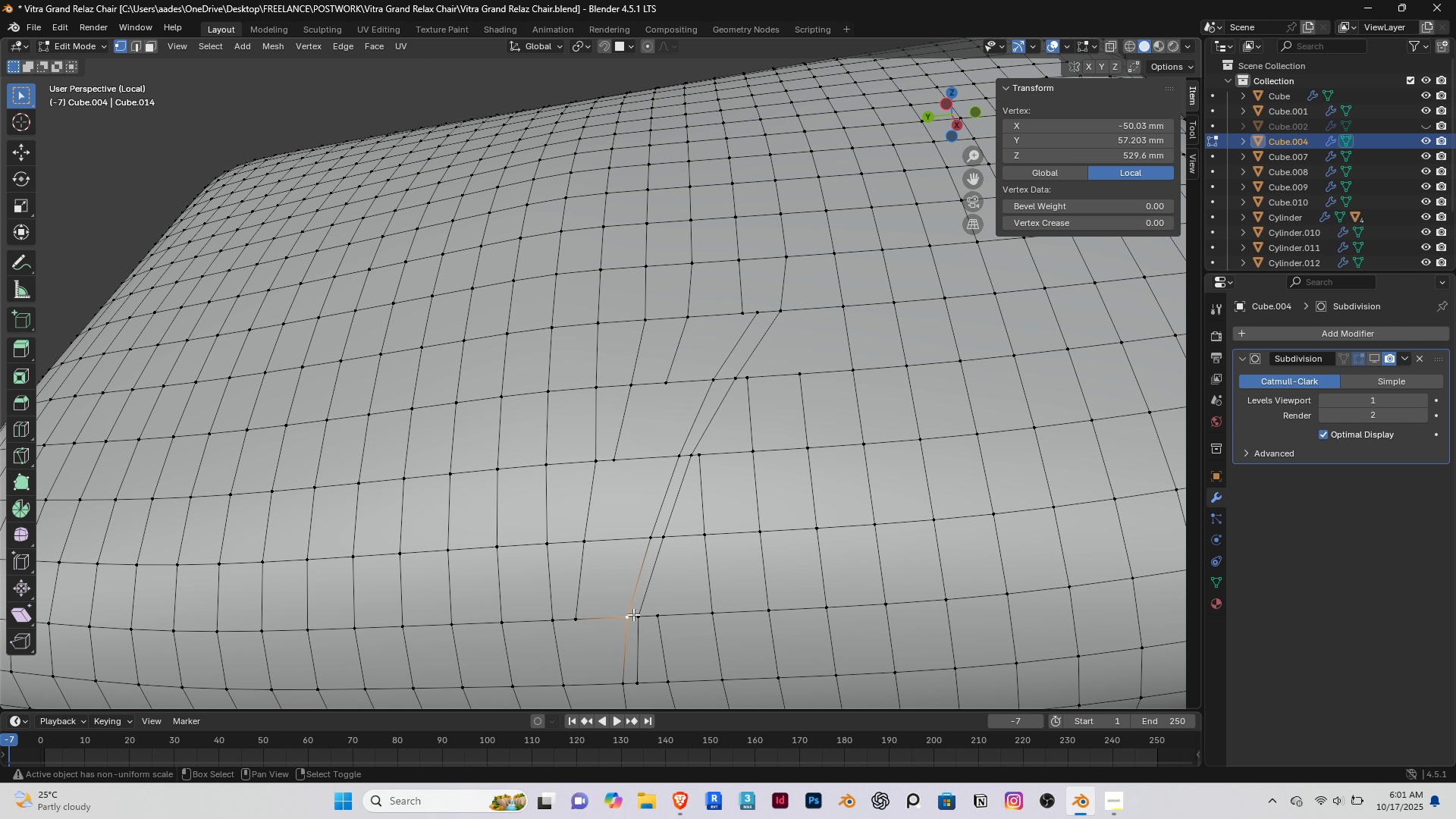 
hold_key(key=ShiftRight, duration=1.53)
 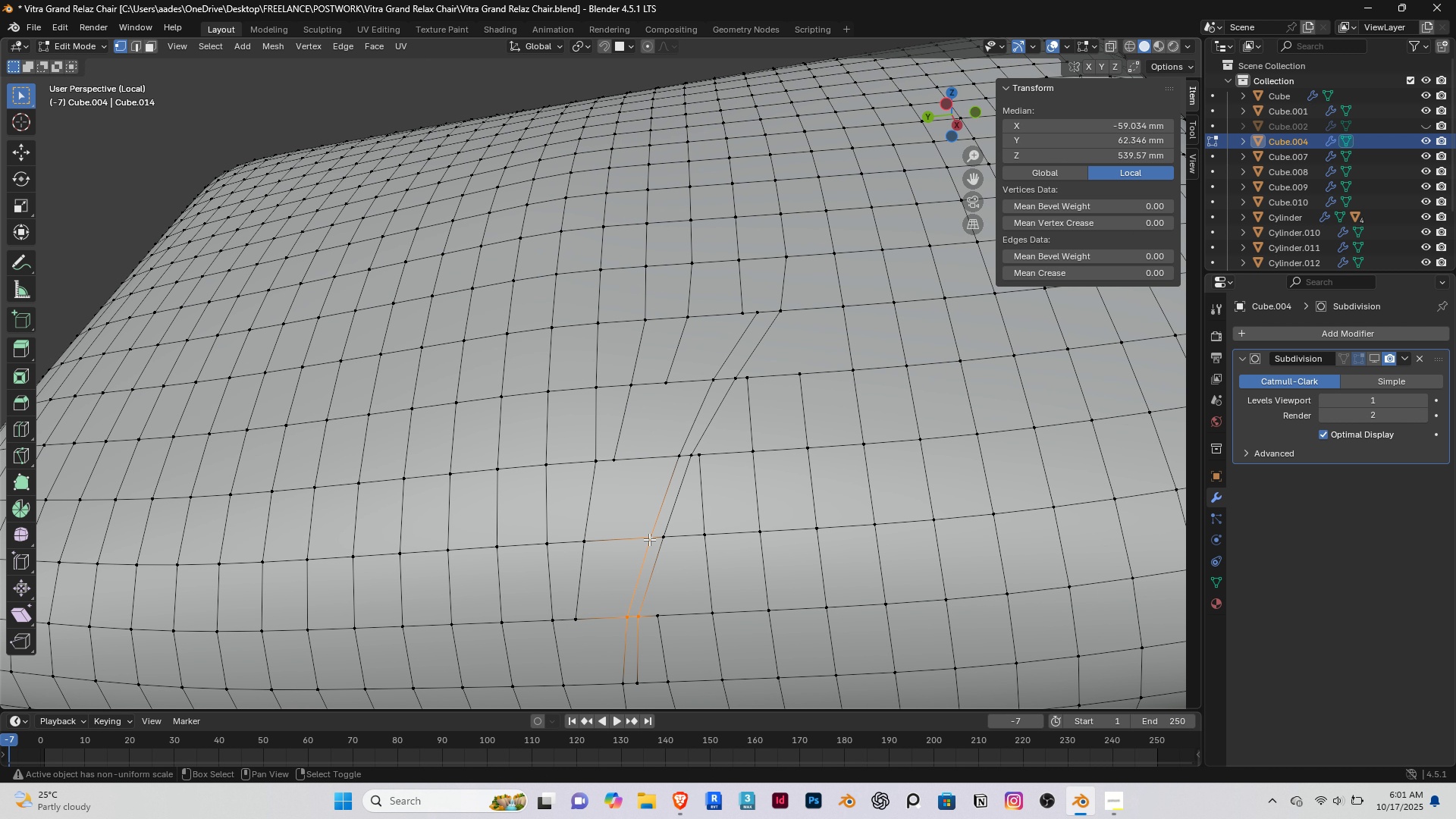 
hold_key(key=ShiftRight, duration=1.52)
right_click([645, 539])
 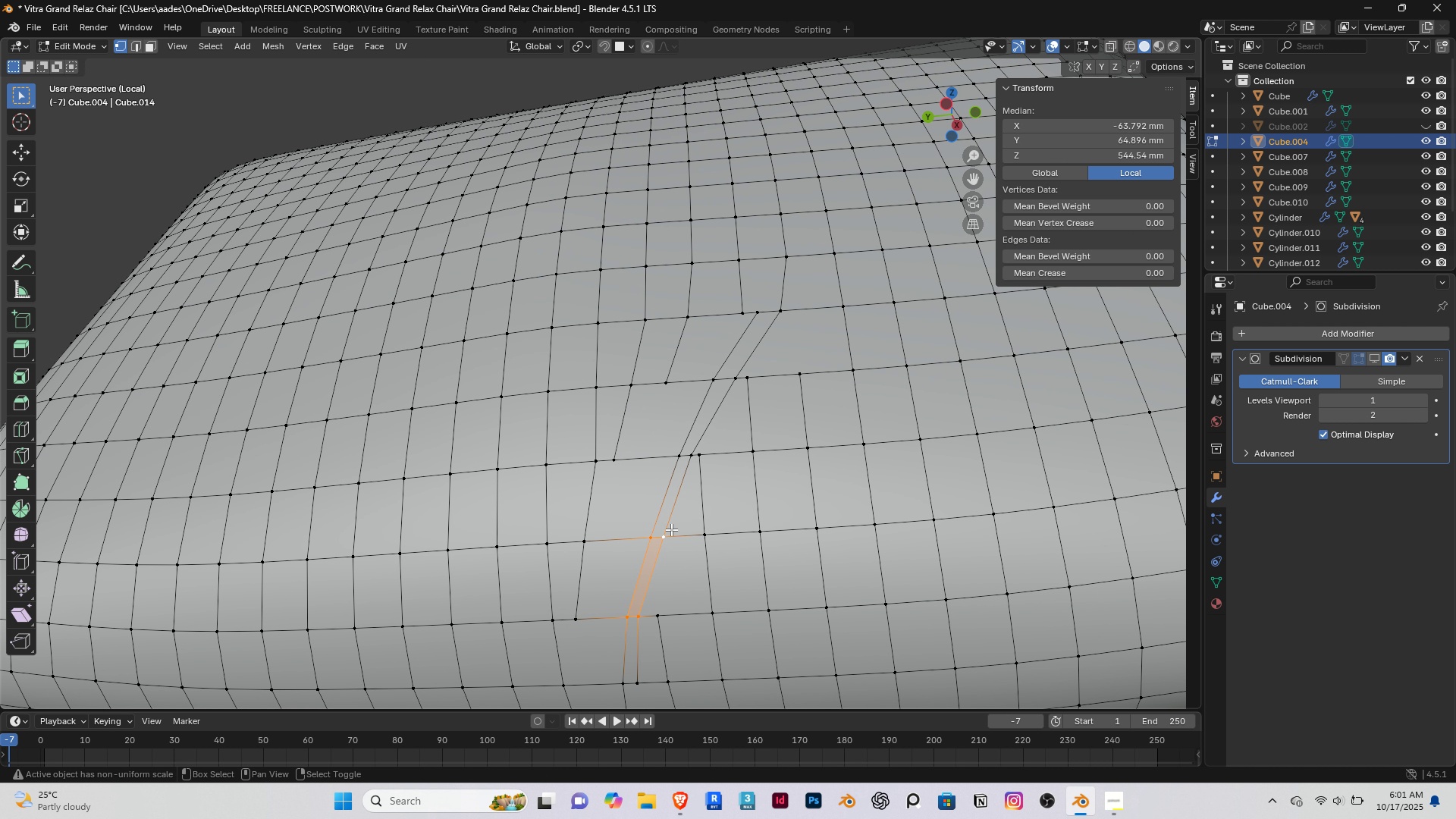 
right_click([667, 536])
 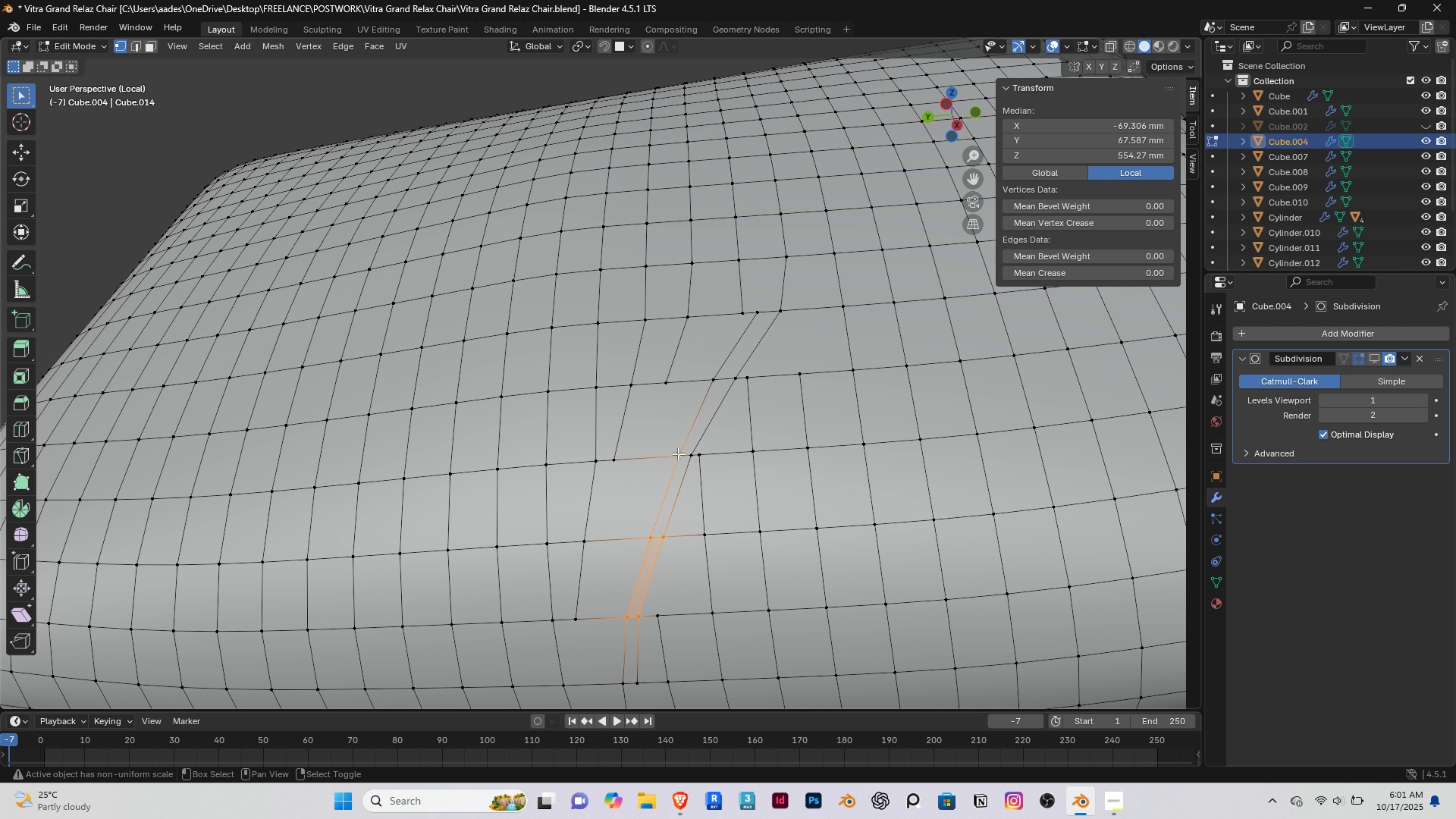 
hold_key(key=ShiftRight, duration=1.52)
double_click([689, 455])
 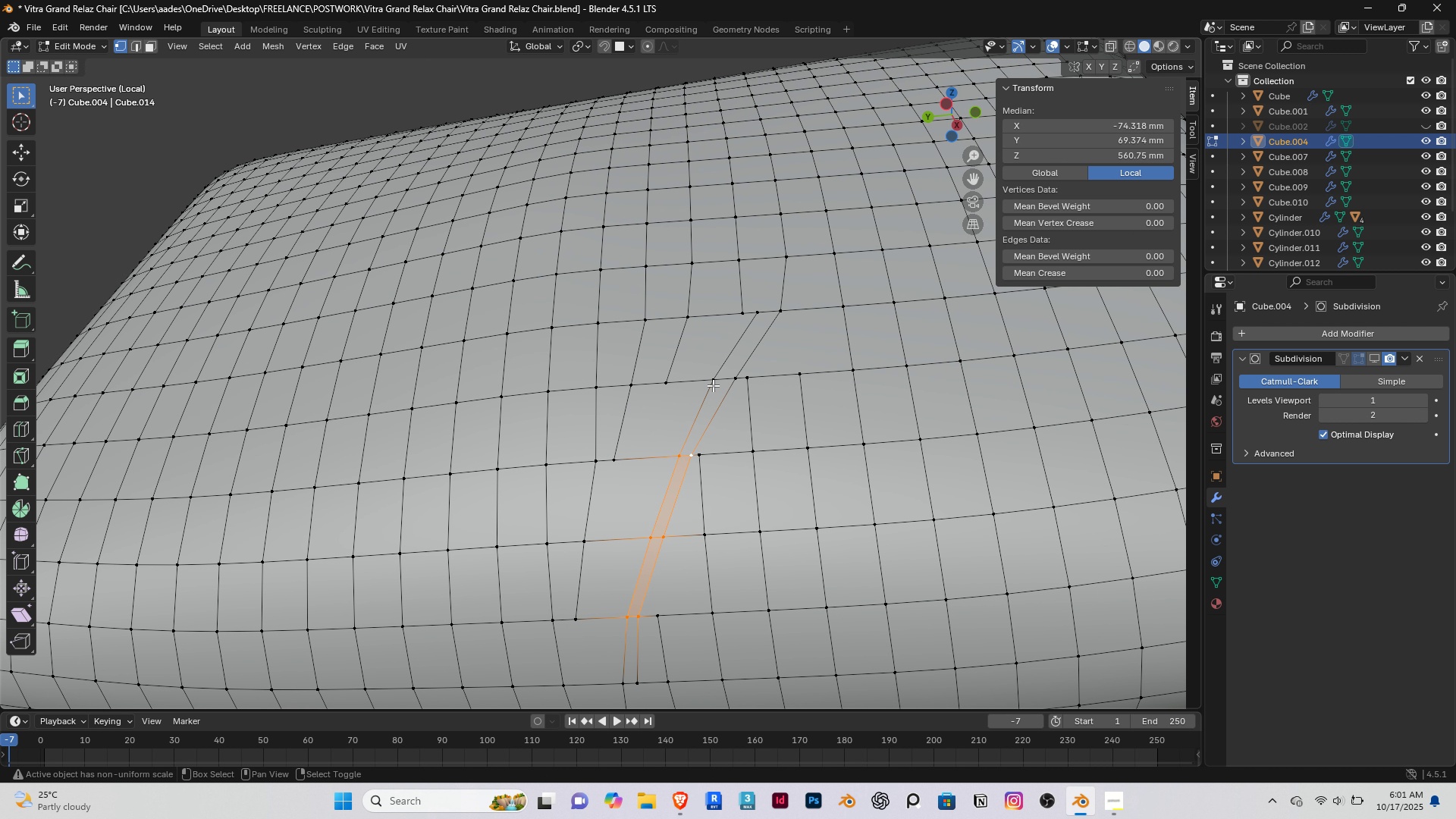 
hold_key(key=ShiftRight, duration=0.4)
 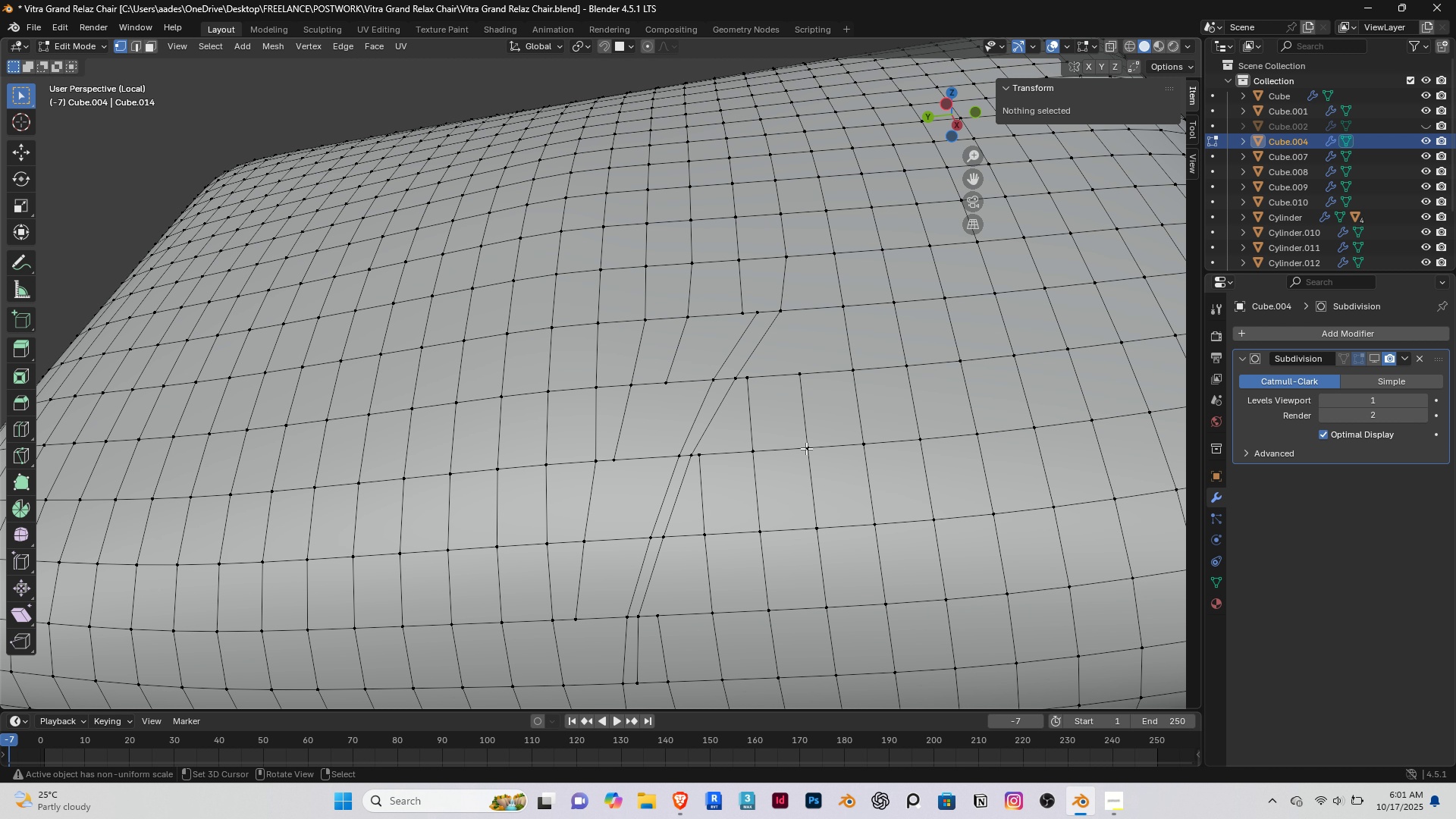 
hold_key(key=ShiftRight, duration=14.72)
right_click([834, 487])
 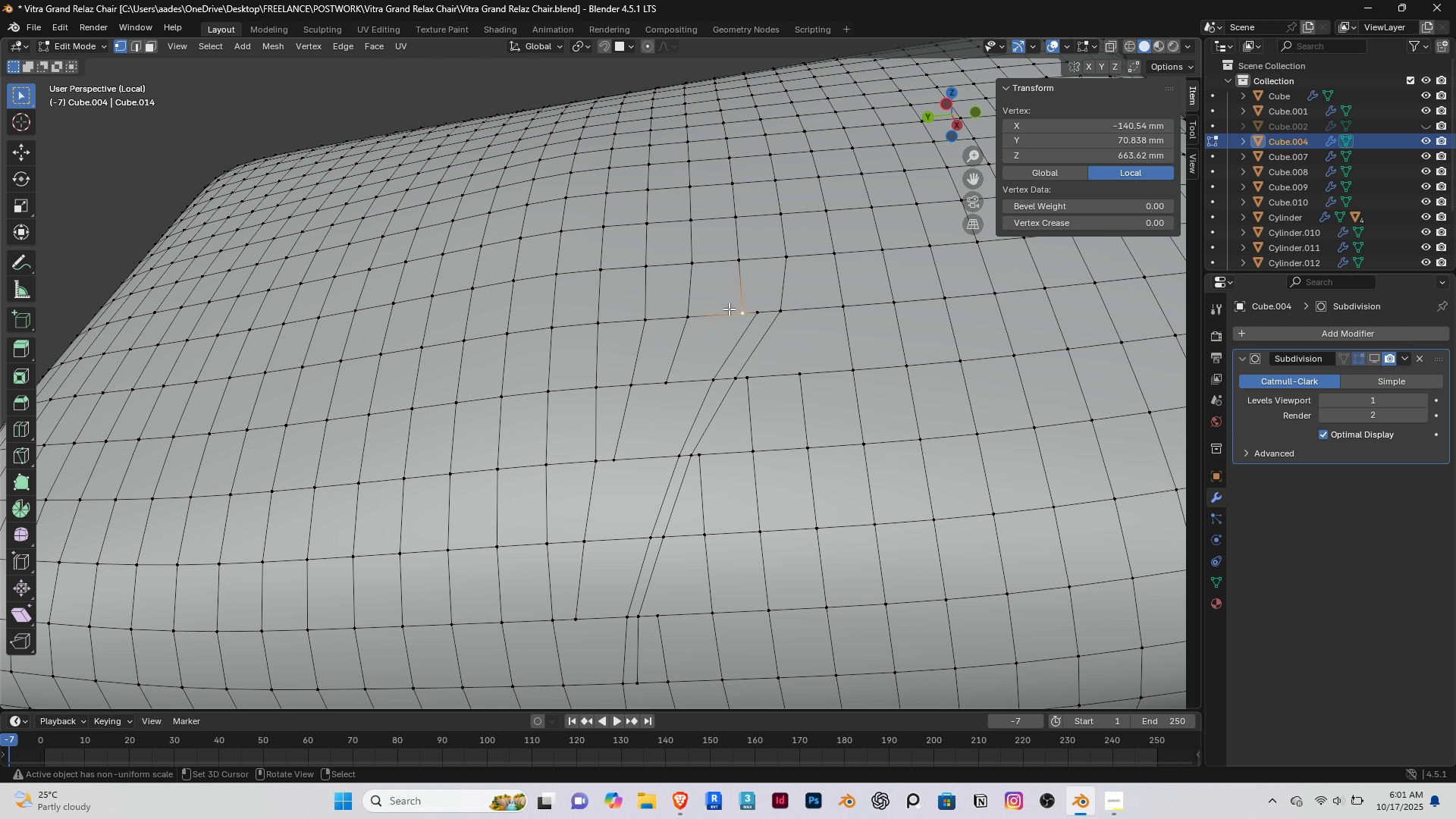 
right_click([729, 309])
 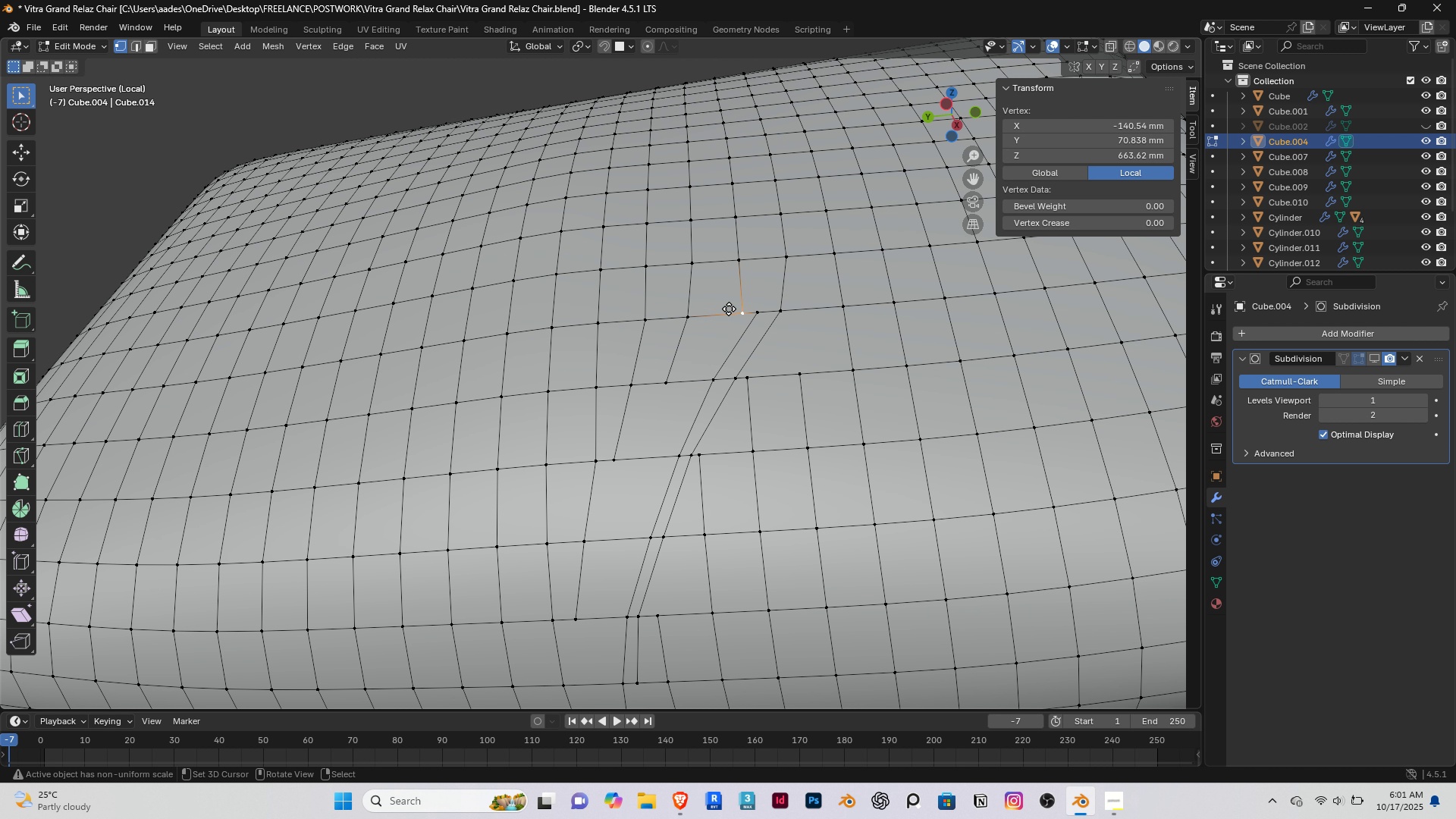 
type(gg)
 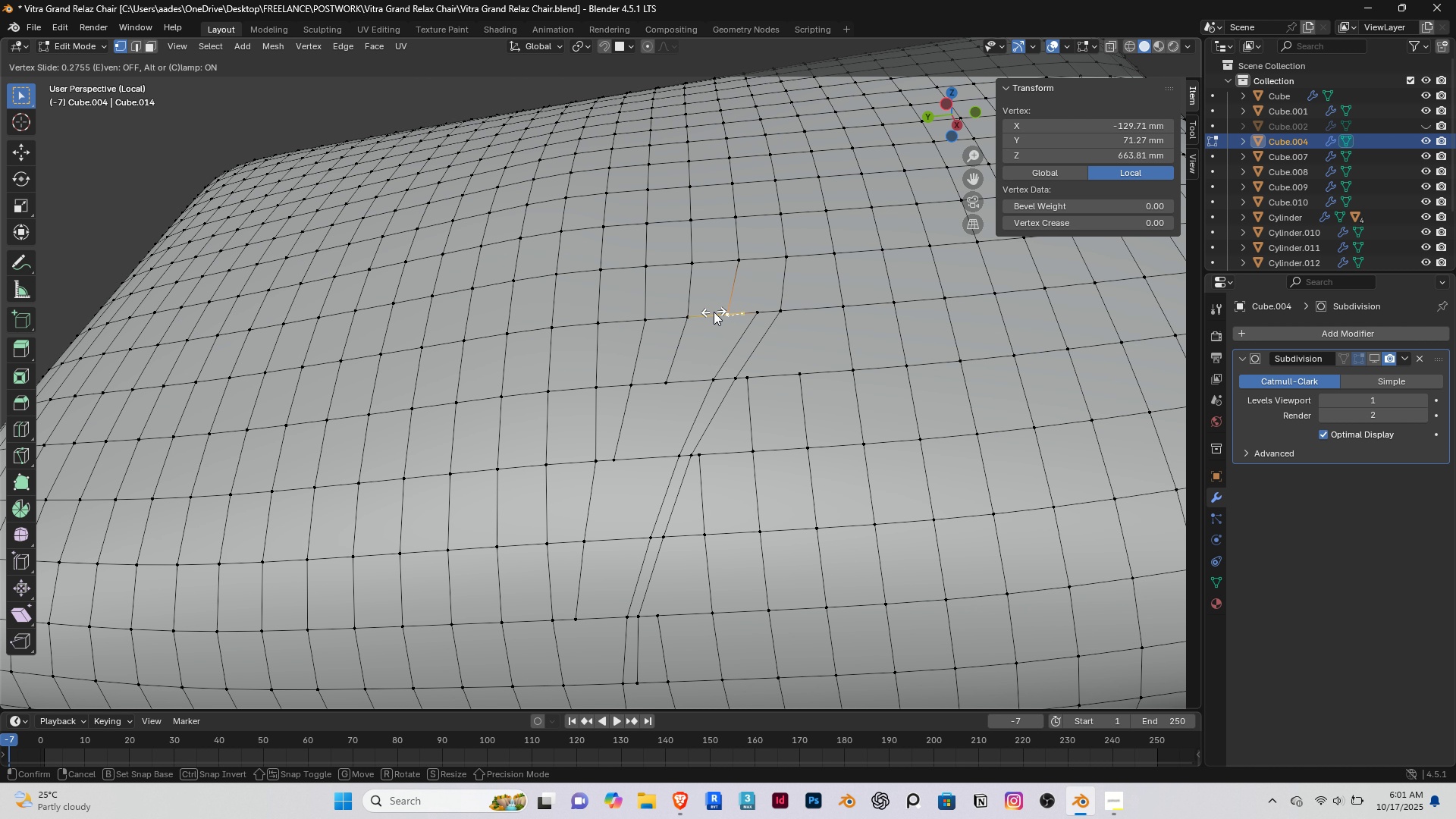 
left_click([714, 312])
 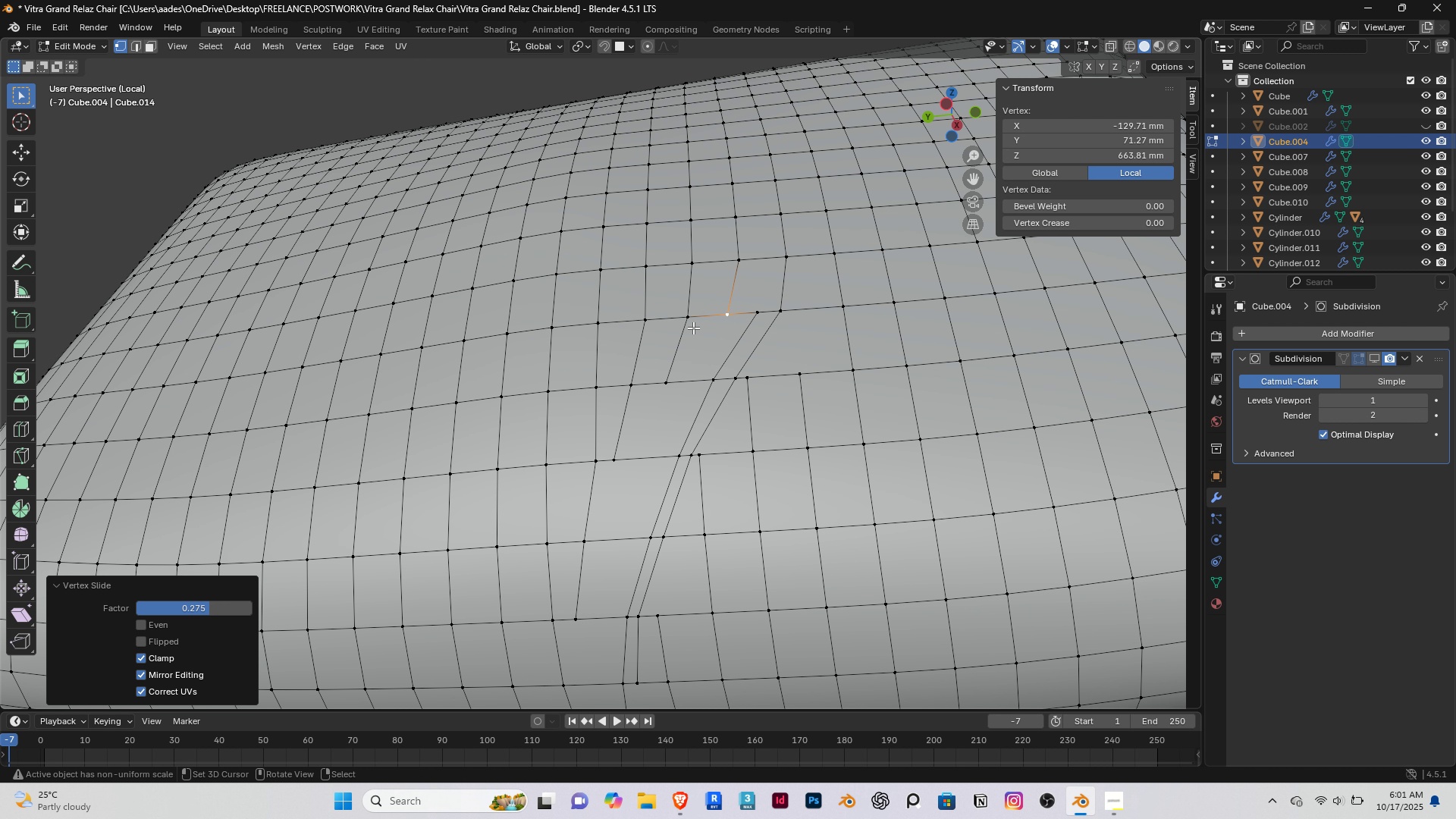 
key(K)
 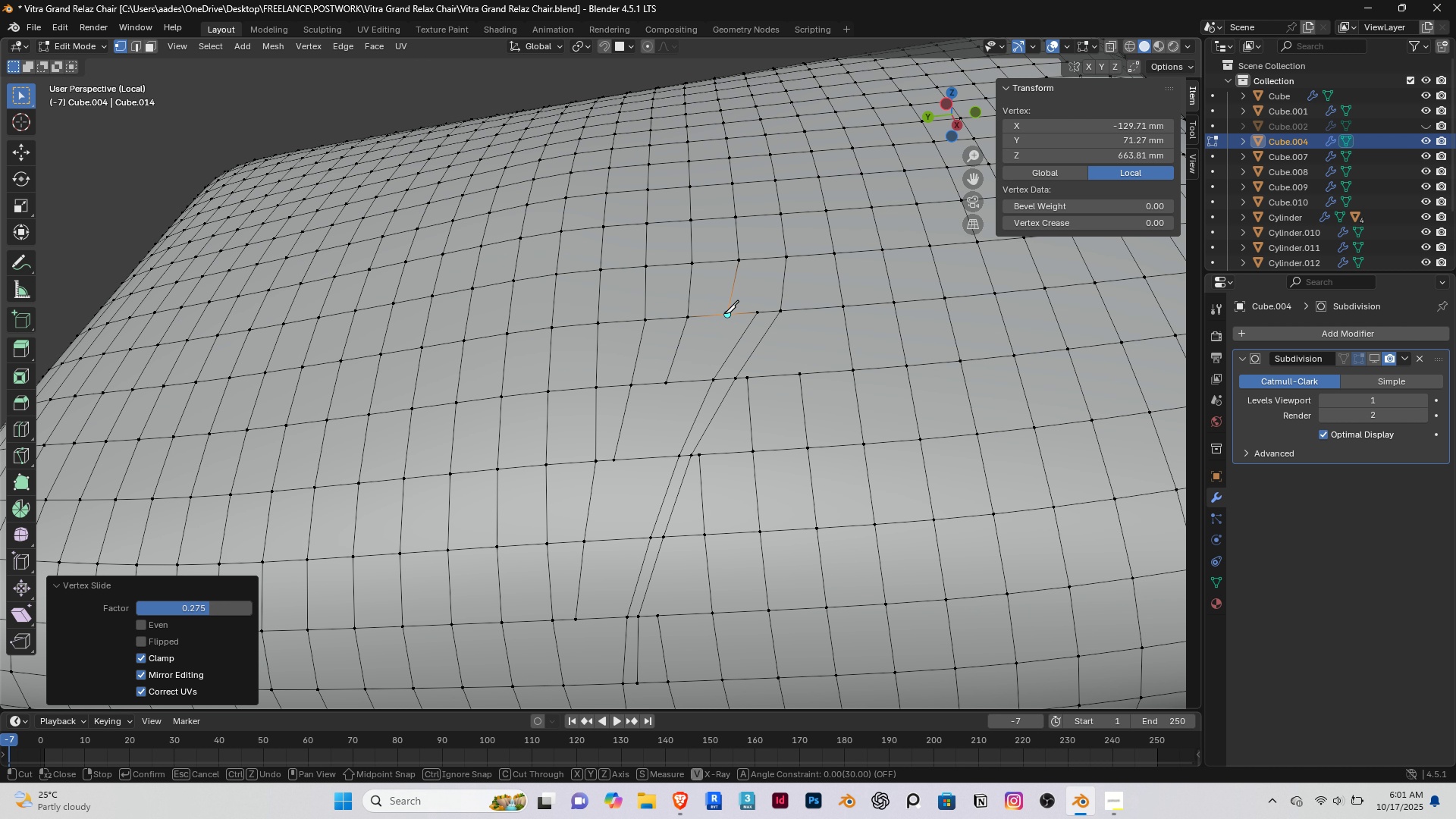 
left_click([724, 313])
 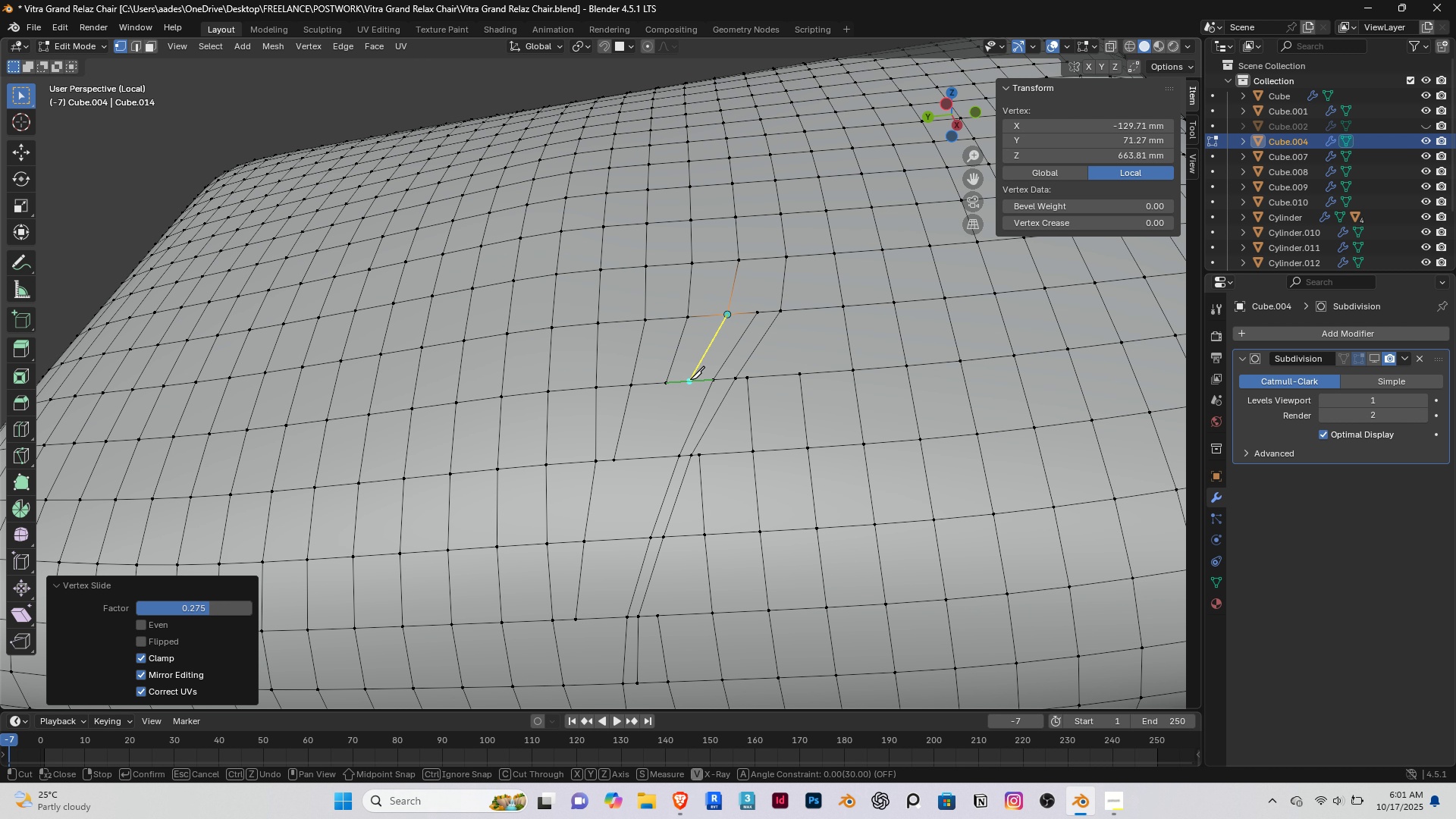 
left_click([694, 380])
 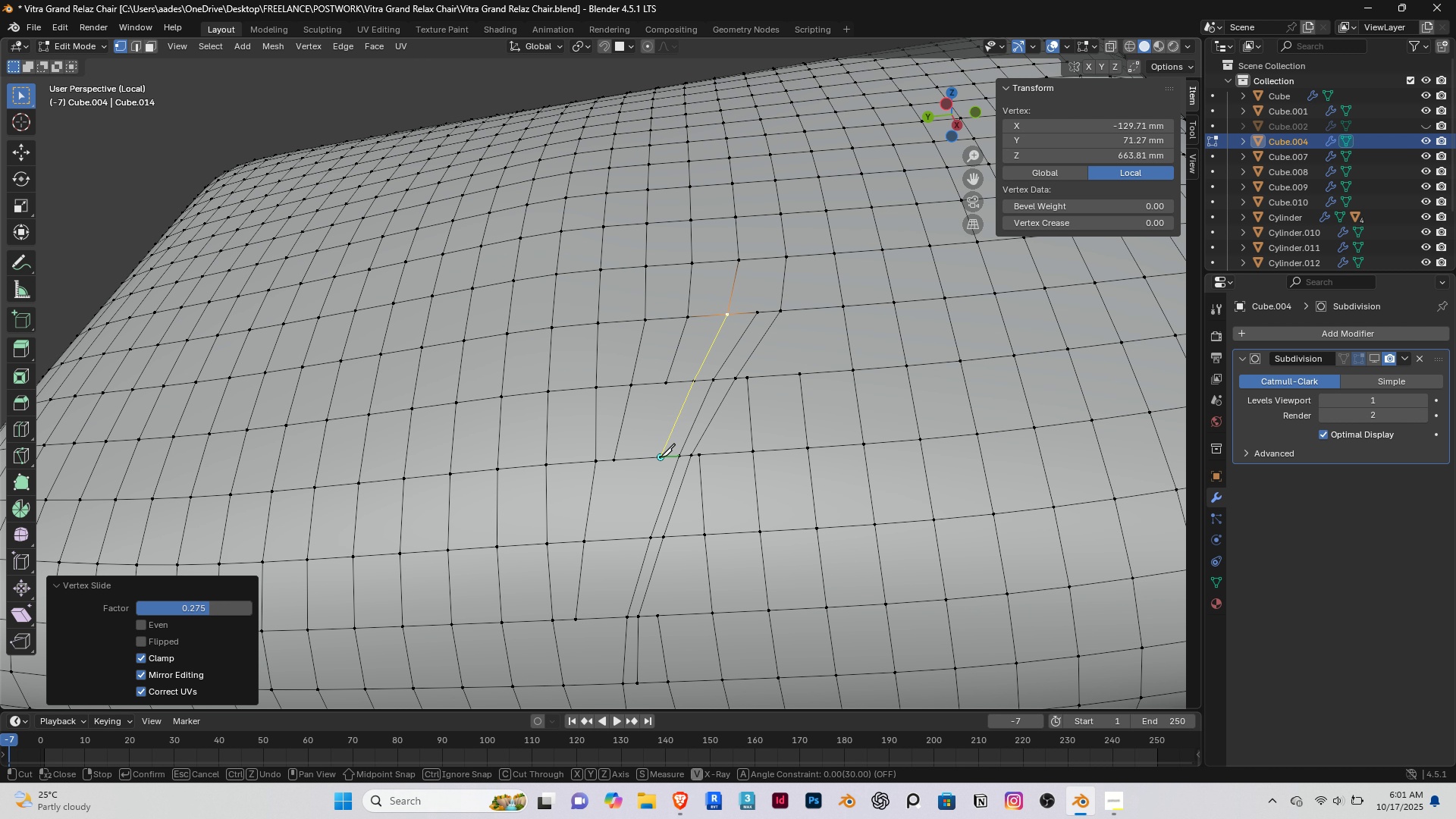 
left_click([661, 457])
 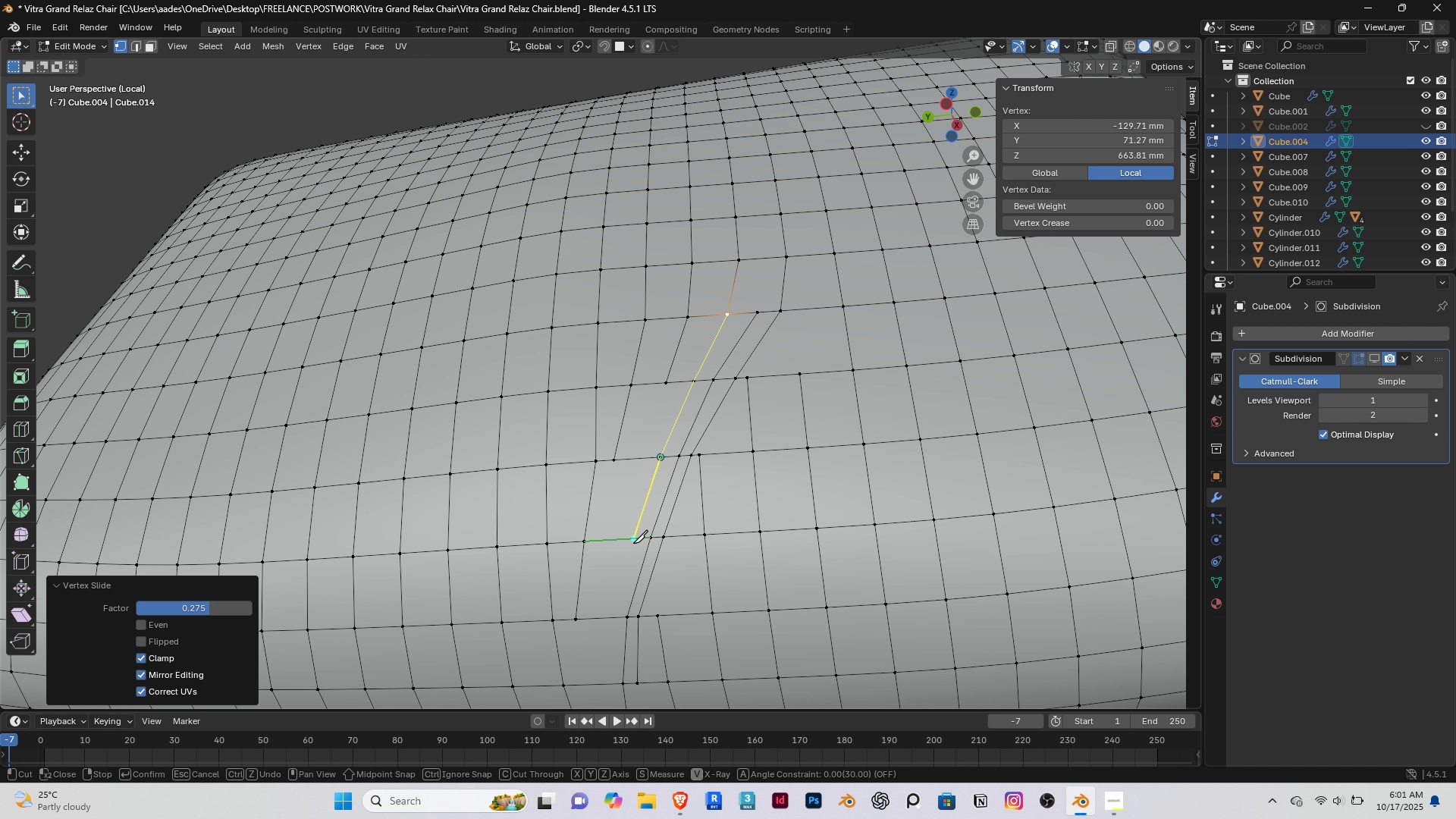 
left_click([633, 543])
 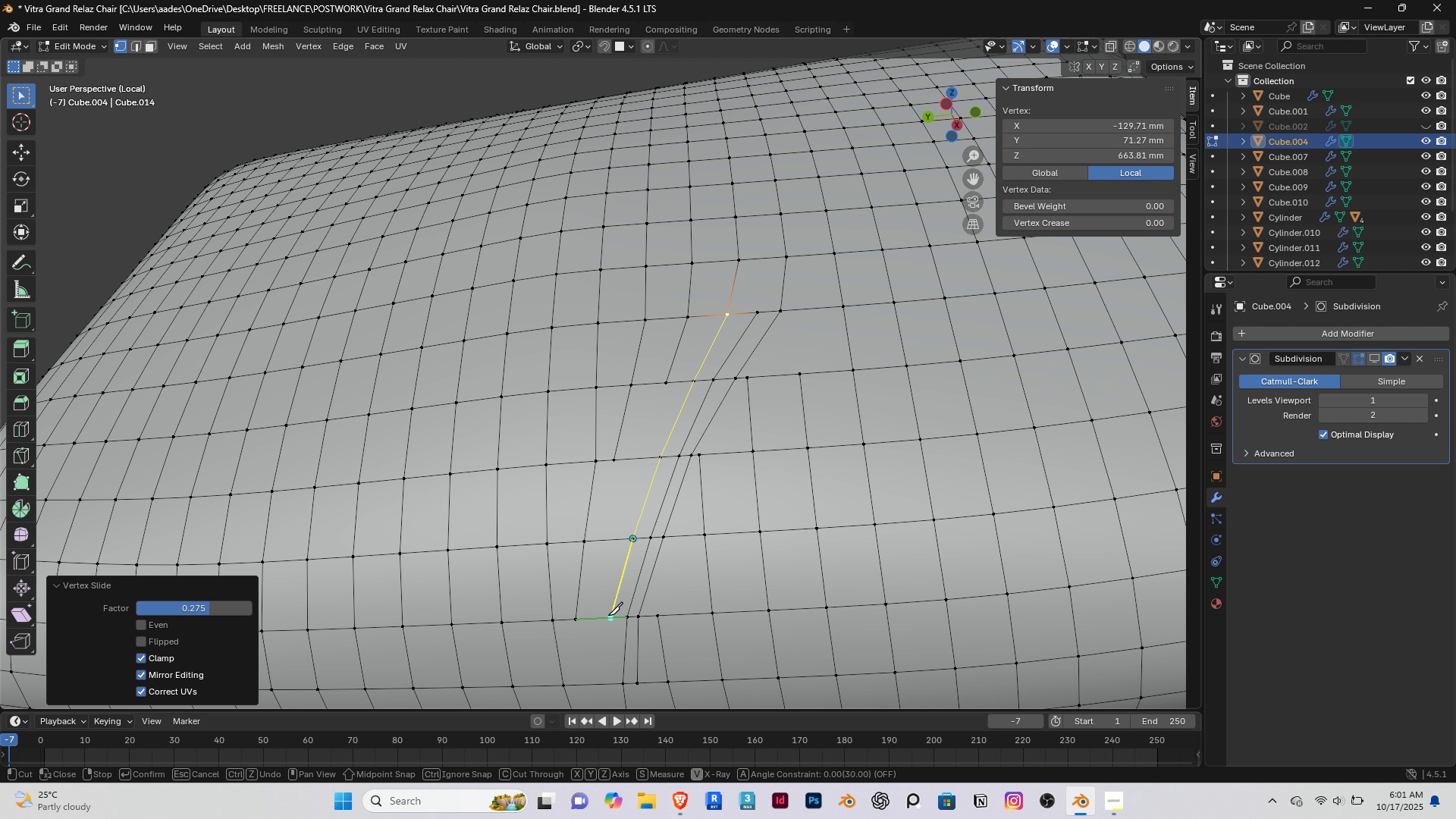 
left_click([608, 615])
 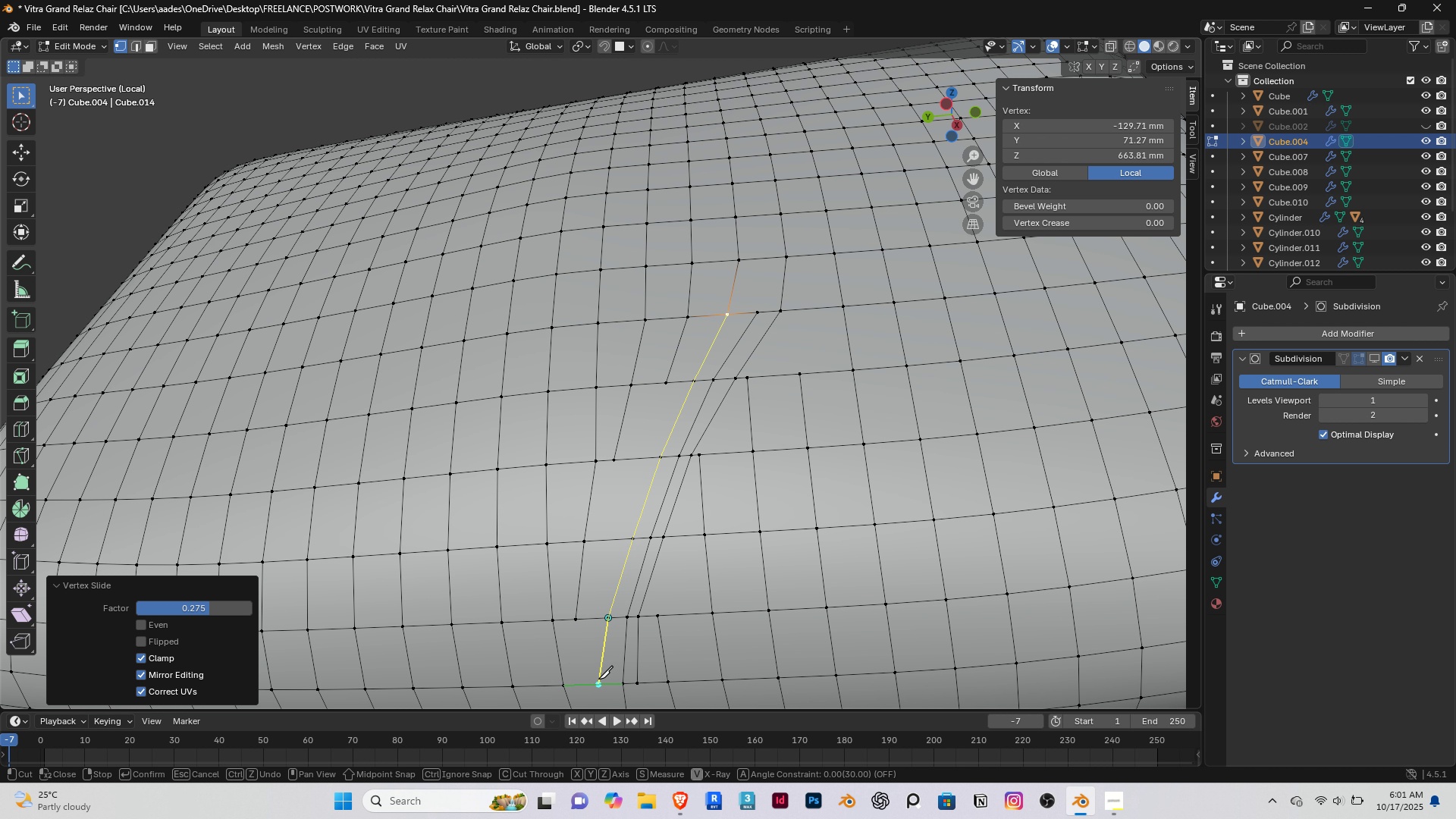 
left_click([598, 679])
 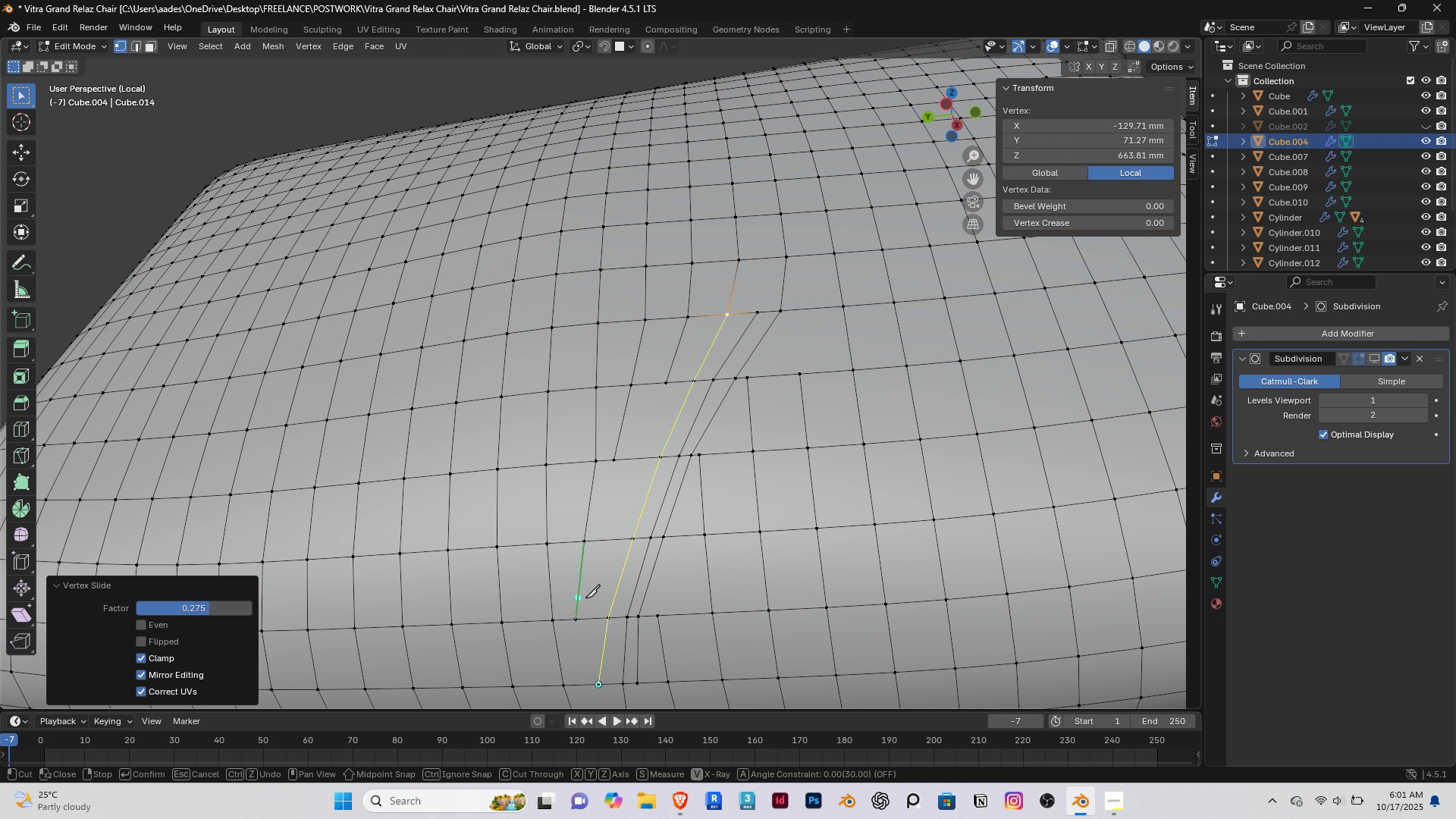 
scroll: coordinate [585, 598], scroll_direction: down, amount: 1.0
 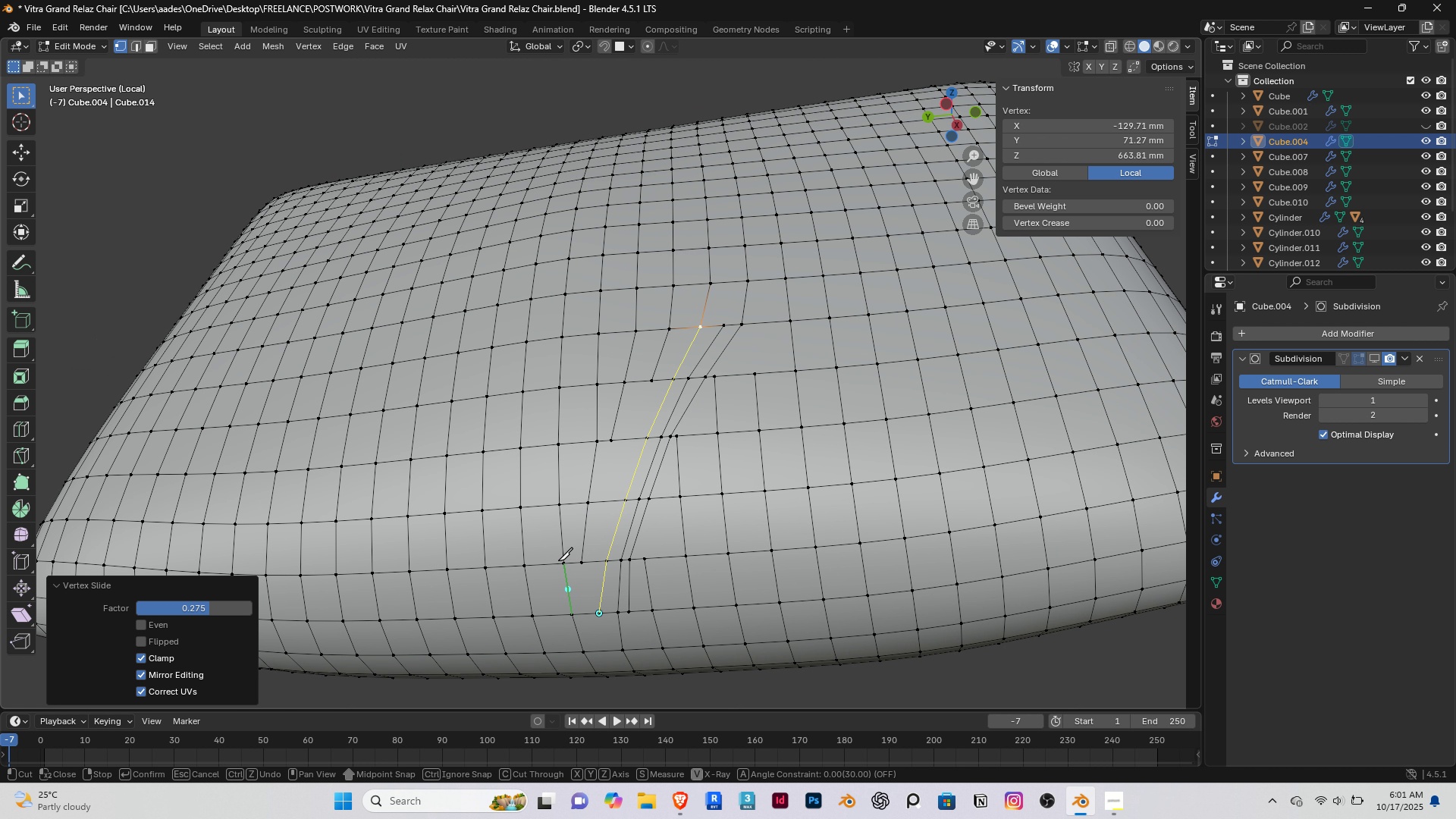 
hold_key(key=ShiftRight, duration=0.43)
scroll: coordinate [647, 455], scroll_direction: up, amount: 1.0
 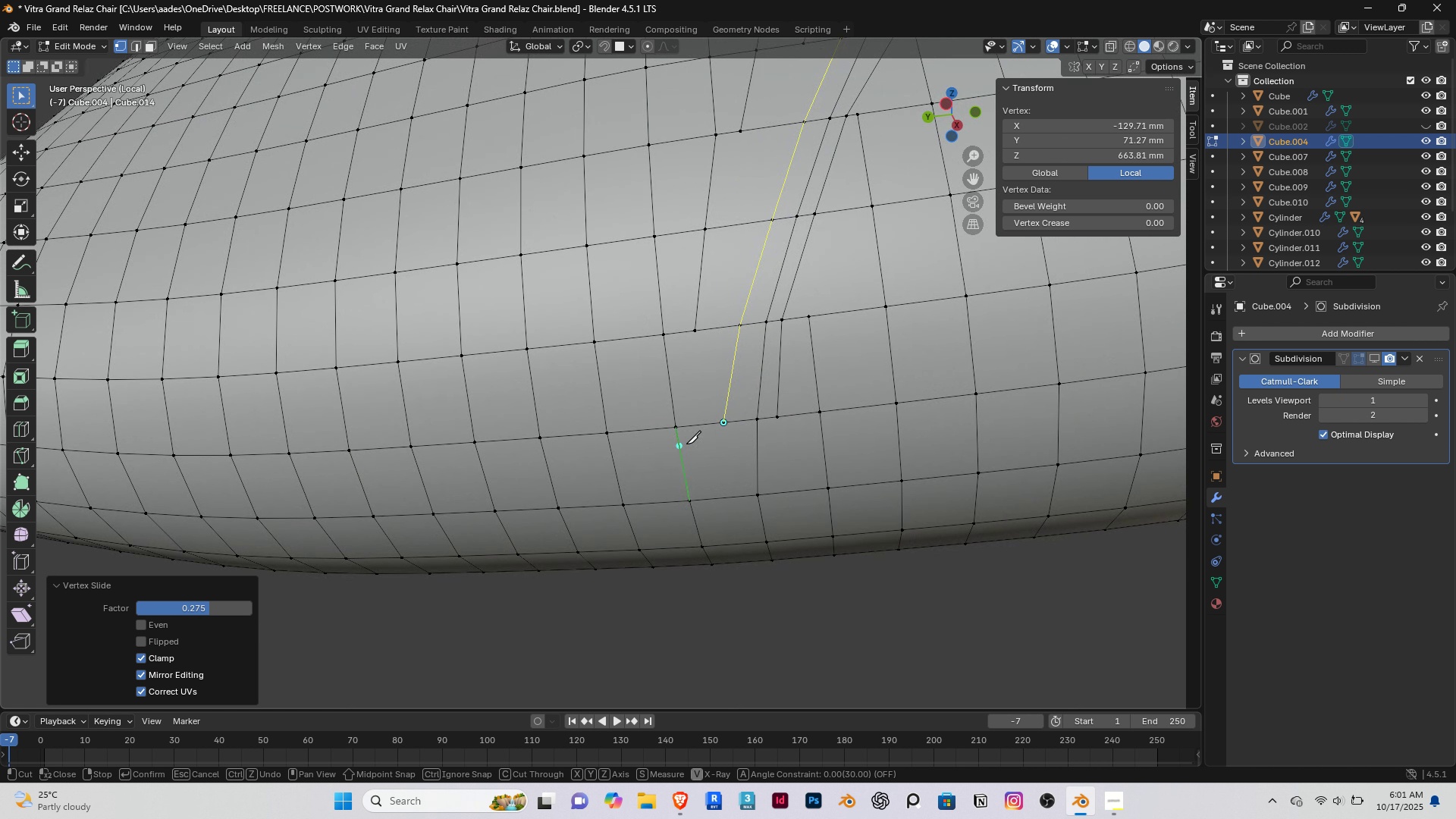 
left_click([723, 425])
 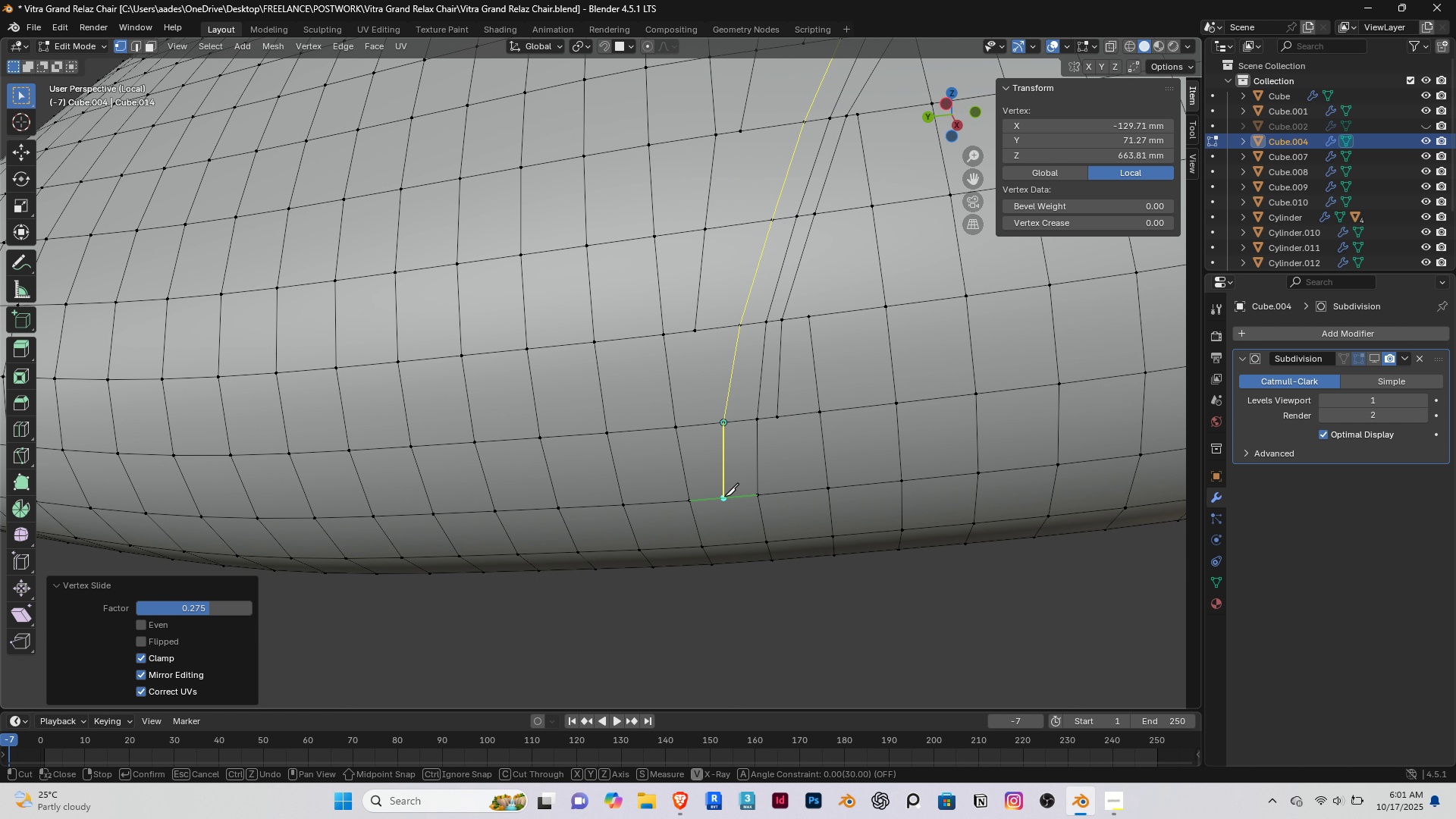 
left_click([724, 496])
 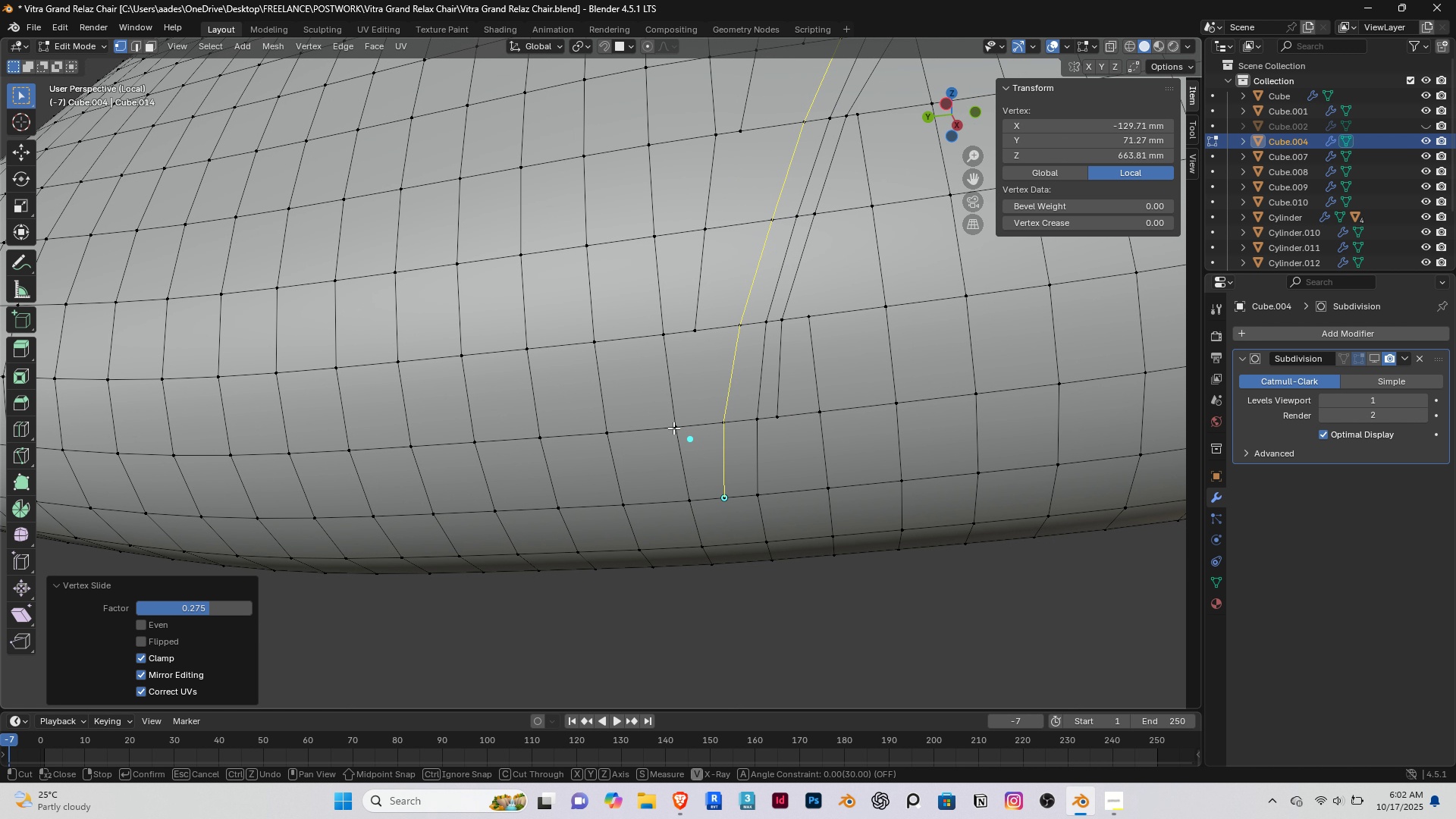 
key(Enter)
 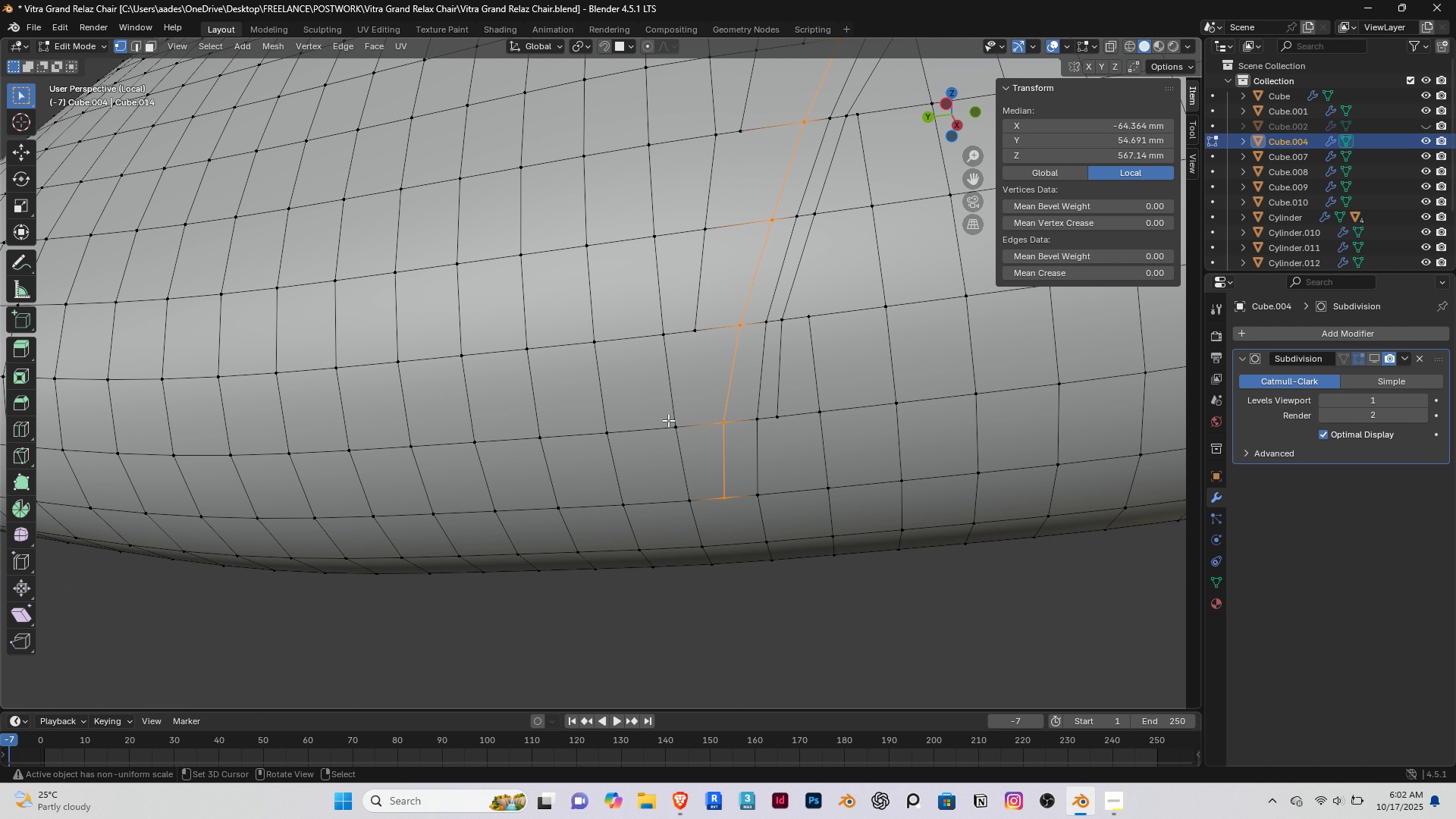 
scroll: coordinate [668, 420], scroll_direction: down, amount: 3.0
 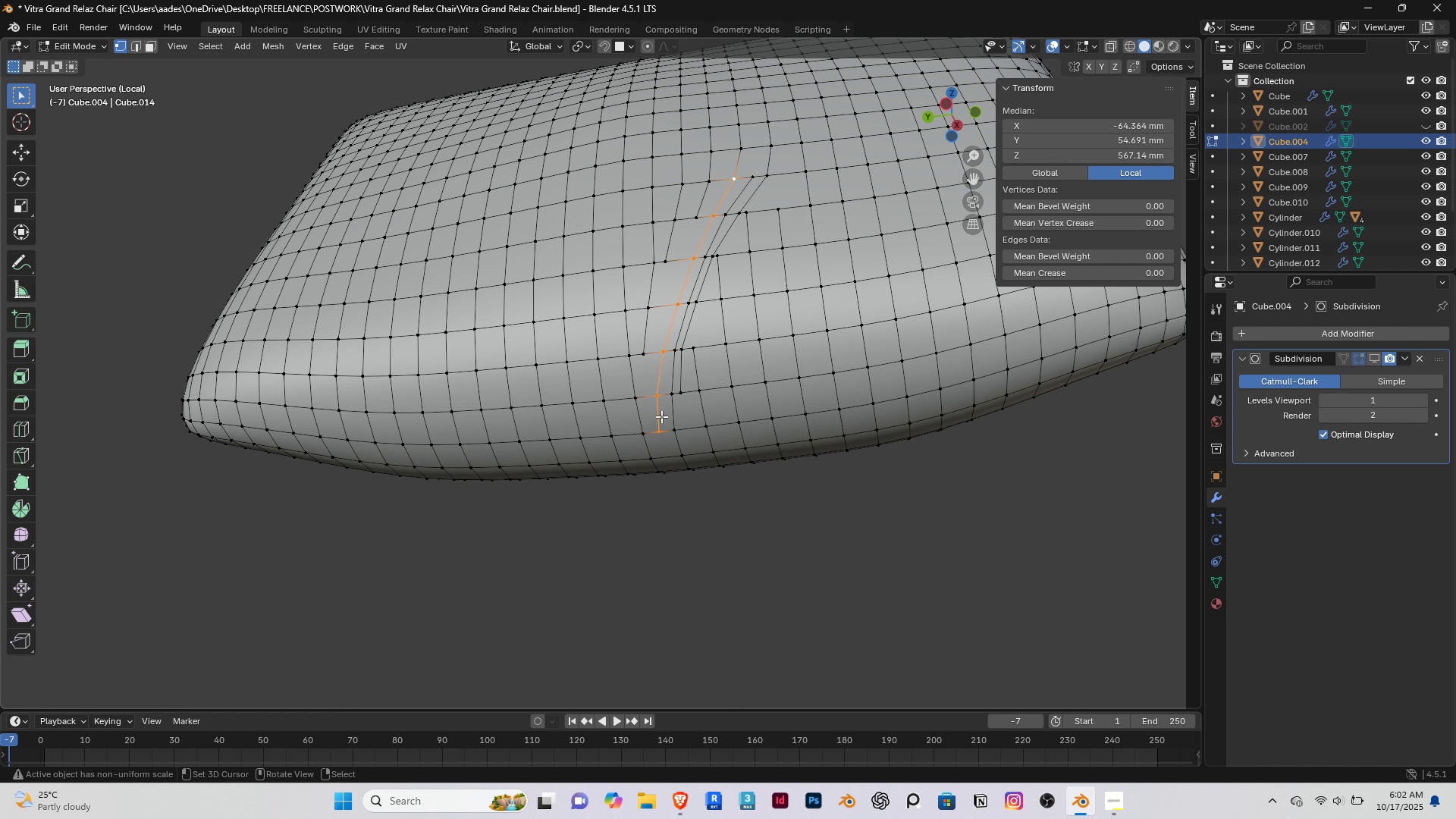 
hold_key(key=ShiftRight, duration=0.38)
 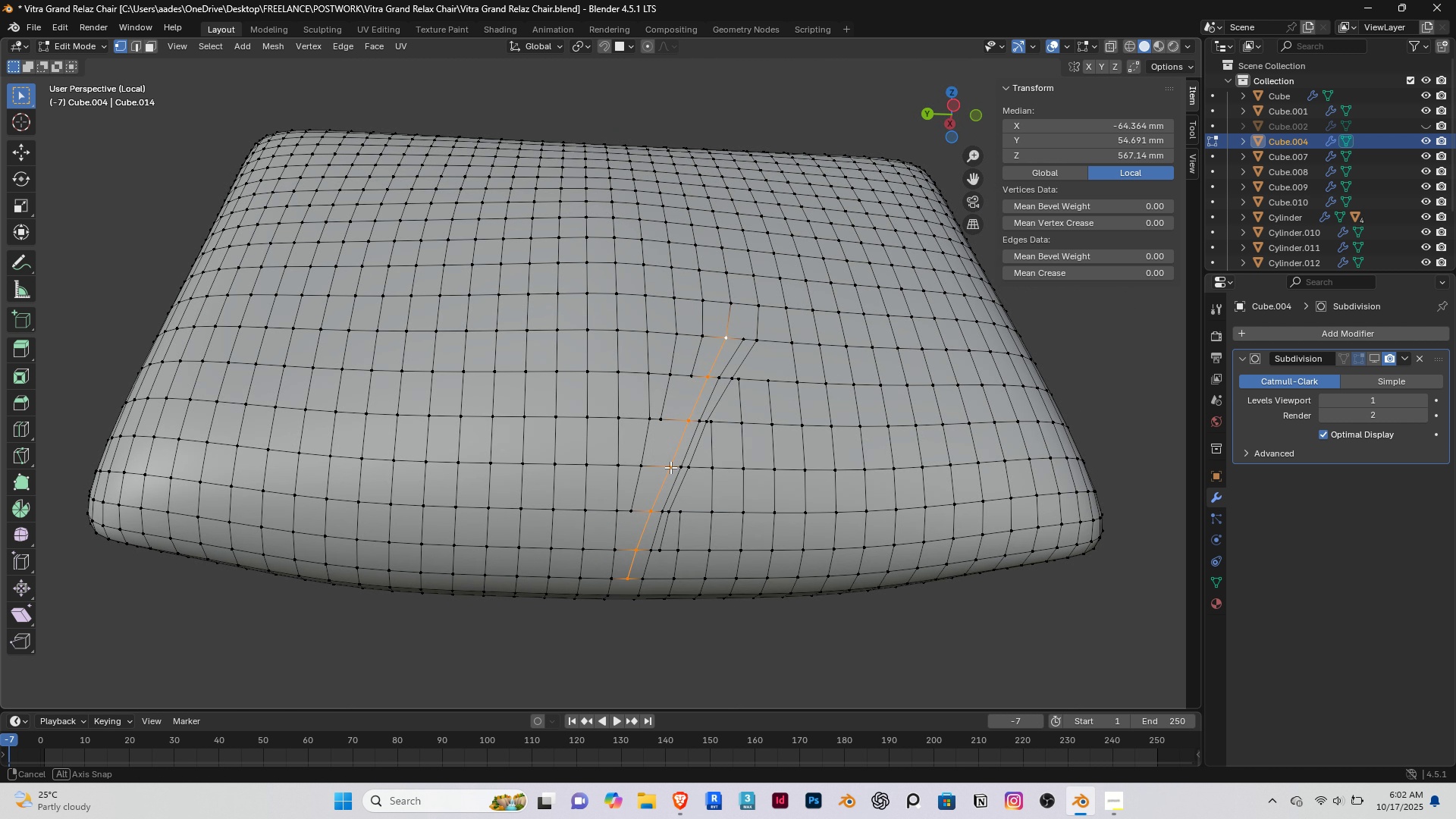 
scroll: coordinate [695, 425], scroll_direction: up, amount: 3.0
 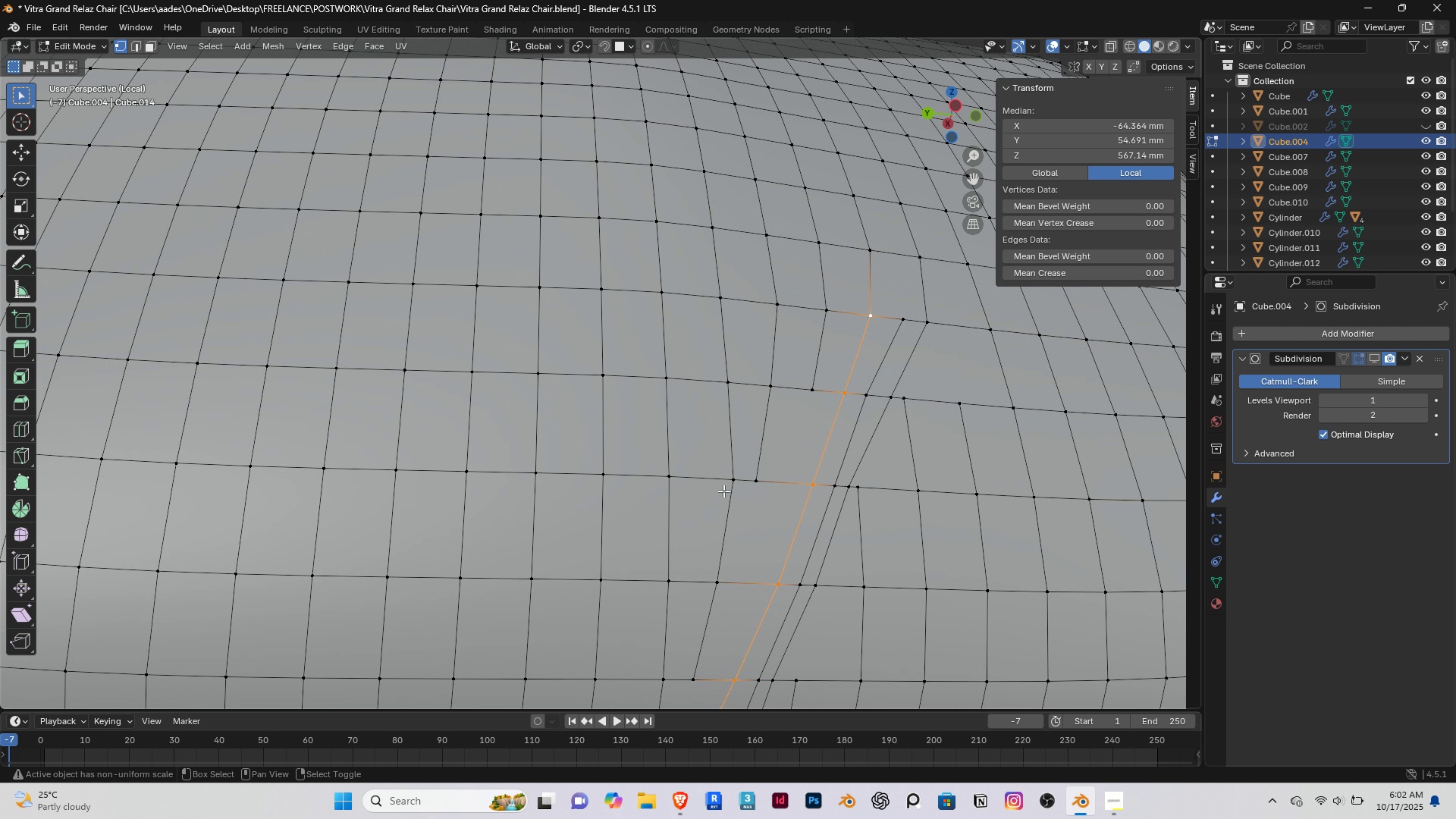 
hold_key(key=ShiftRight, duration=0.32)
 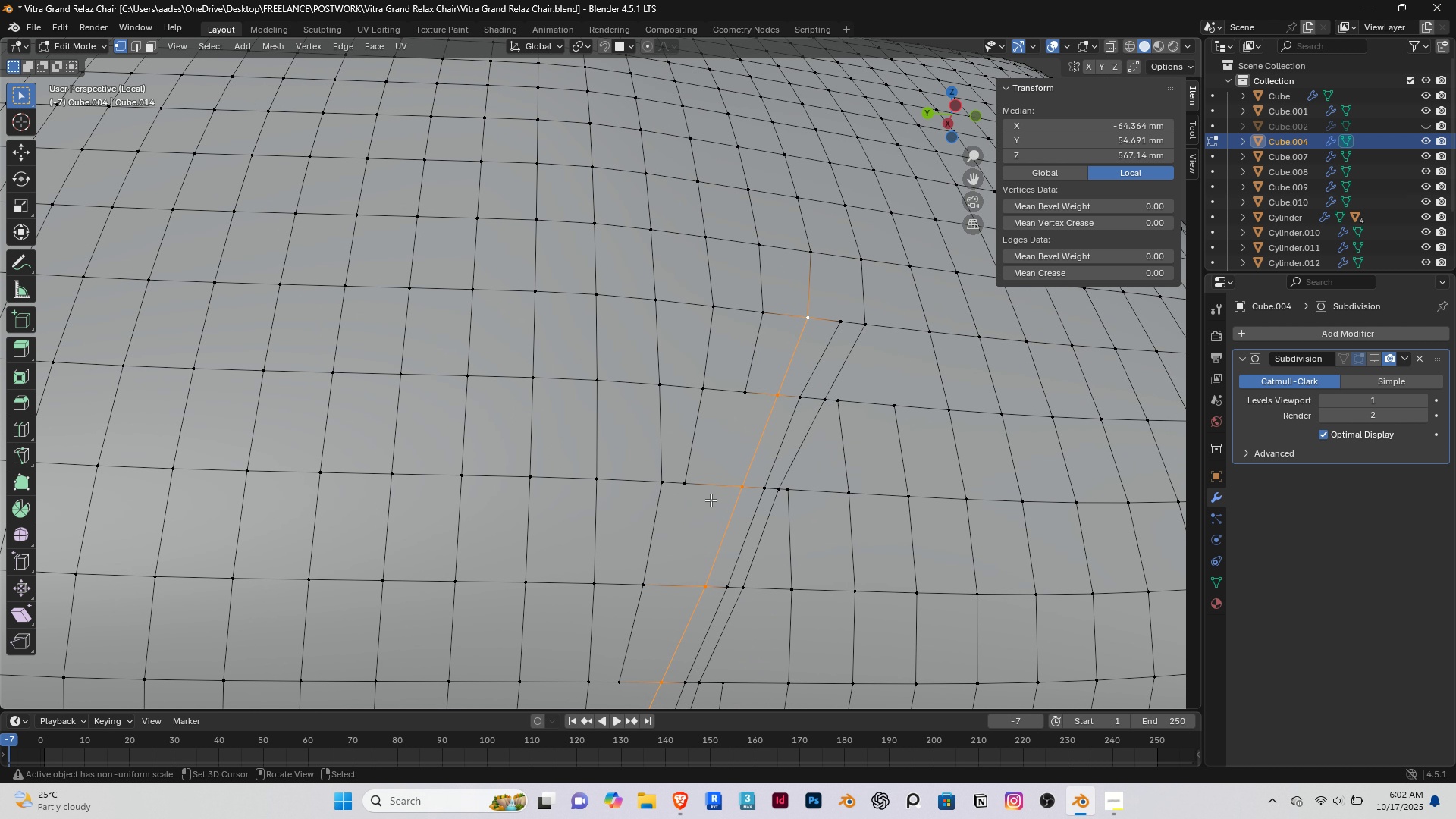 
key(1)
 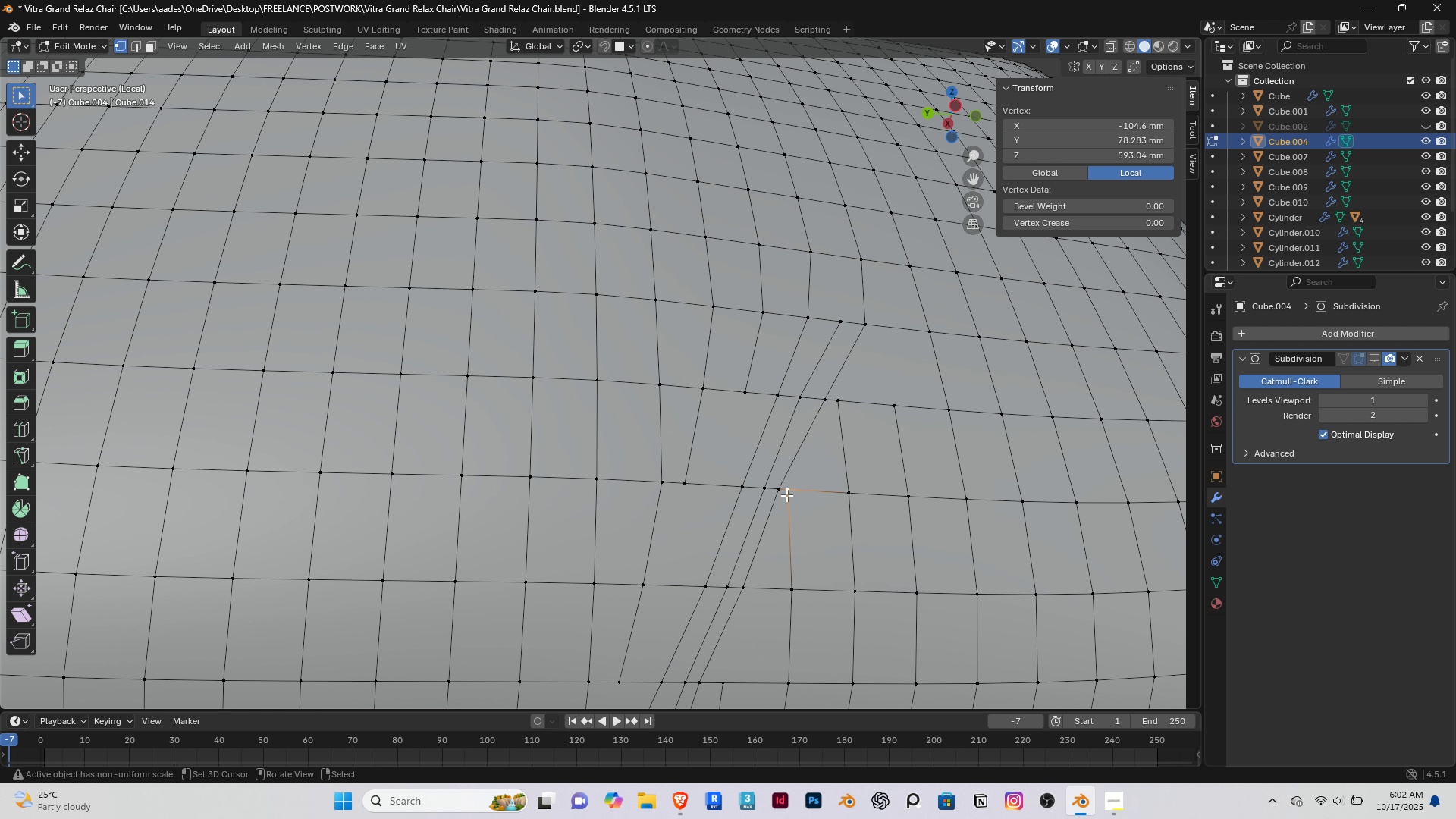 
right_click([786, 495])
 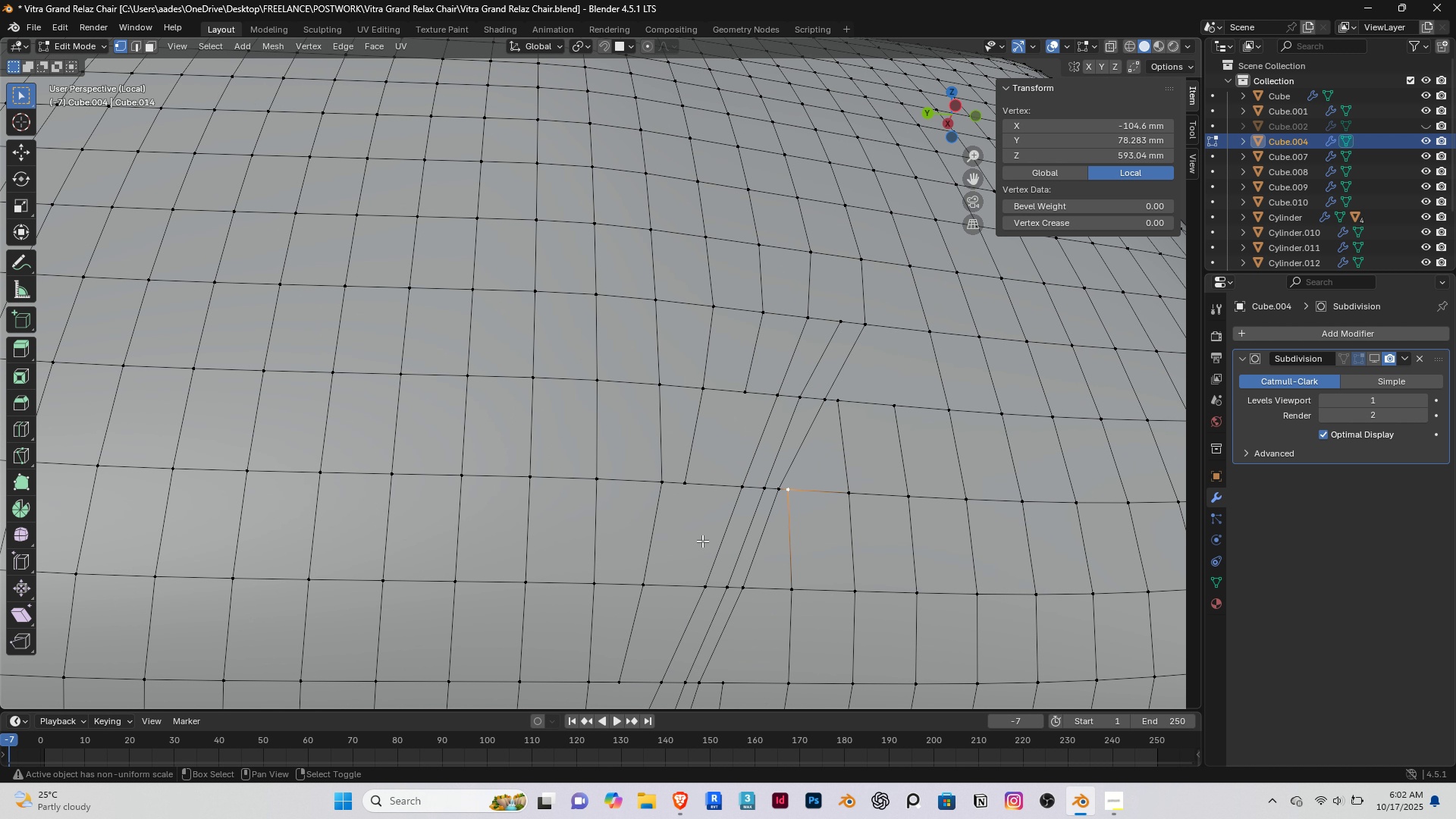 
hold_key(key=ShiftRight, duration=0.45)
 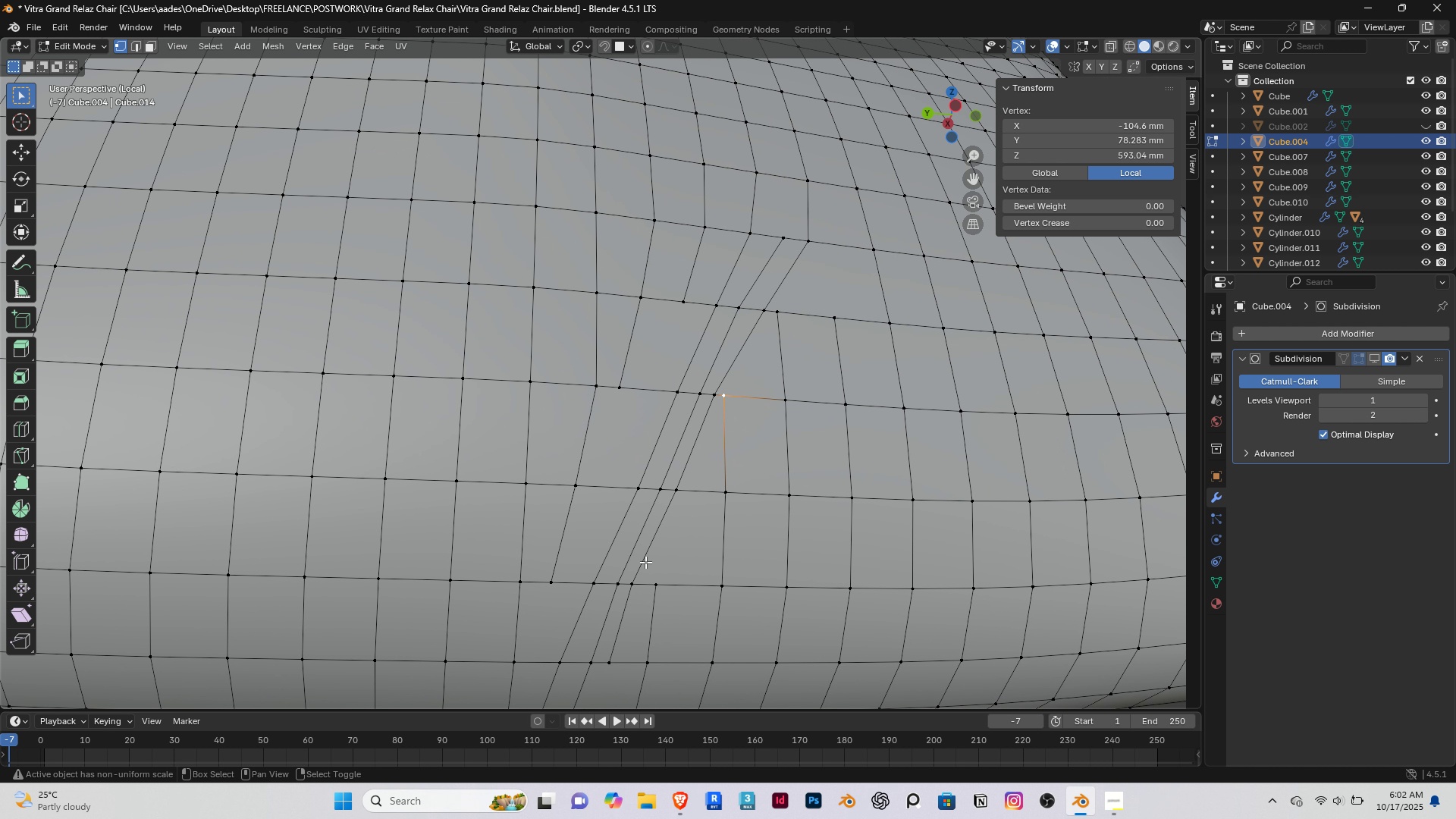 
hold_key(key=ShiftRight, duration=1.51)
right_click([784, 338])
 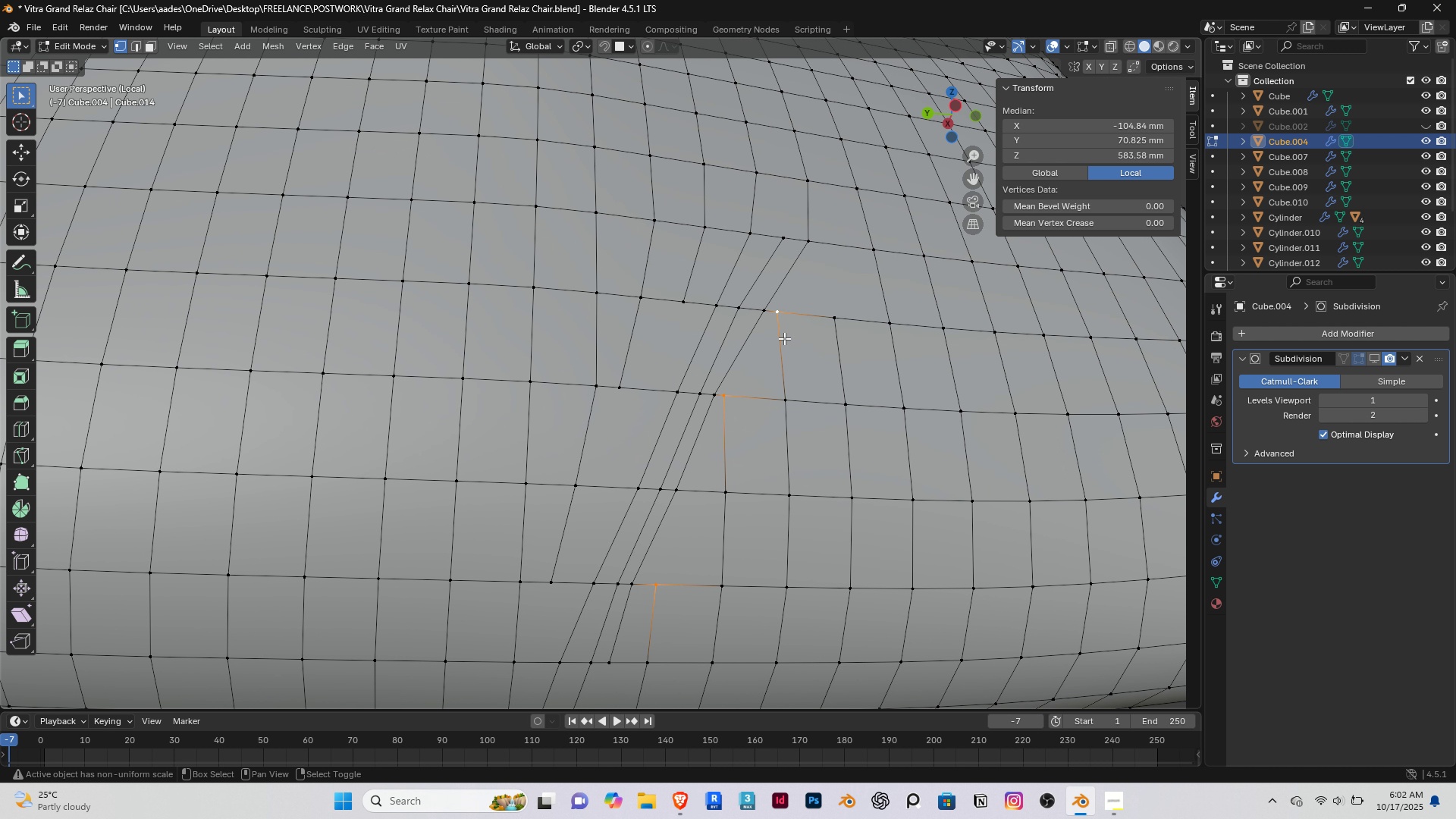 
type(gg)
 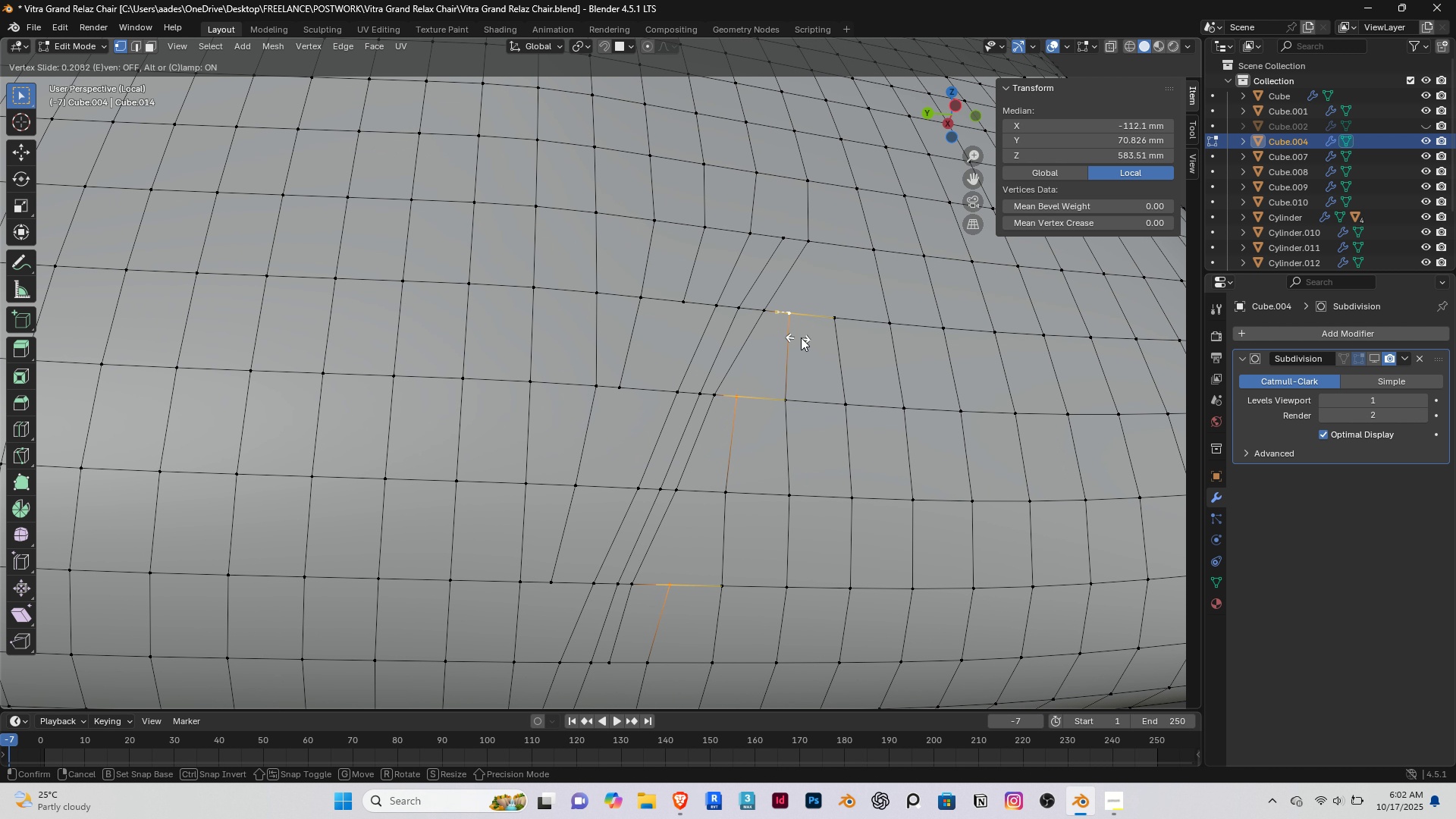 
hold_key(key=ShiftRight, duration=7.49)
left_click([805, 337])
 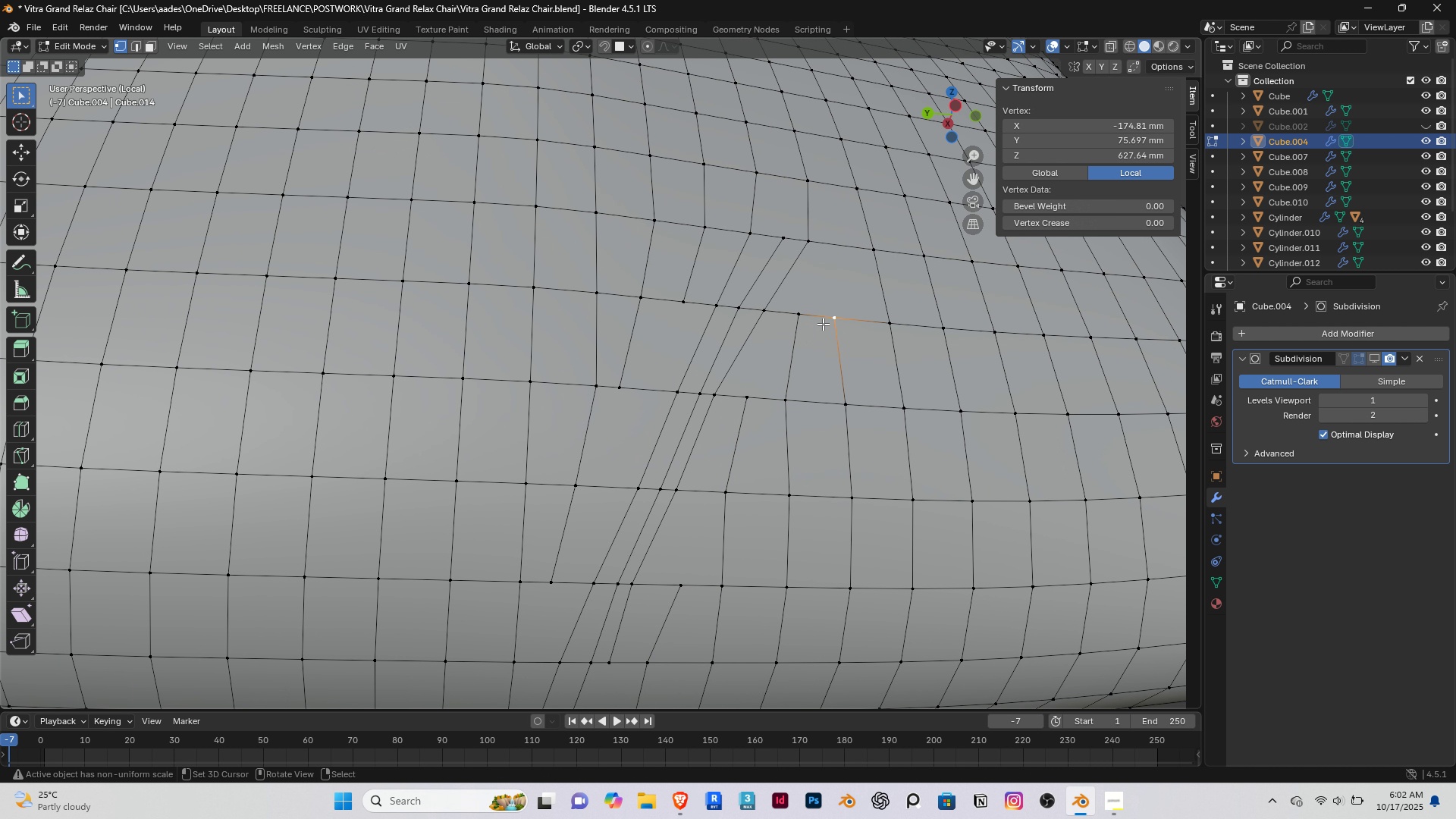 
right_click([823, 324])
 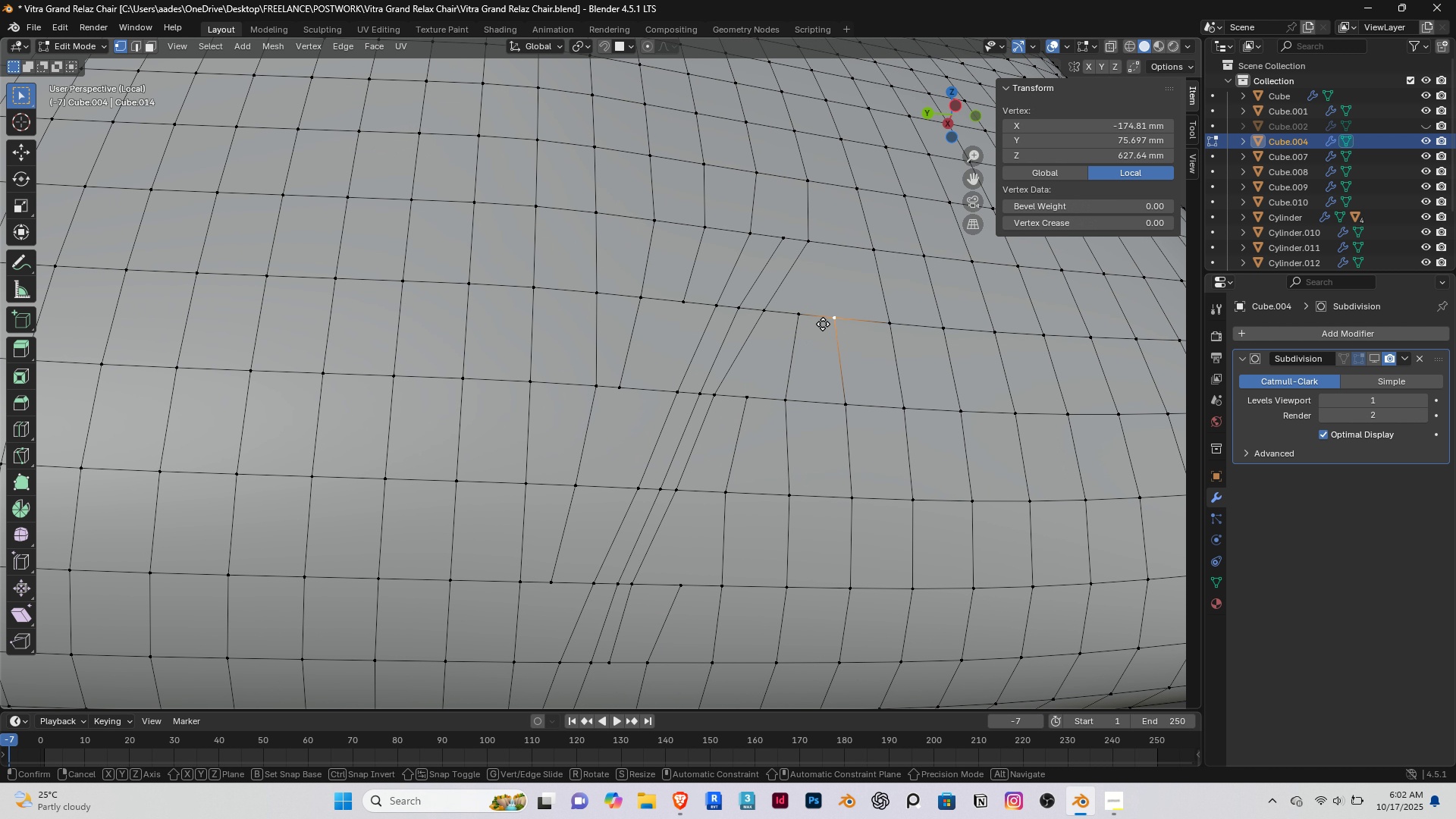 
type(gg)
 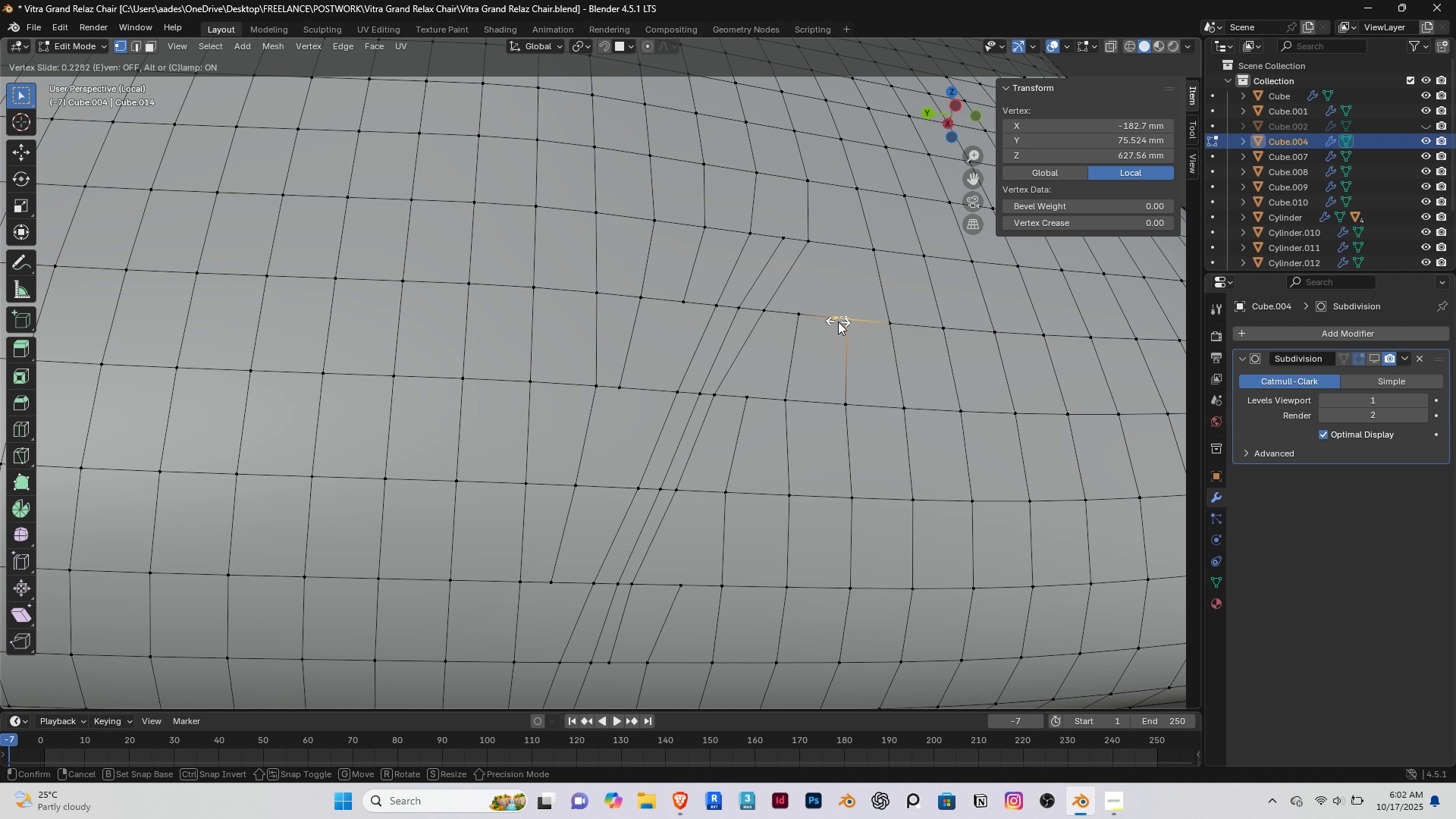 
left_click([838, 322])
 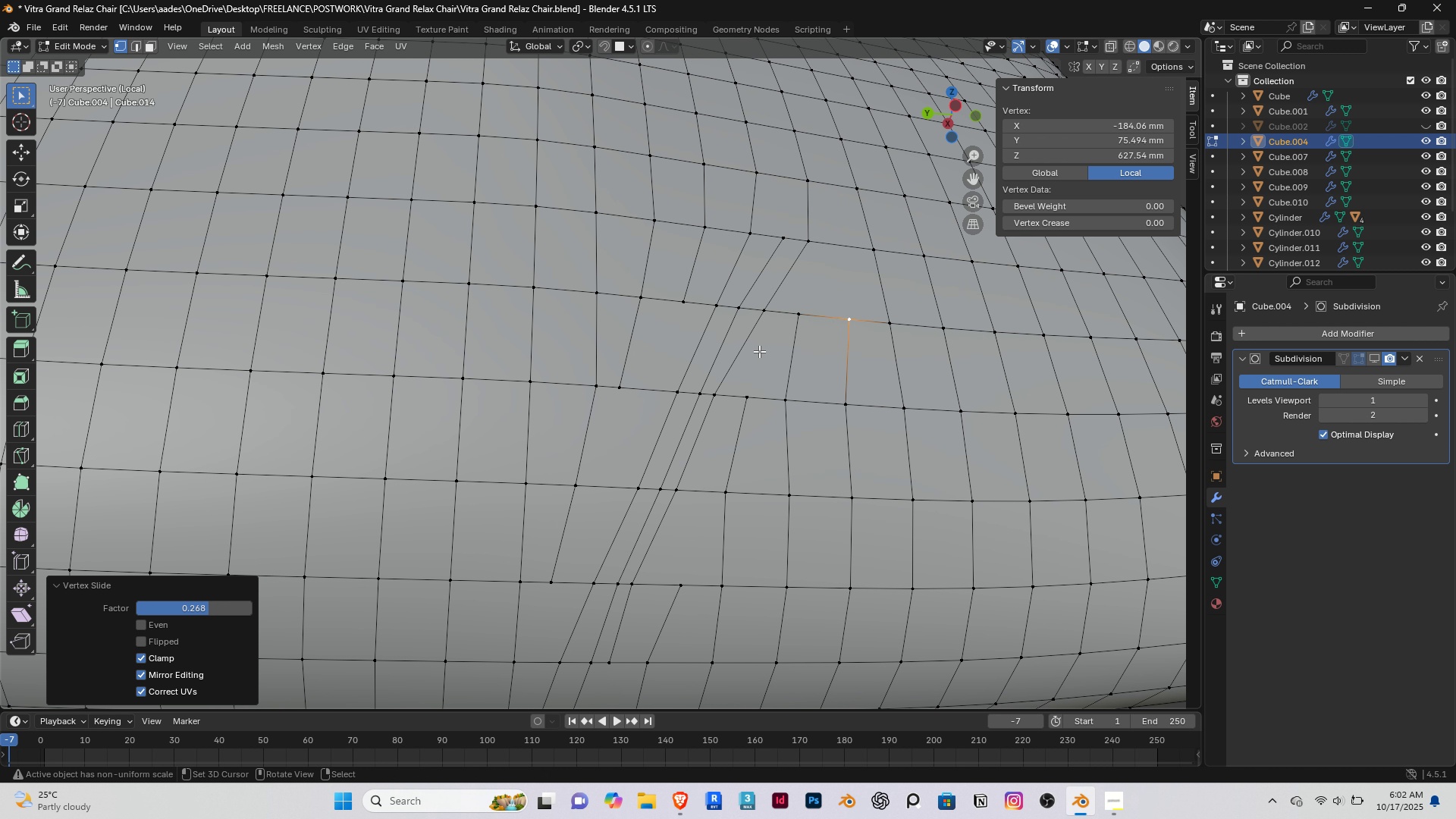 
scroll: coordinate [759, 351], scroll_direction: down, amount: 3.0
 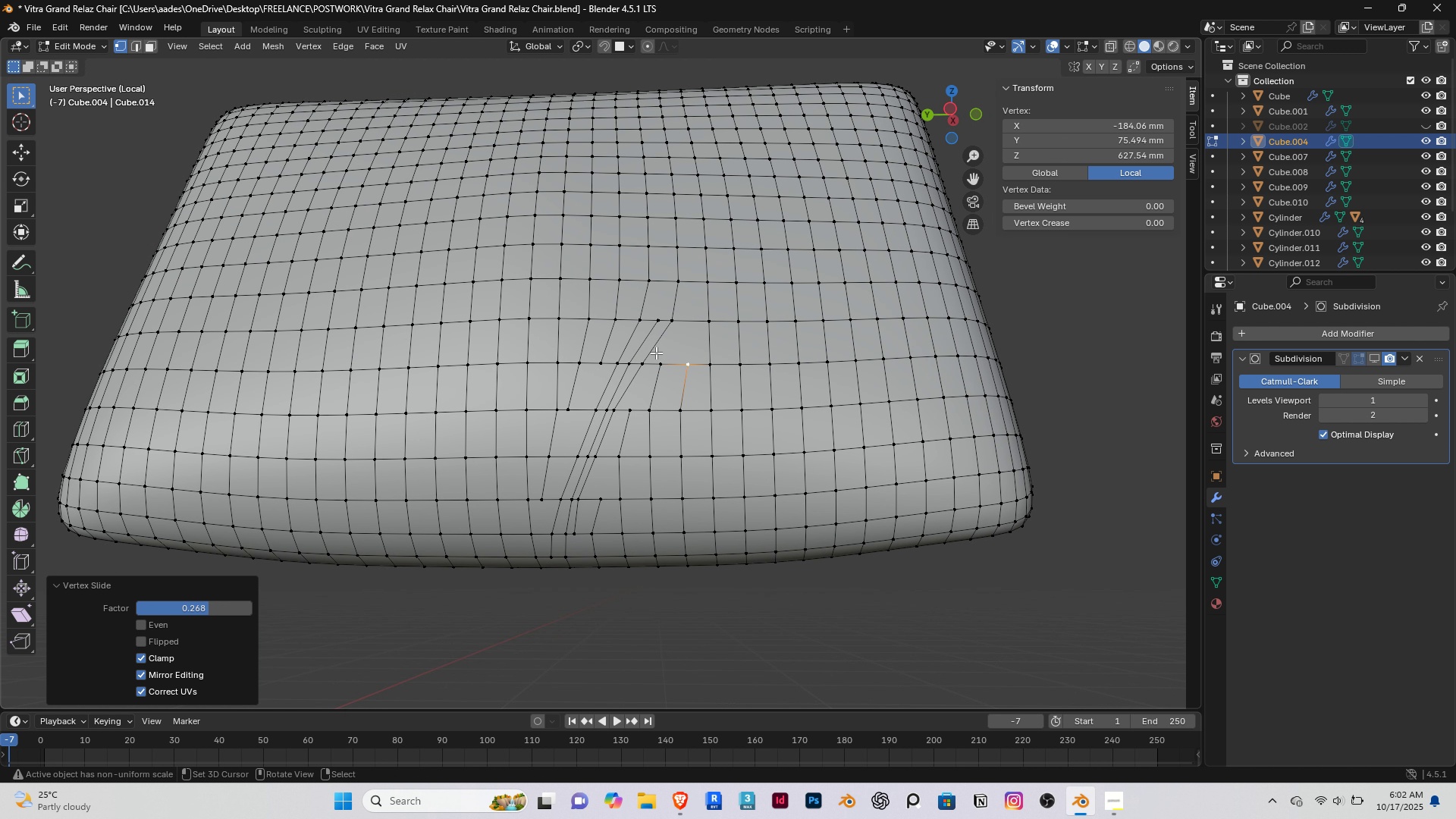 
scroll: coordinate [682, 301], scroll_direction: up, amount: 4.0
 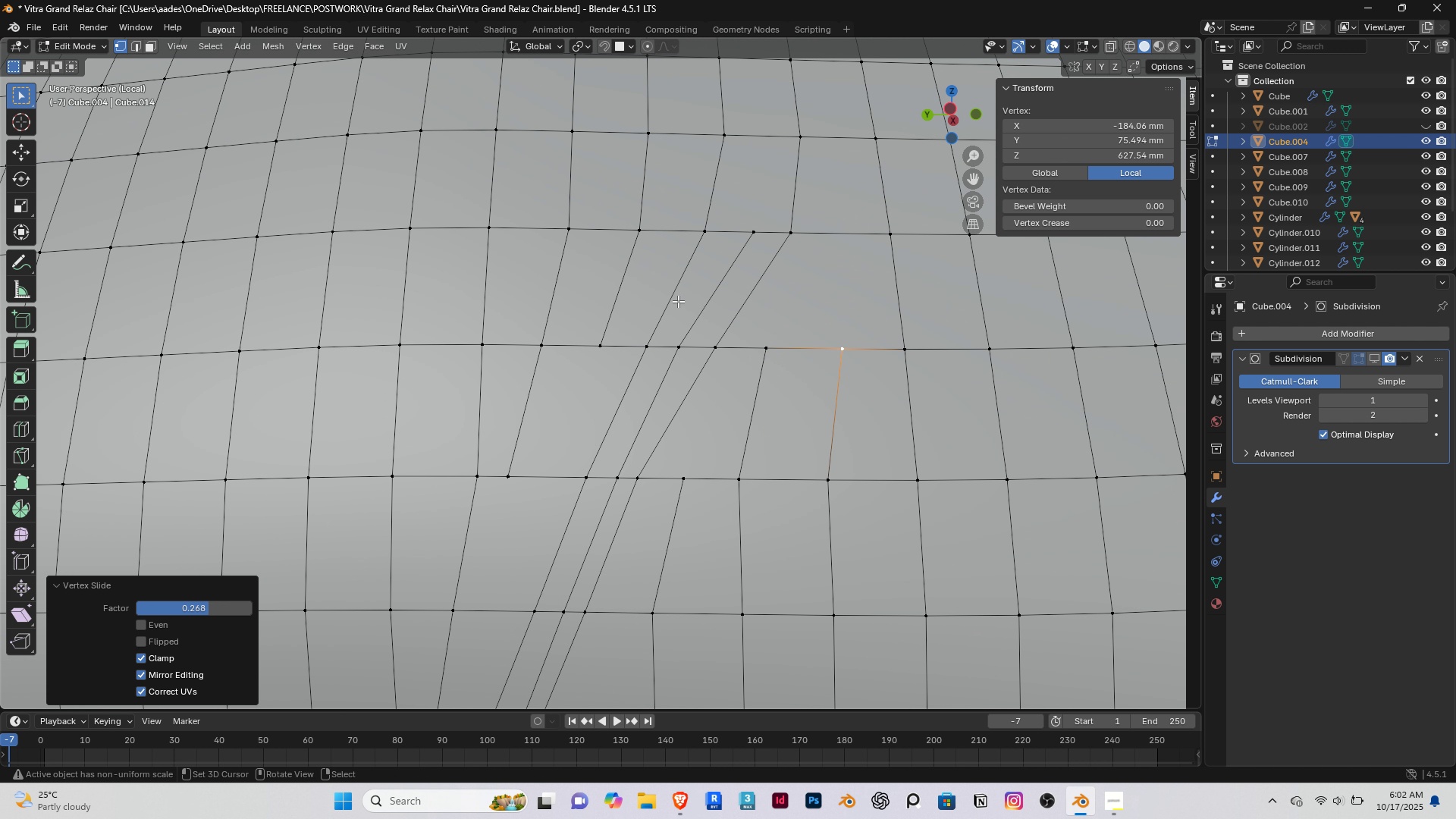 
hold_key(key=ShiftRight, duration=0.42)
 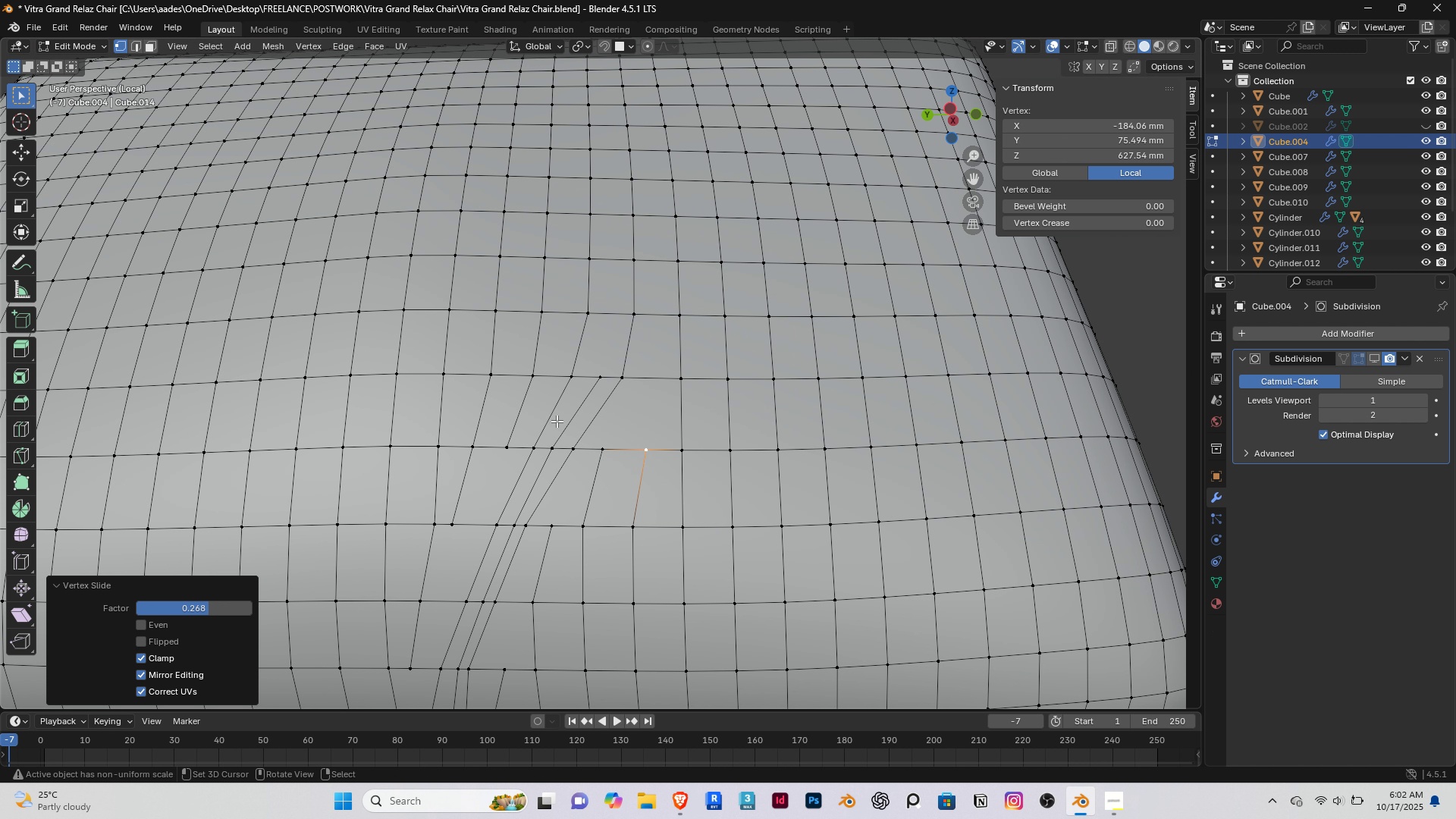 
scroll: coordinate [541, 425], scroll_direction: down, amount: 3.0
 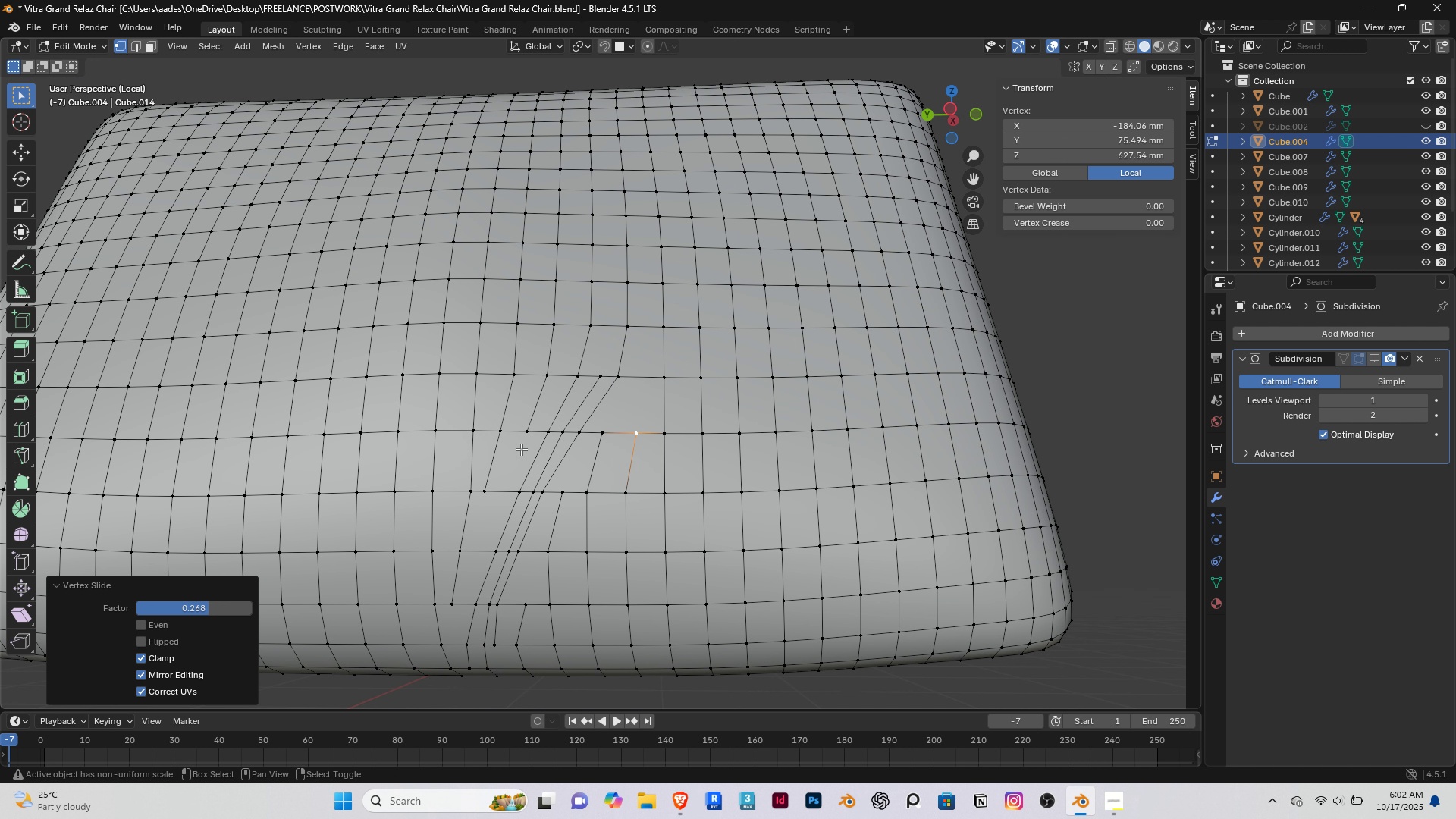 
hold_key(key=ShiftRight, duration=0.35)
 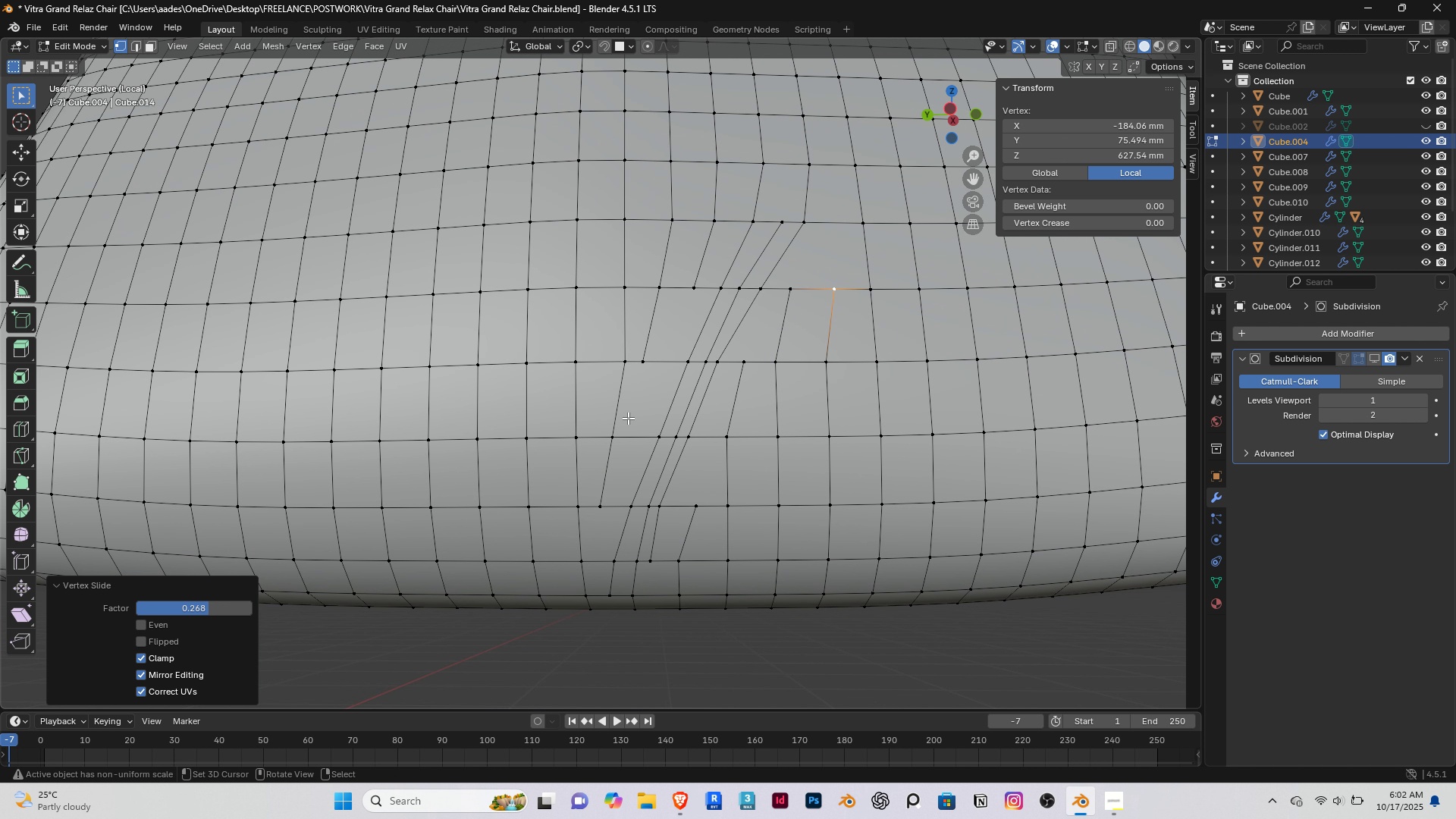 
scroll: coordinate [628, 419], scroll_direction: up, amount: 1.0
 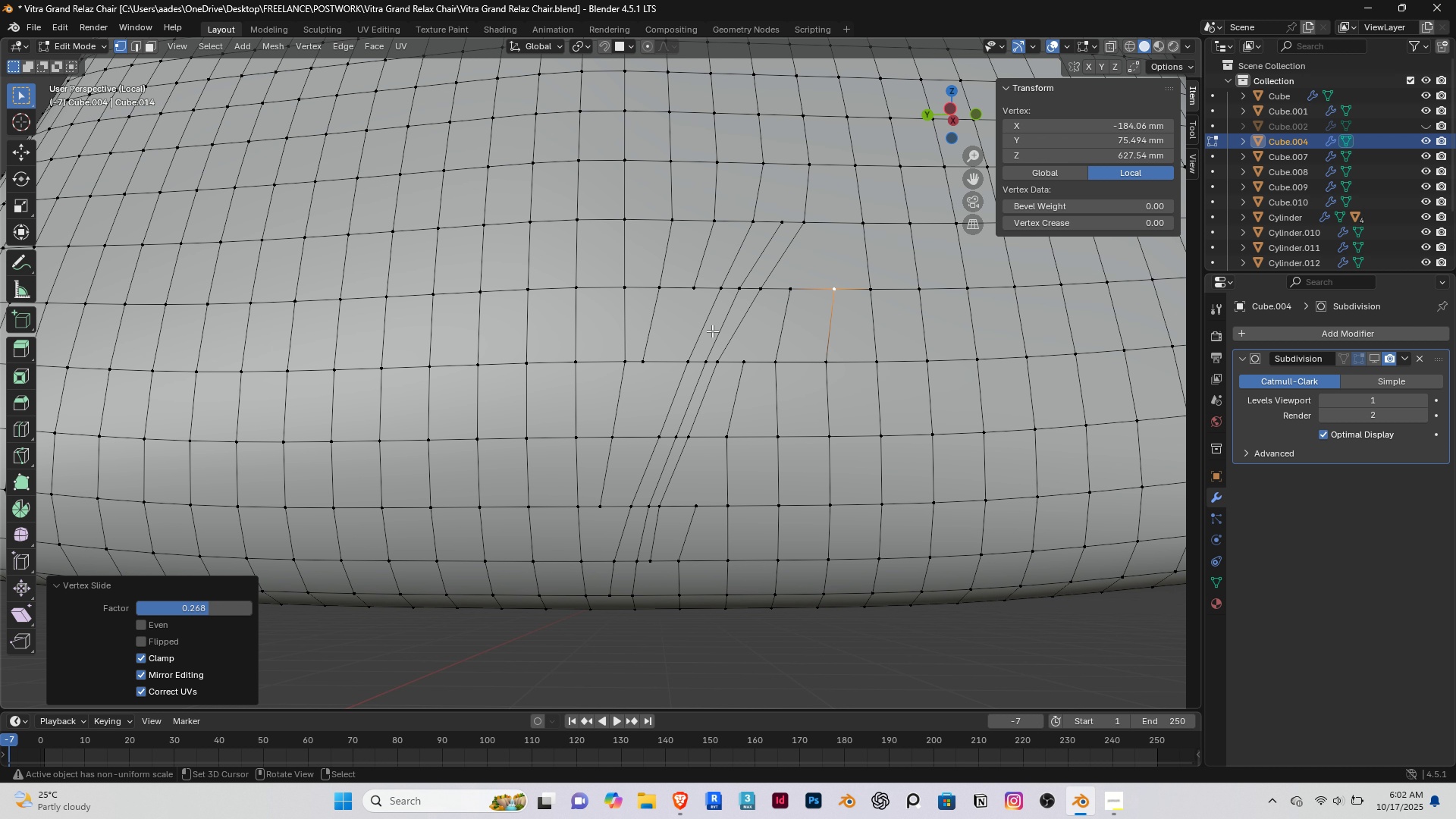 
wait(6.75)
 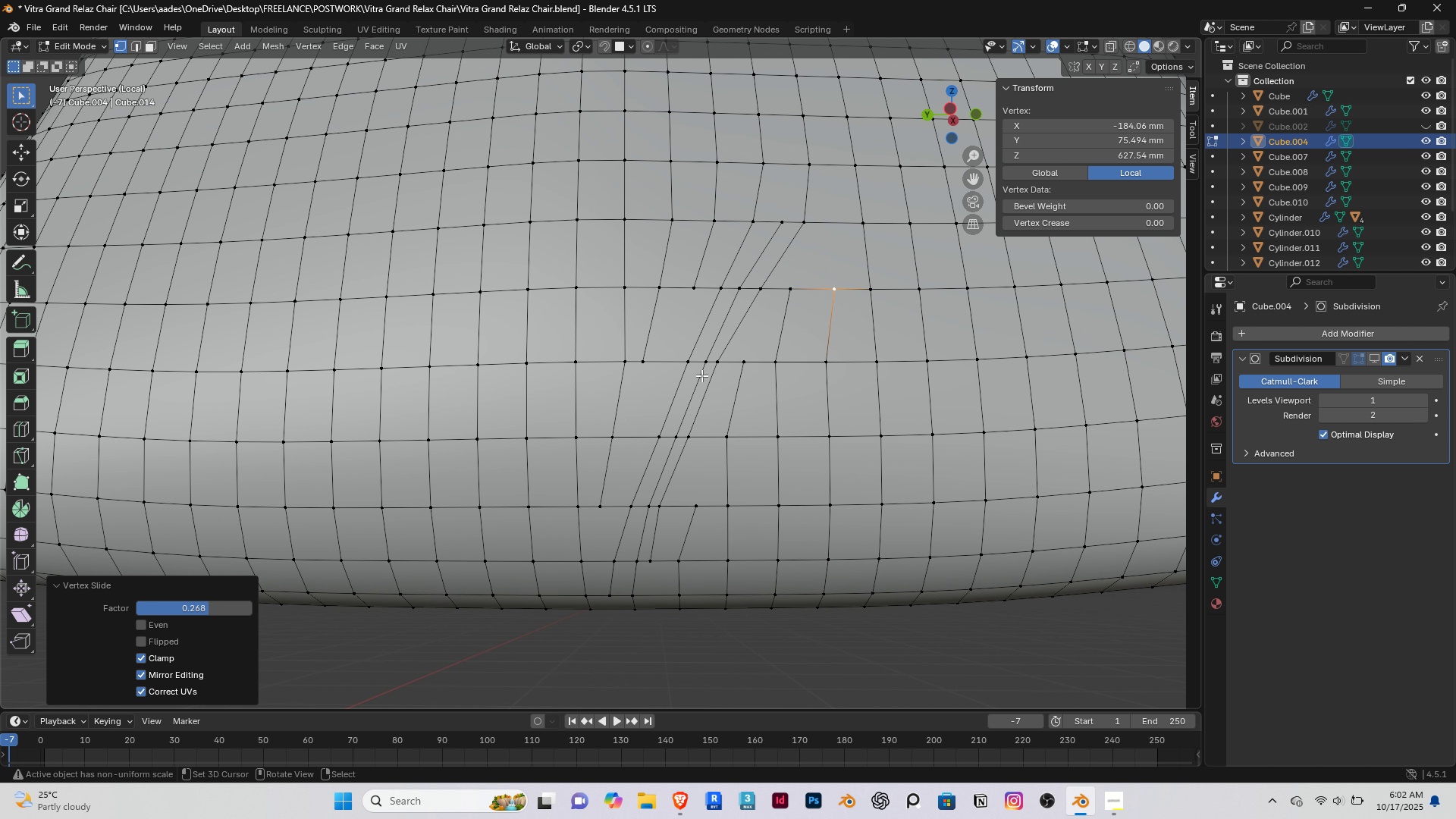 
key(2)
 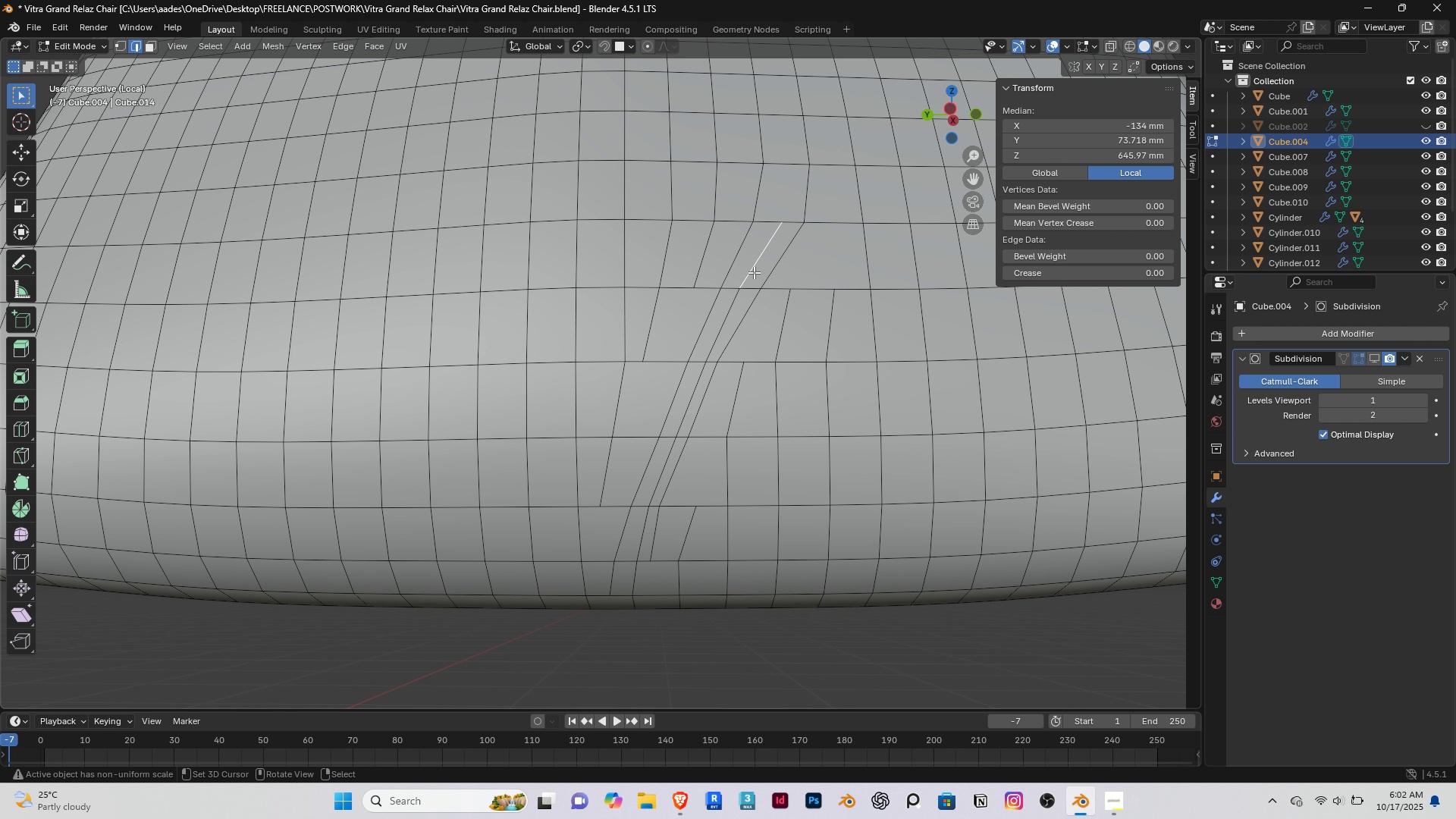 
right_click([754, 272])
 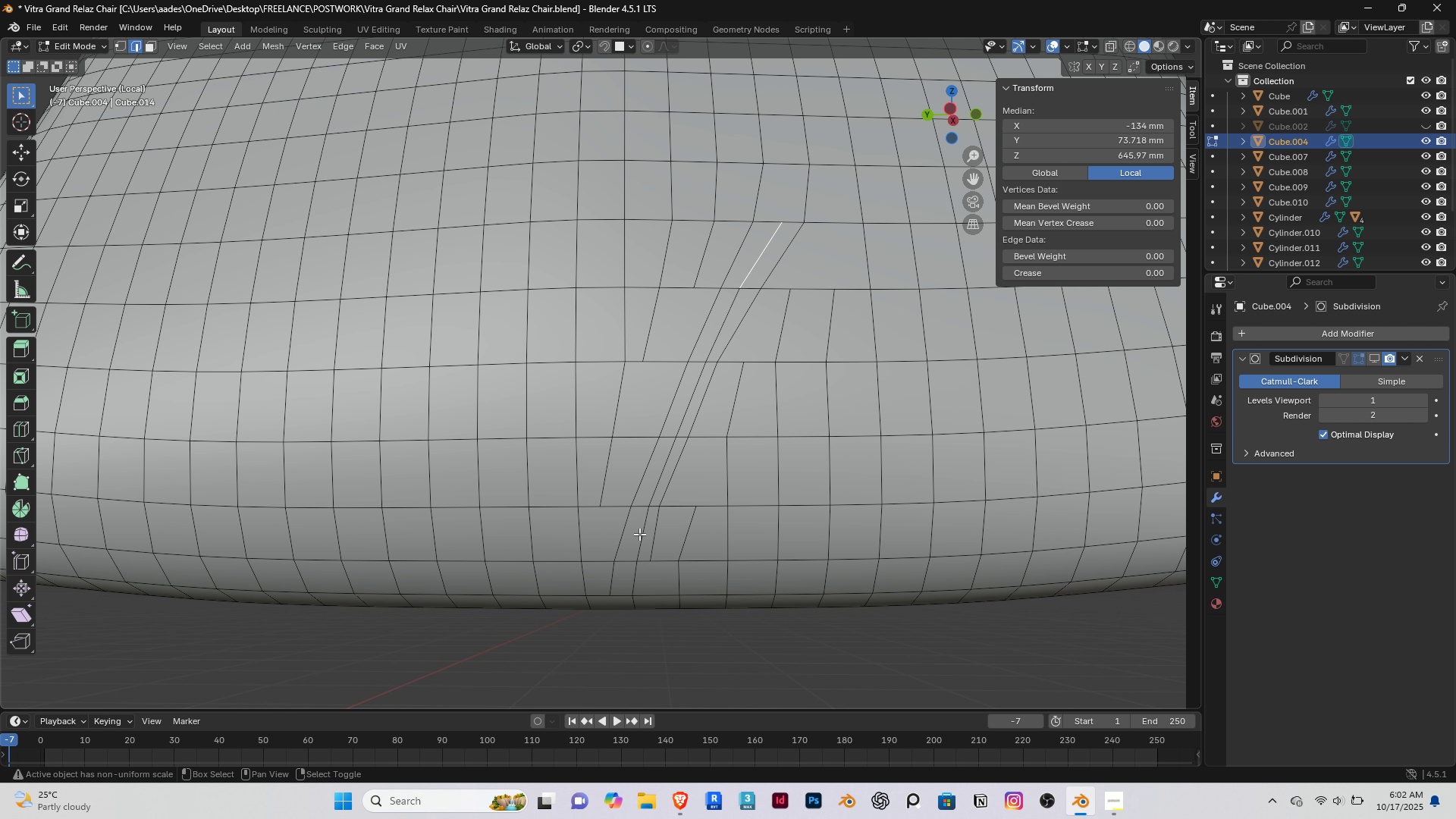 
hold_key(key=ShiftRight, duration=0.66)
right_click([639, 534])
 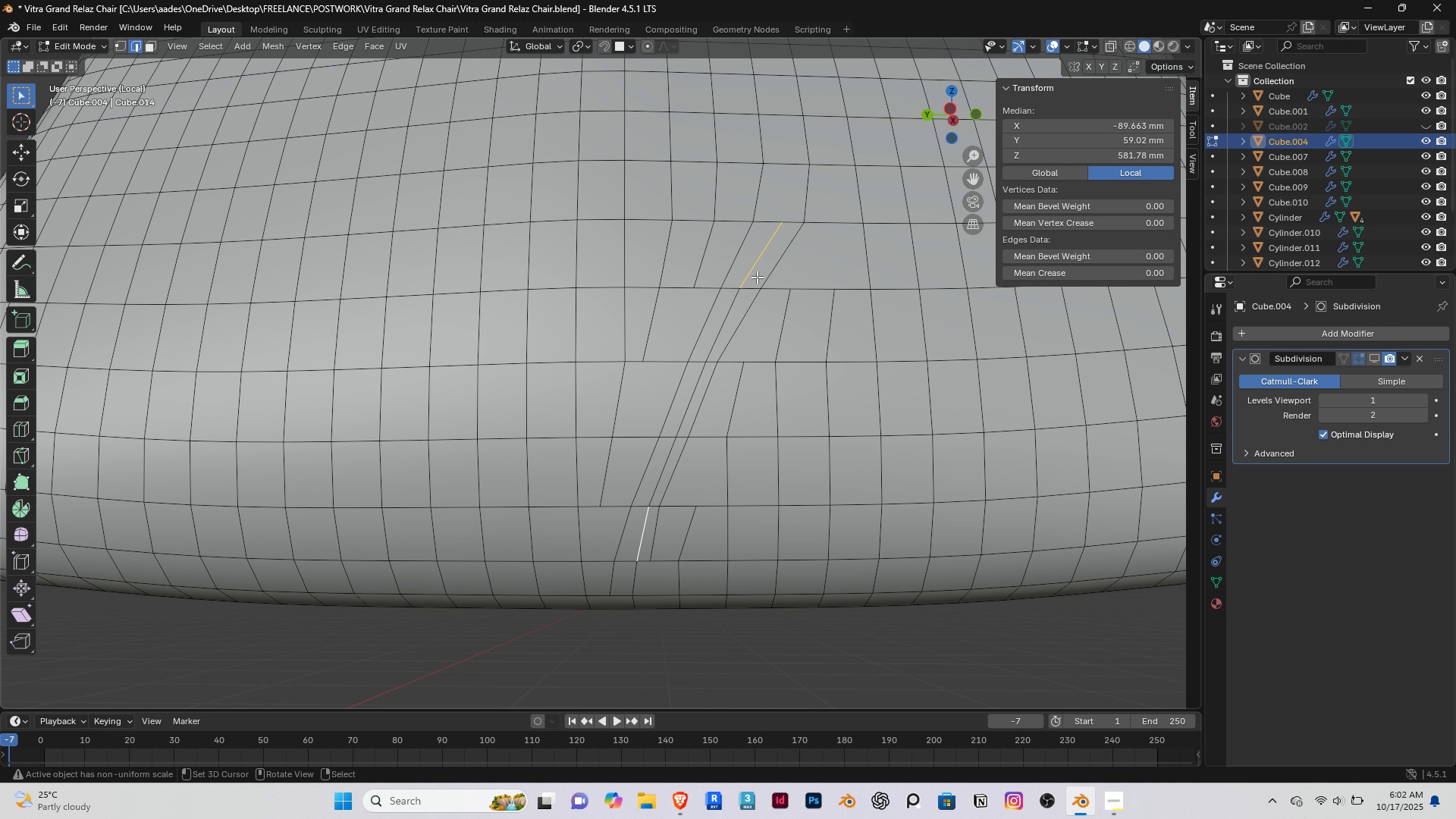 
right_click([750, 272])
 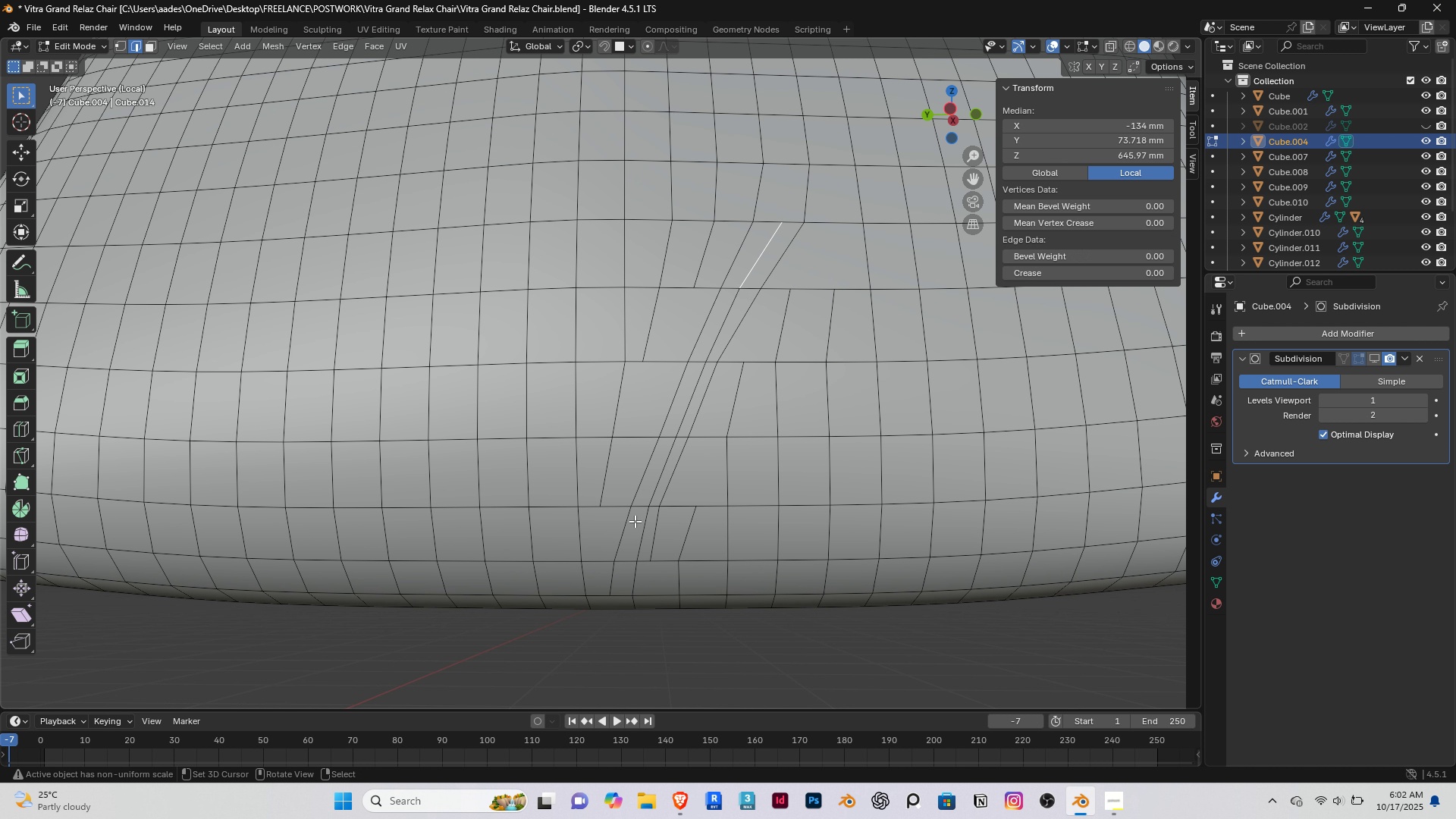 
hold_key(key=AltRight, duration=0.83)
hold_key(key=ShiftRight, duration=0.82)
right_click([637, 530])
 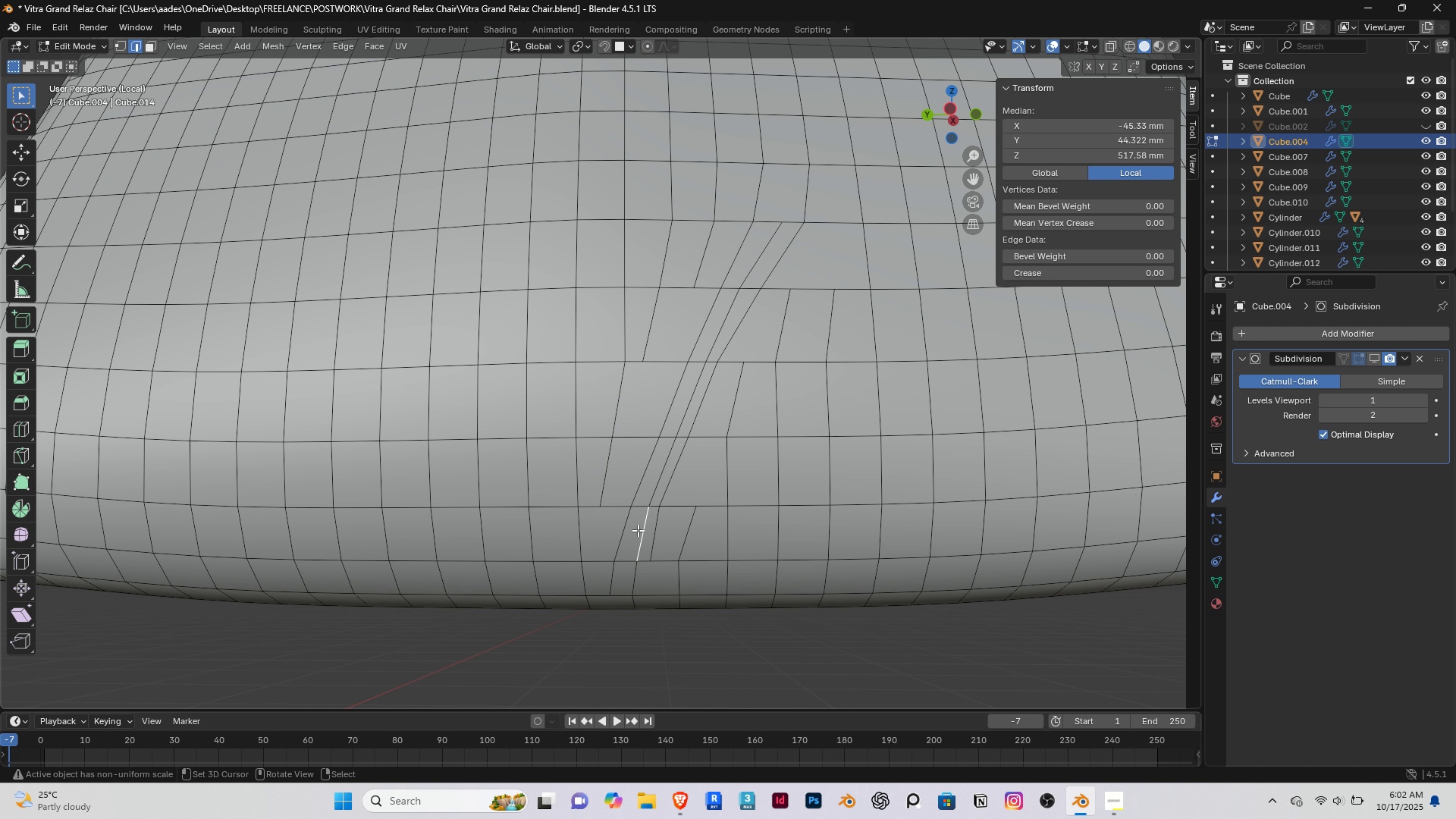 
right_click([638, 530])
 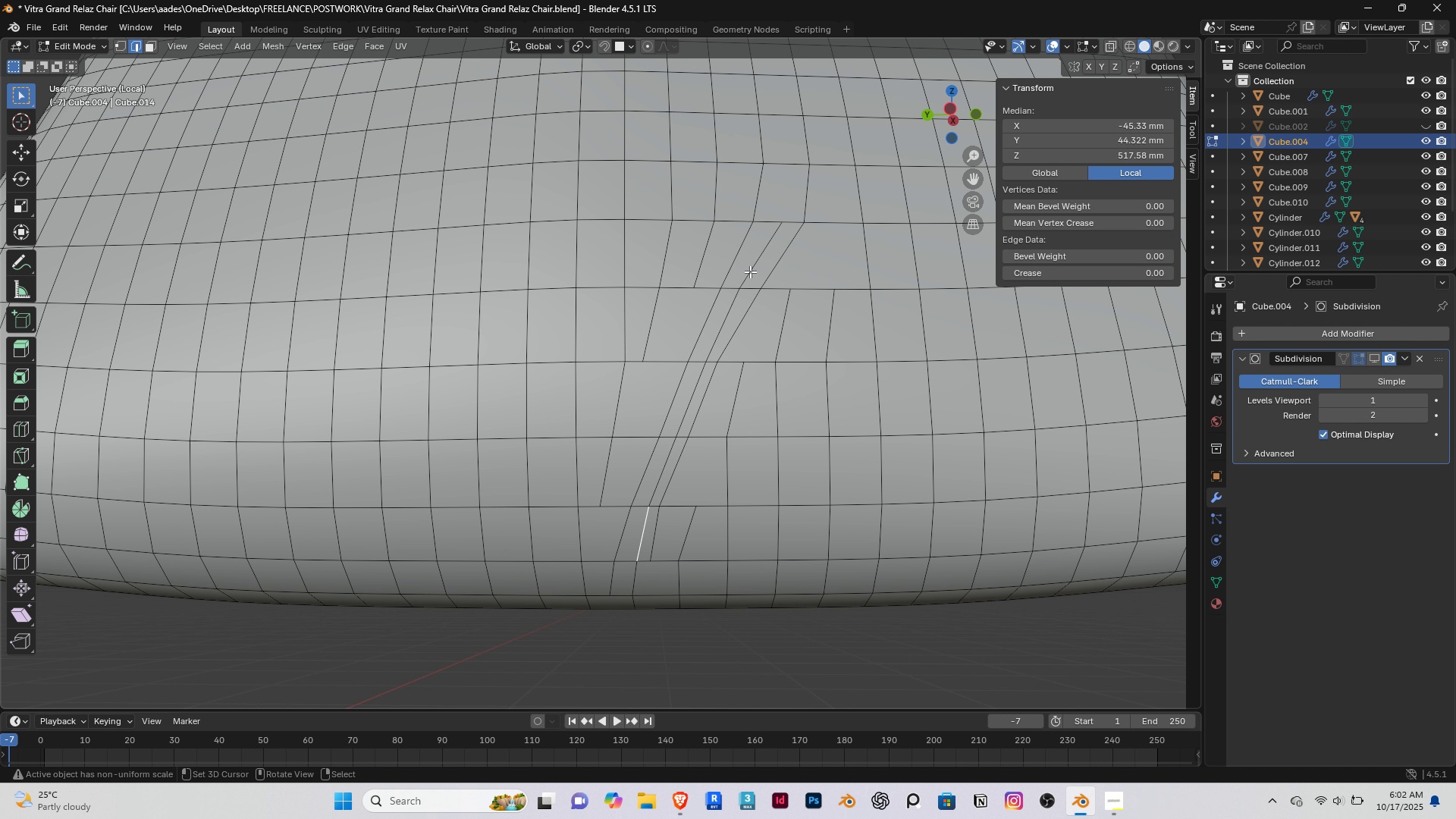 
right_click([750, 271])
 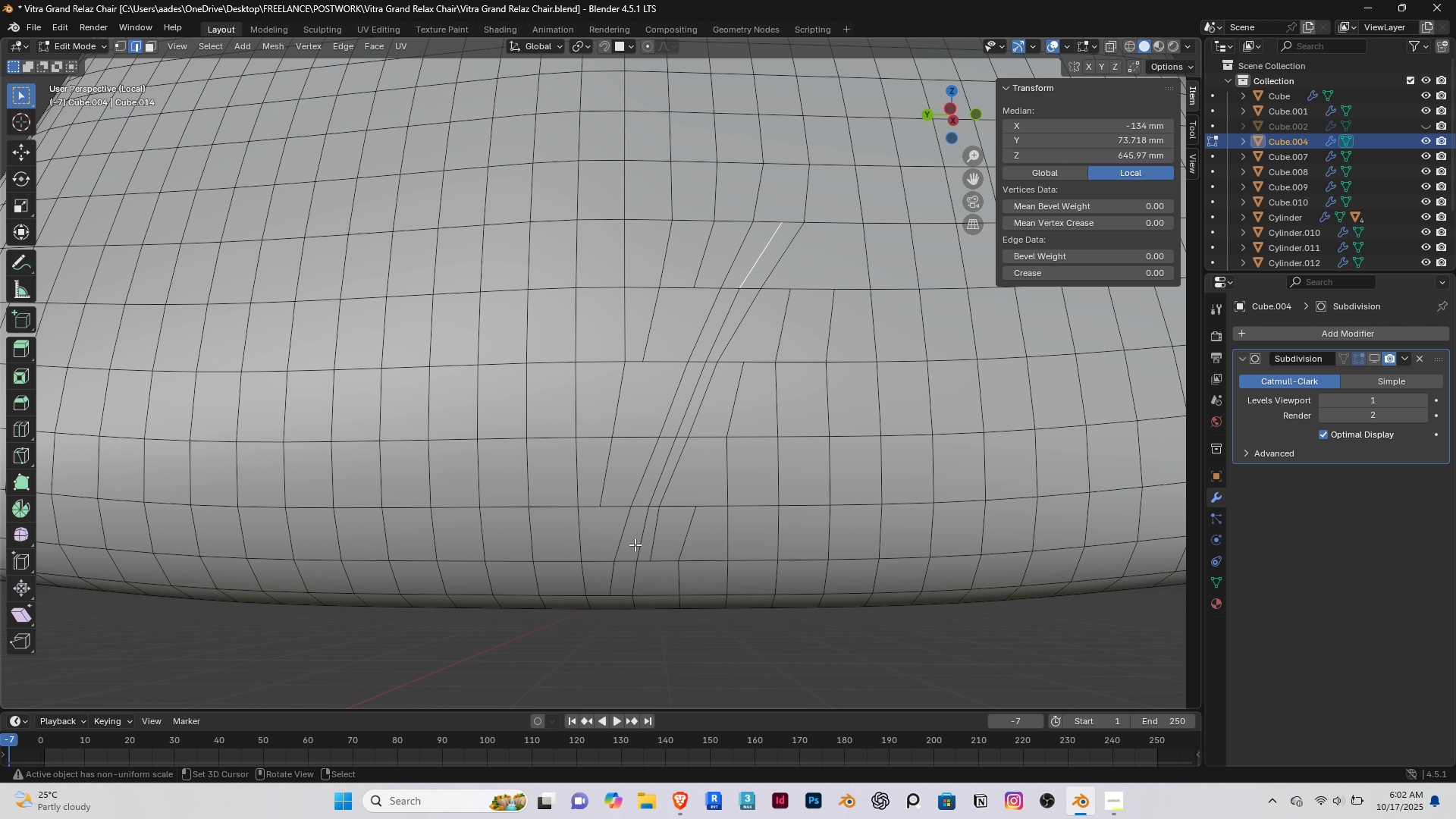 
hold_key(key=ControlRight, duration=0.61)
right_click([635, 544])
 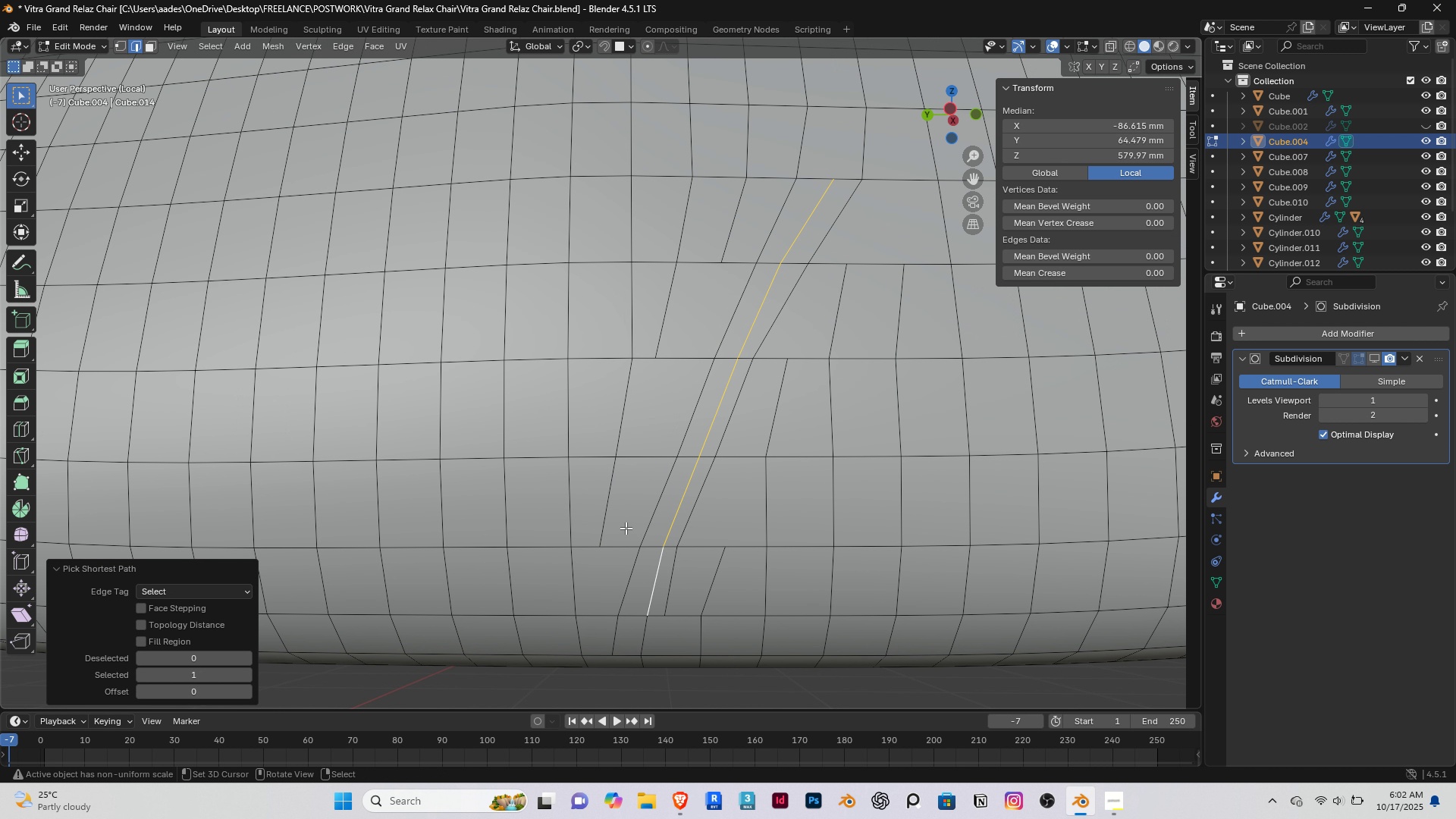 
scroll: coordinate [626, 529], scroll_direction: up, amount: 1.0
 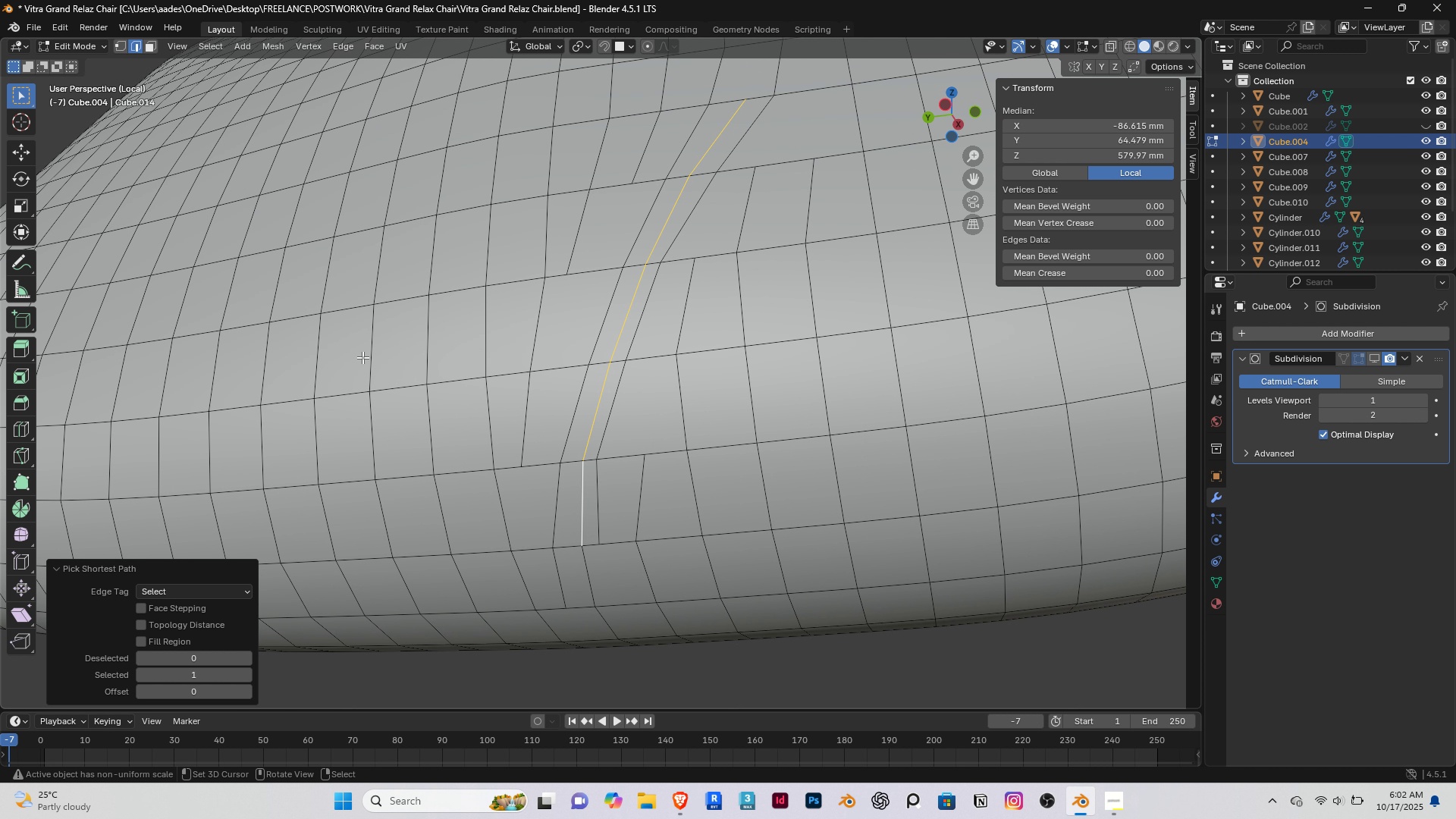 
key(S)
 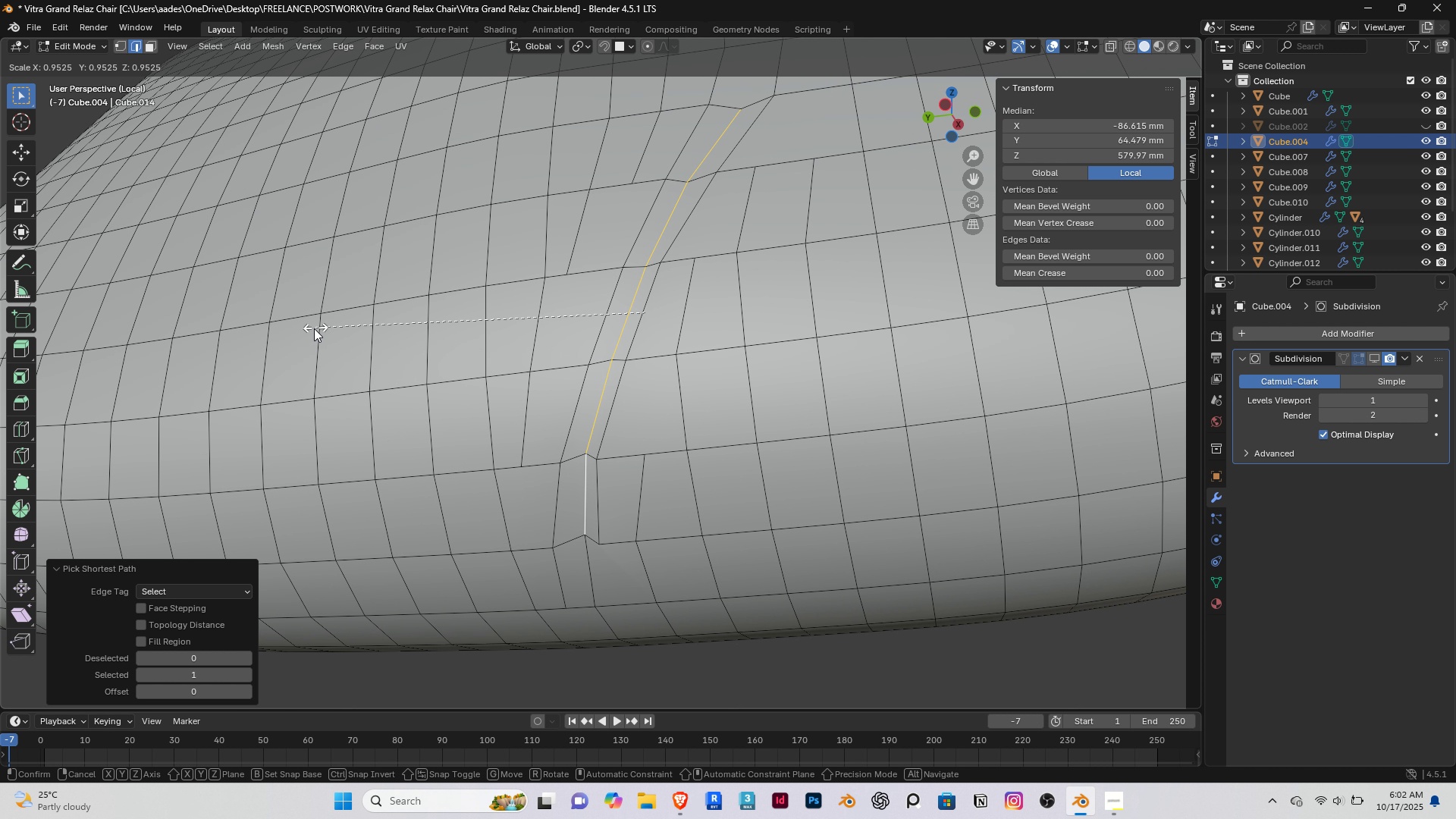 
right_click([308, 341])
 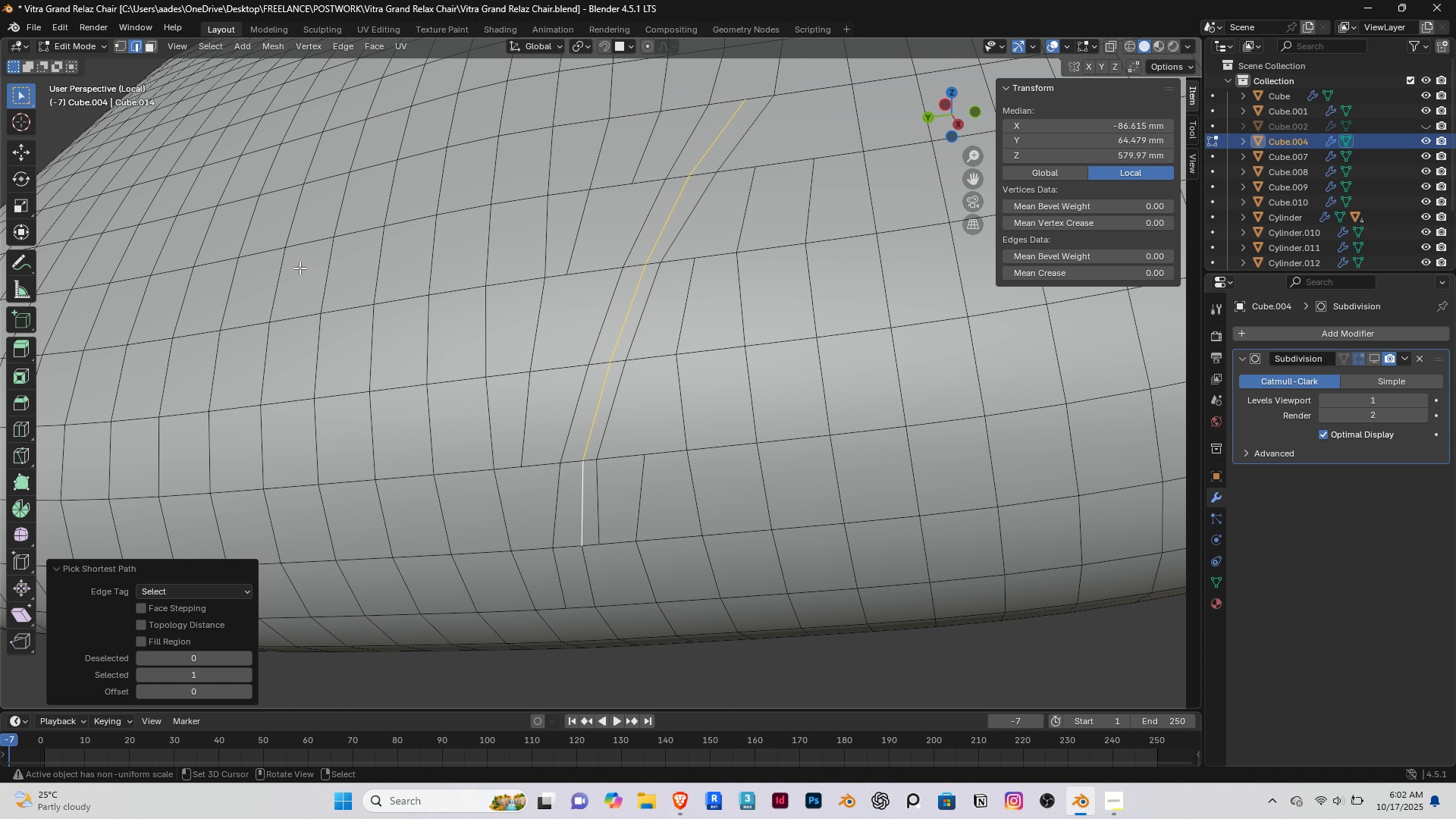 
type(i3)
 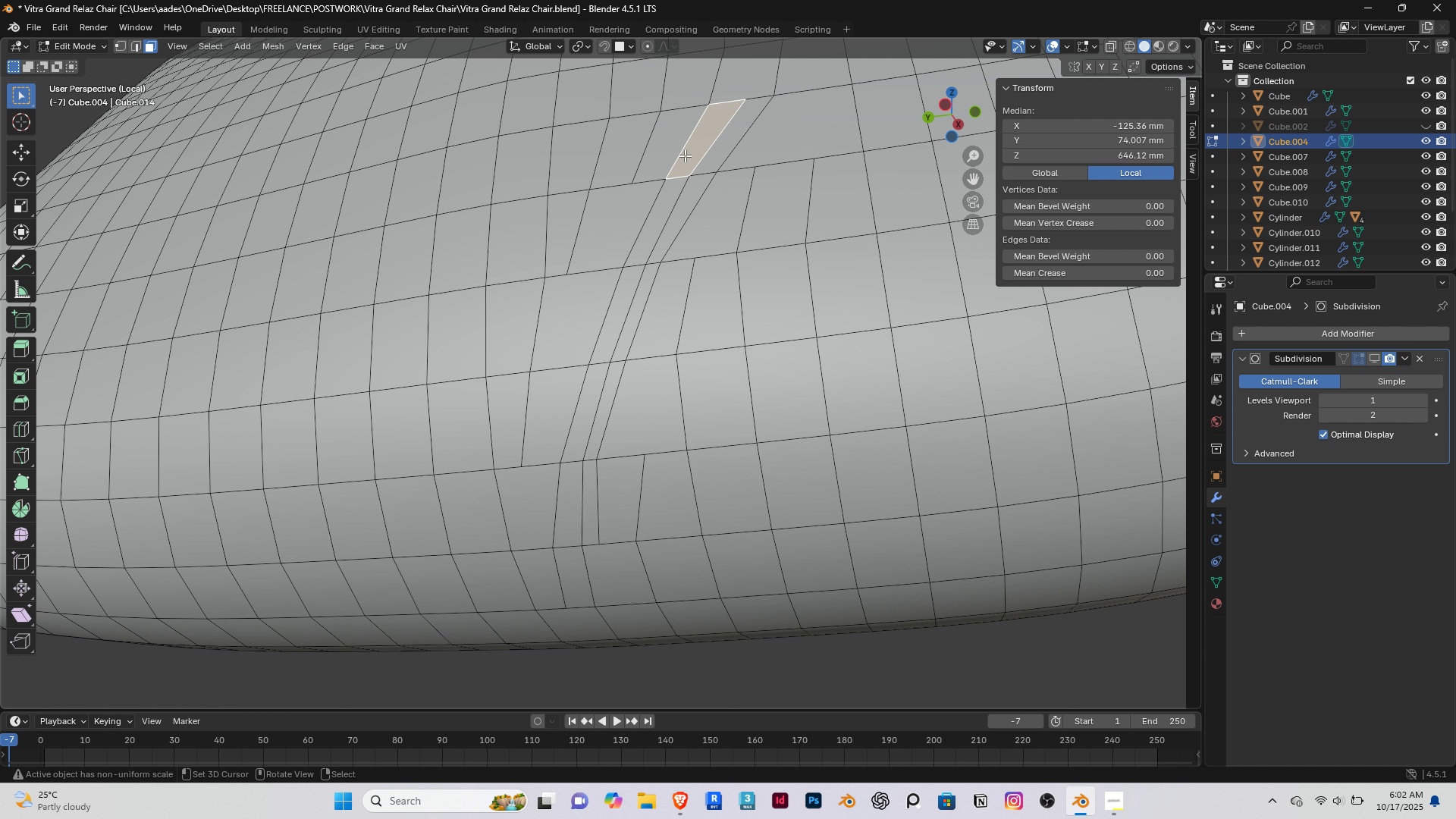 
right_click([685, 155])
 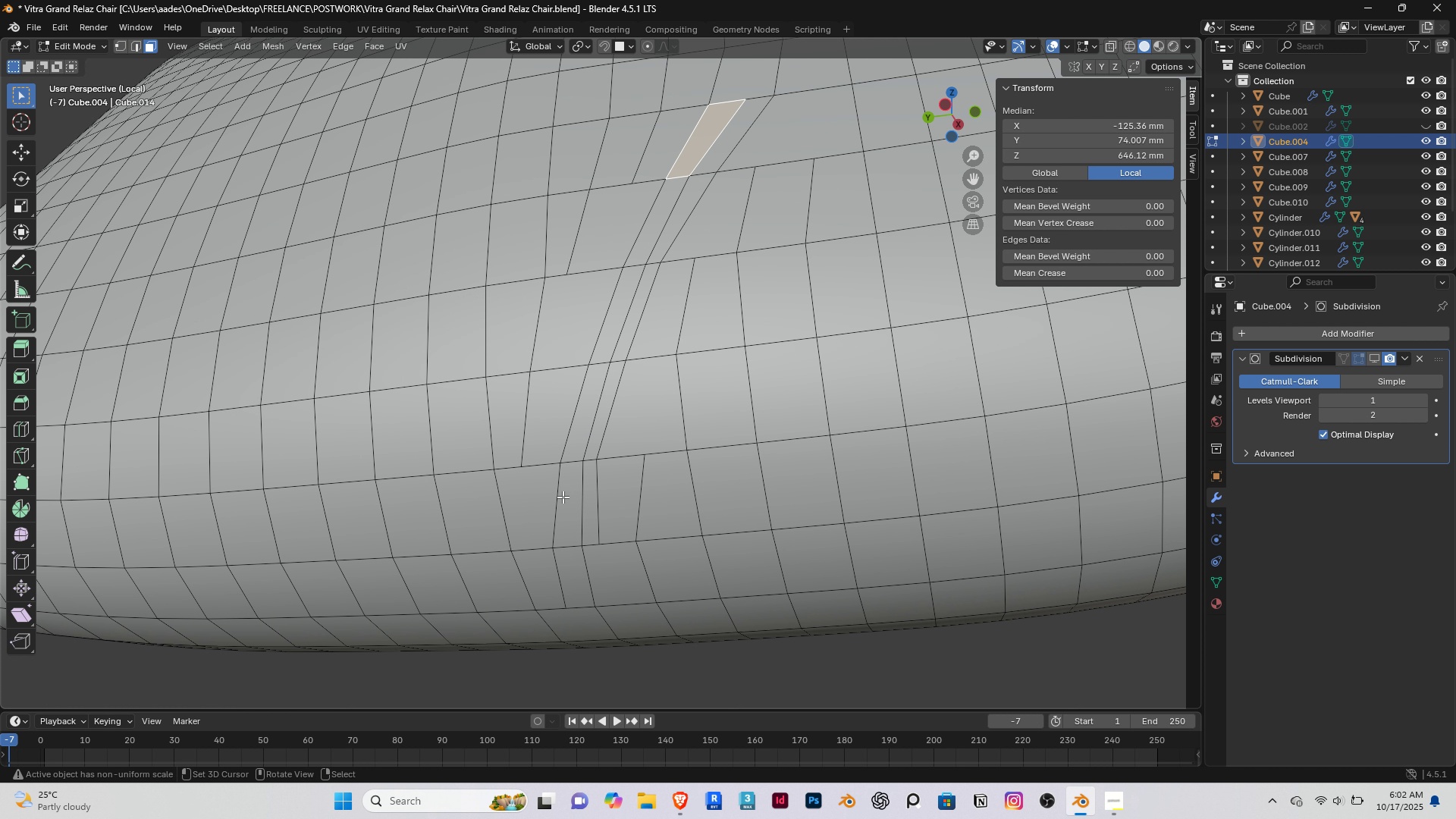 
hold_key(key=ShiftRight, duration=0.66)
 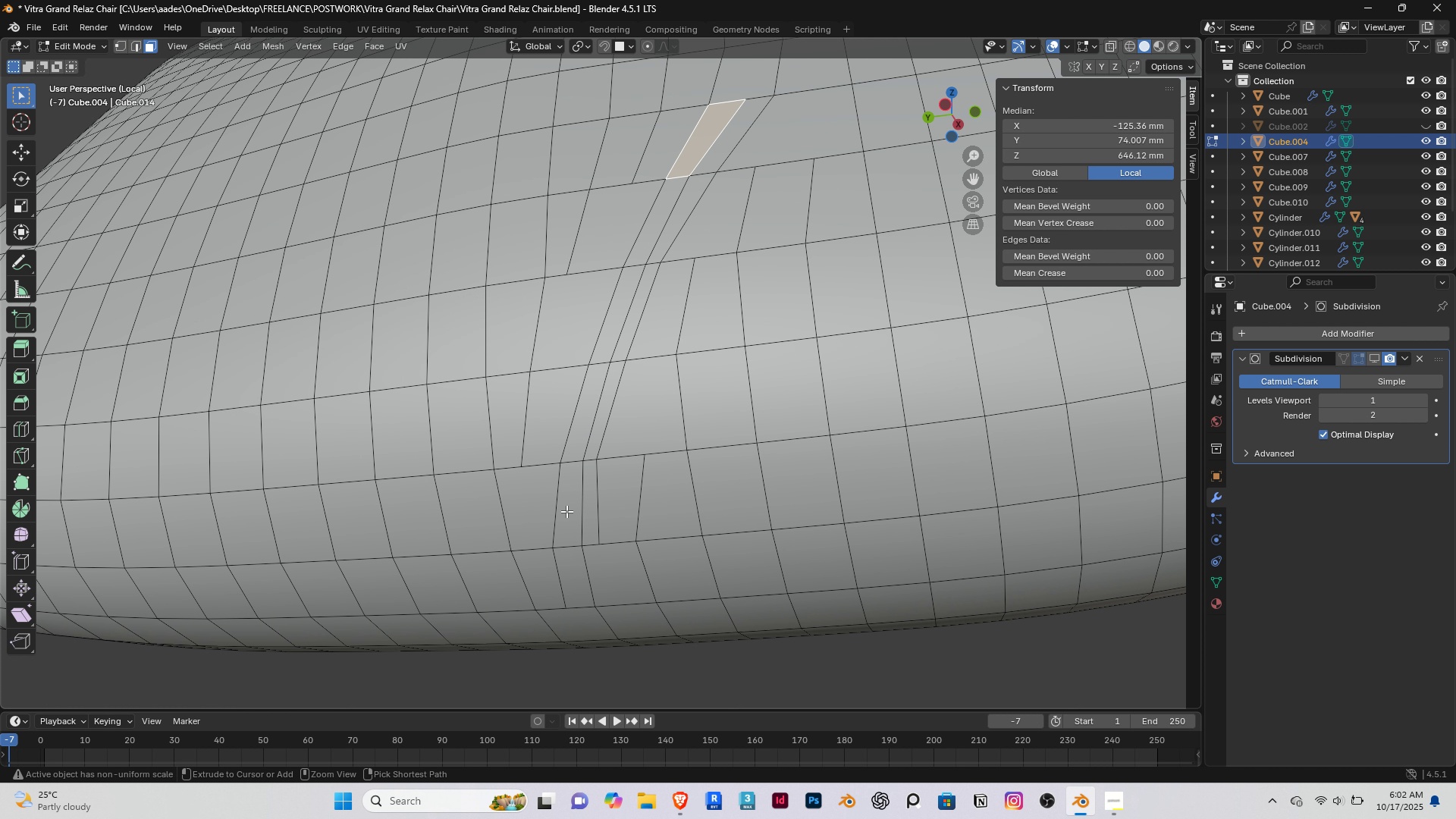 
hold_key(key=ControlRight, duration=0.72)
right_click([566, 511])
 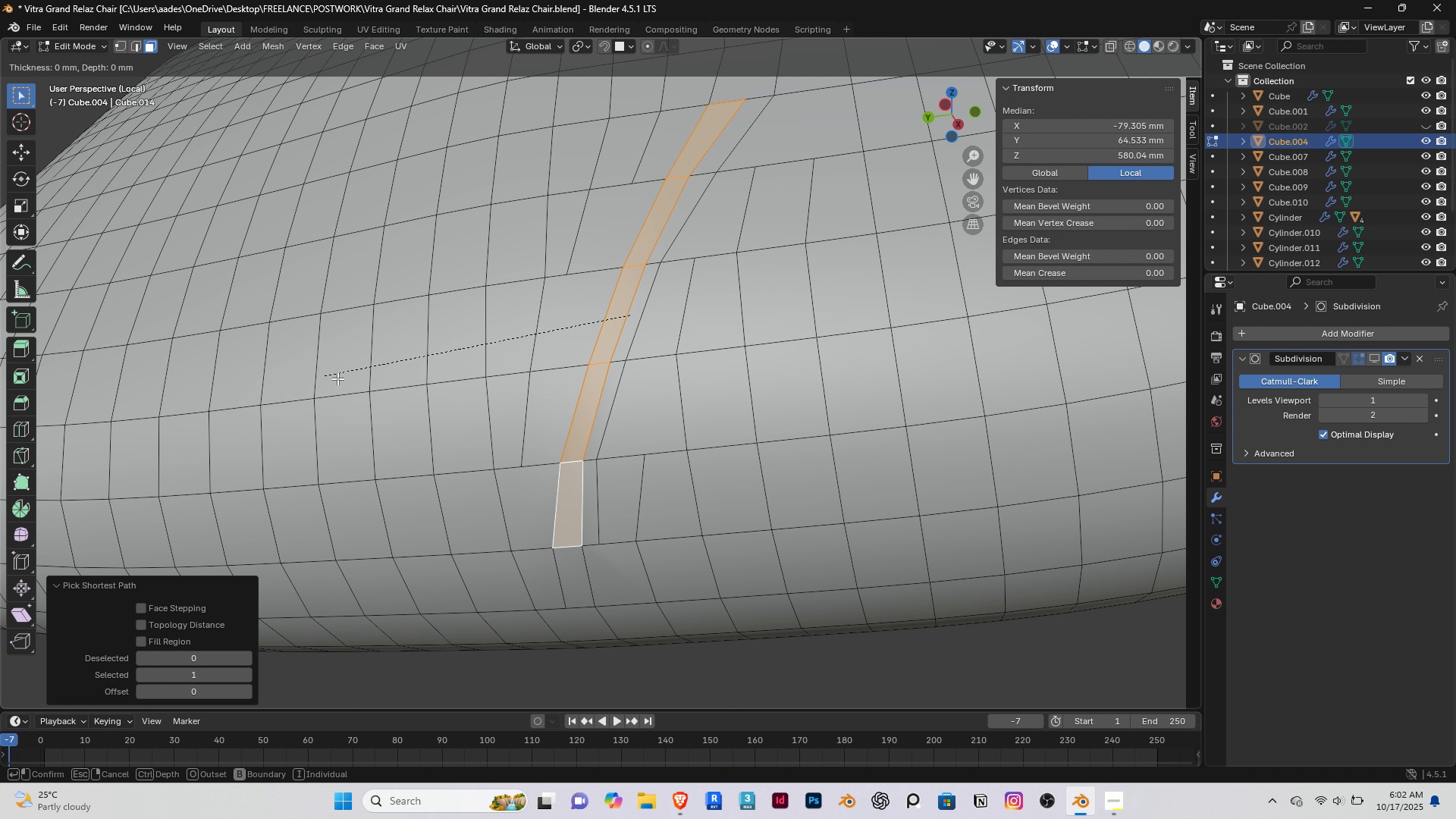 
key(I)
 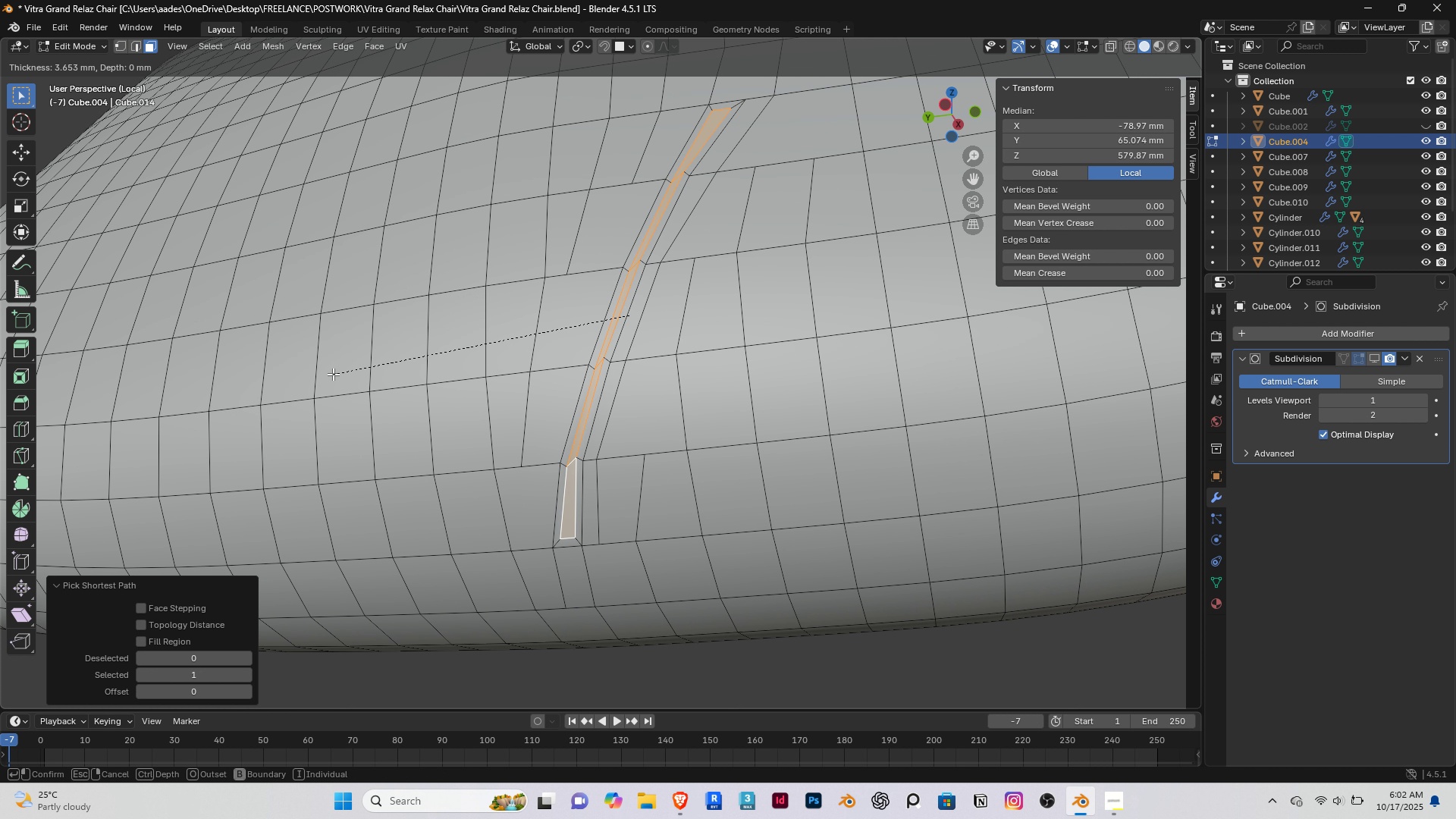 
right_click([333, 374])
 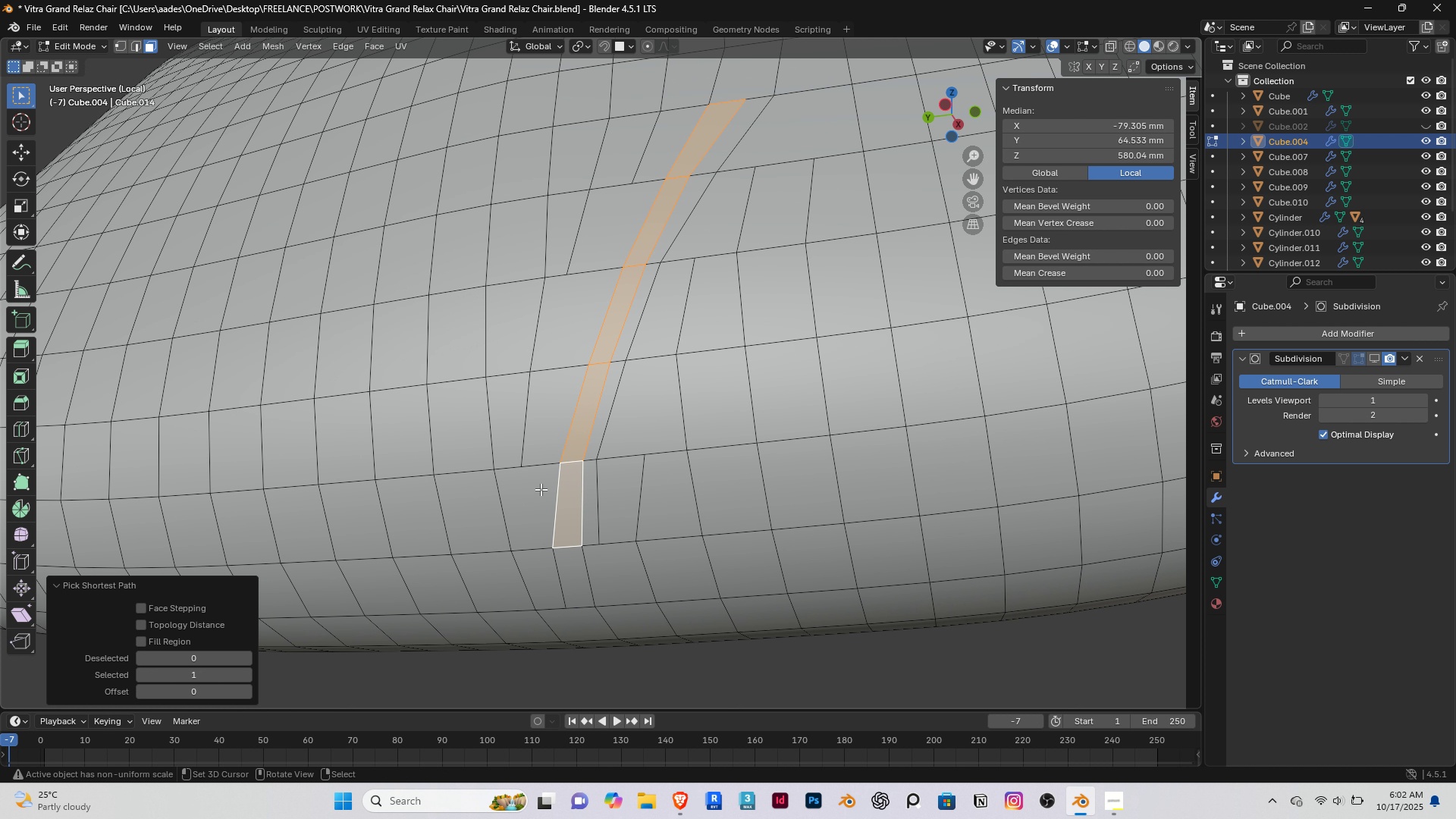 
key(Control+Z)
 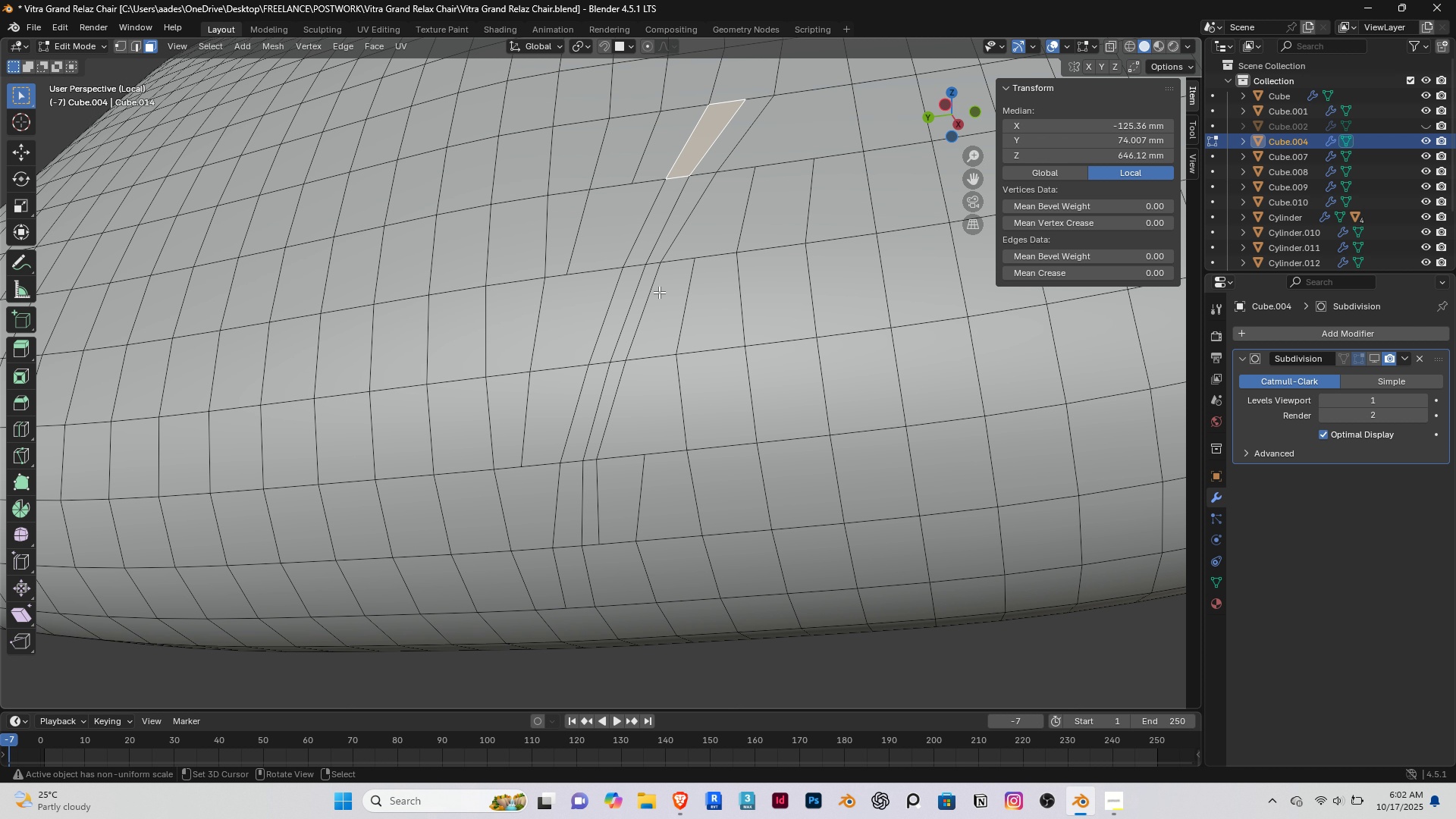 
scroll: coordinate [645, 294], scroll_direction: down, amount: 1.0
 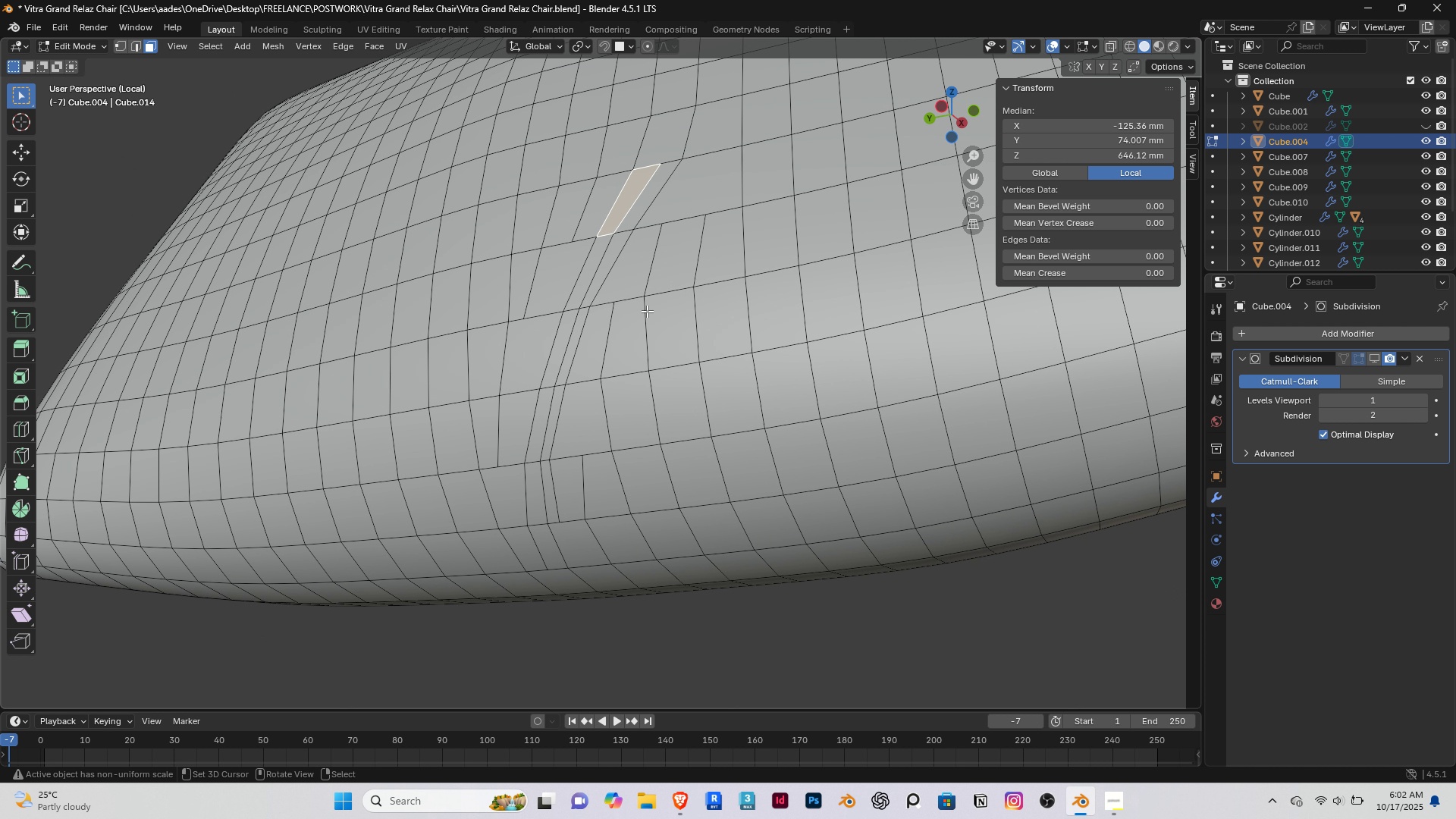 
wait(7.7)
 